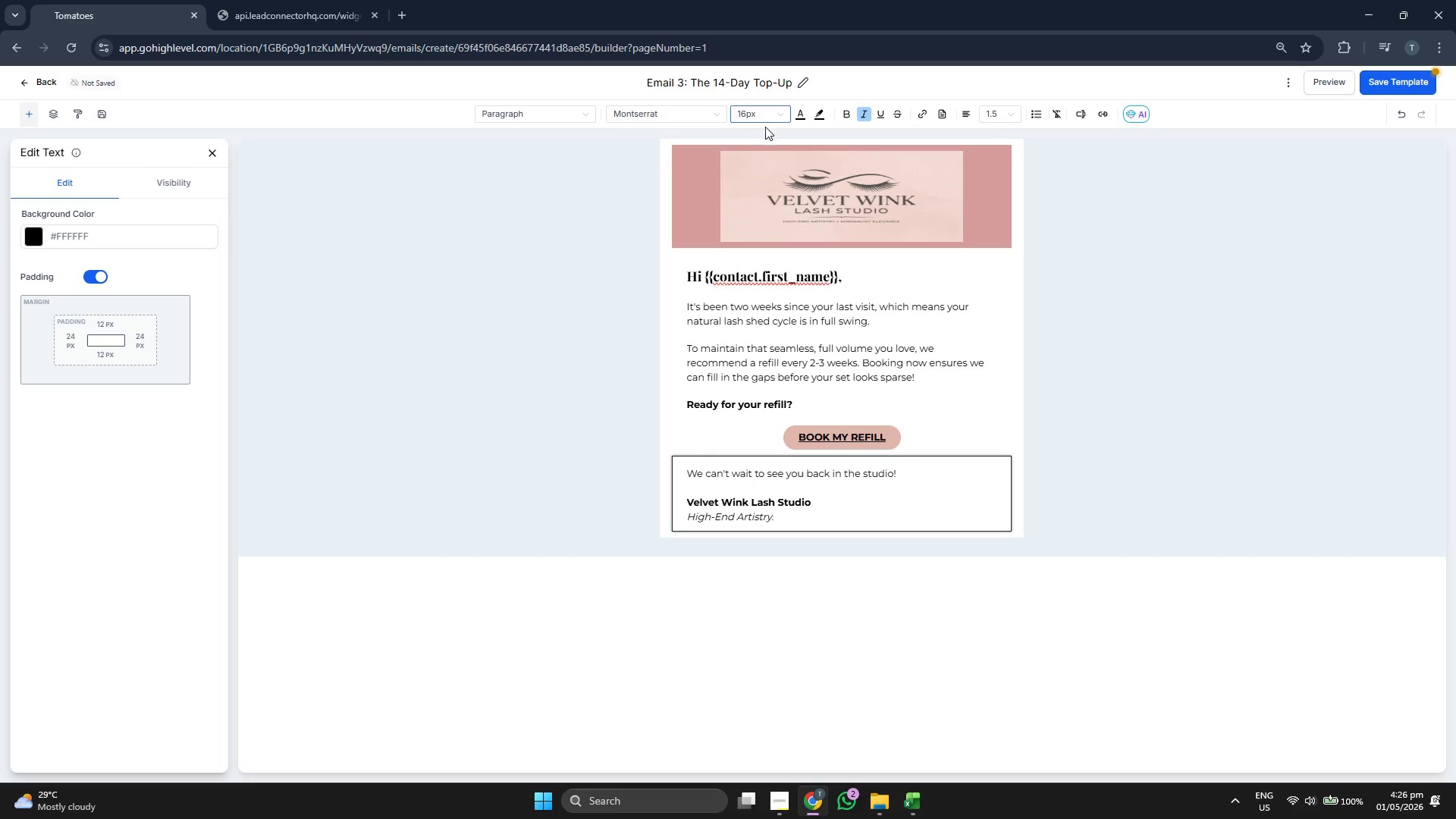 
left_click([765, 114])
 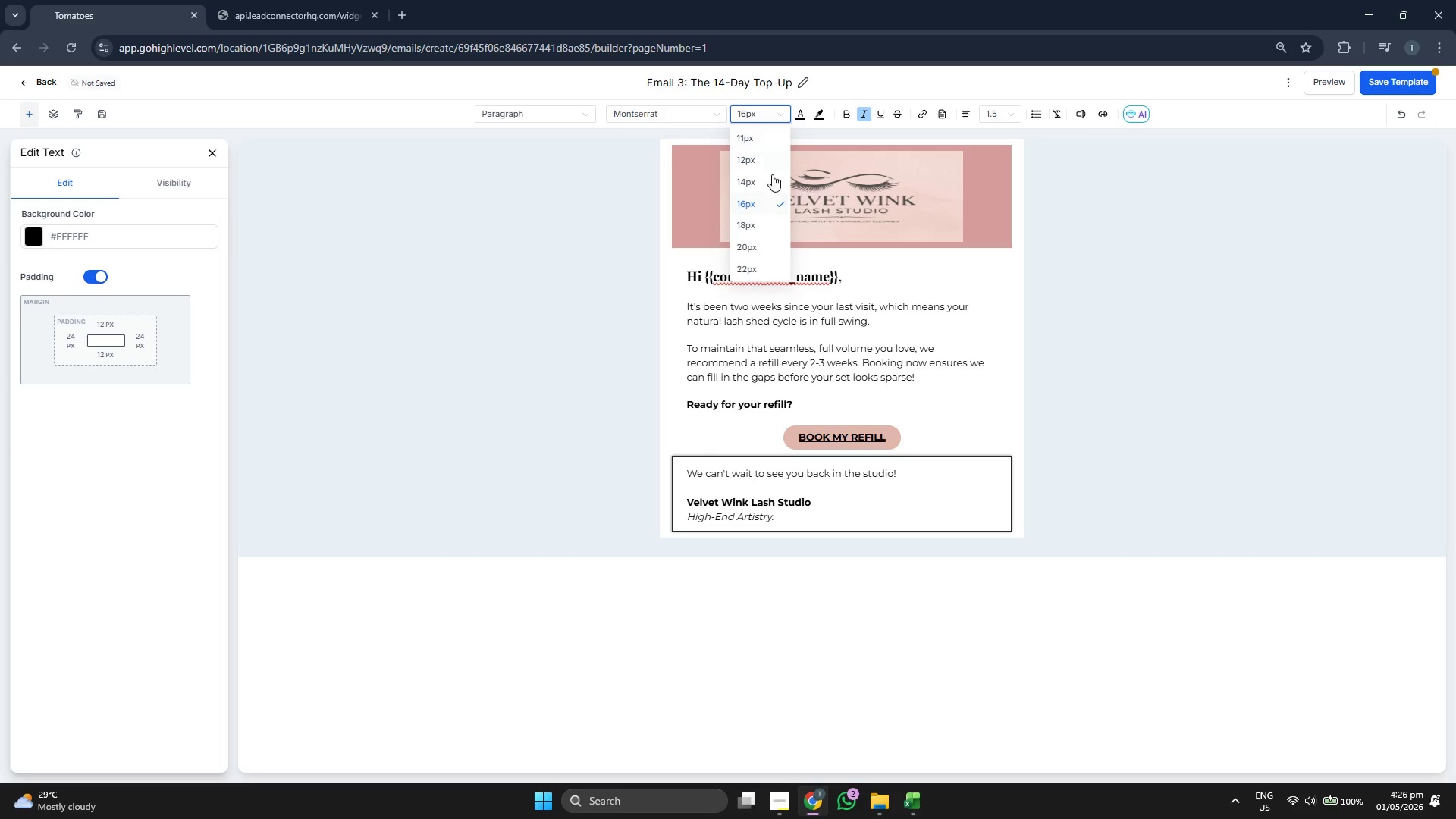 
left_click([760, 181])
 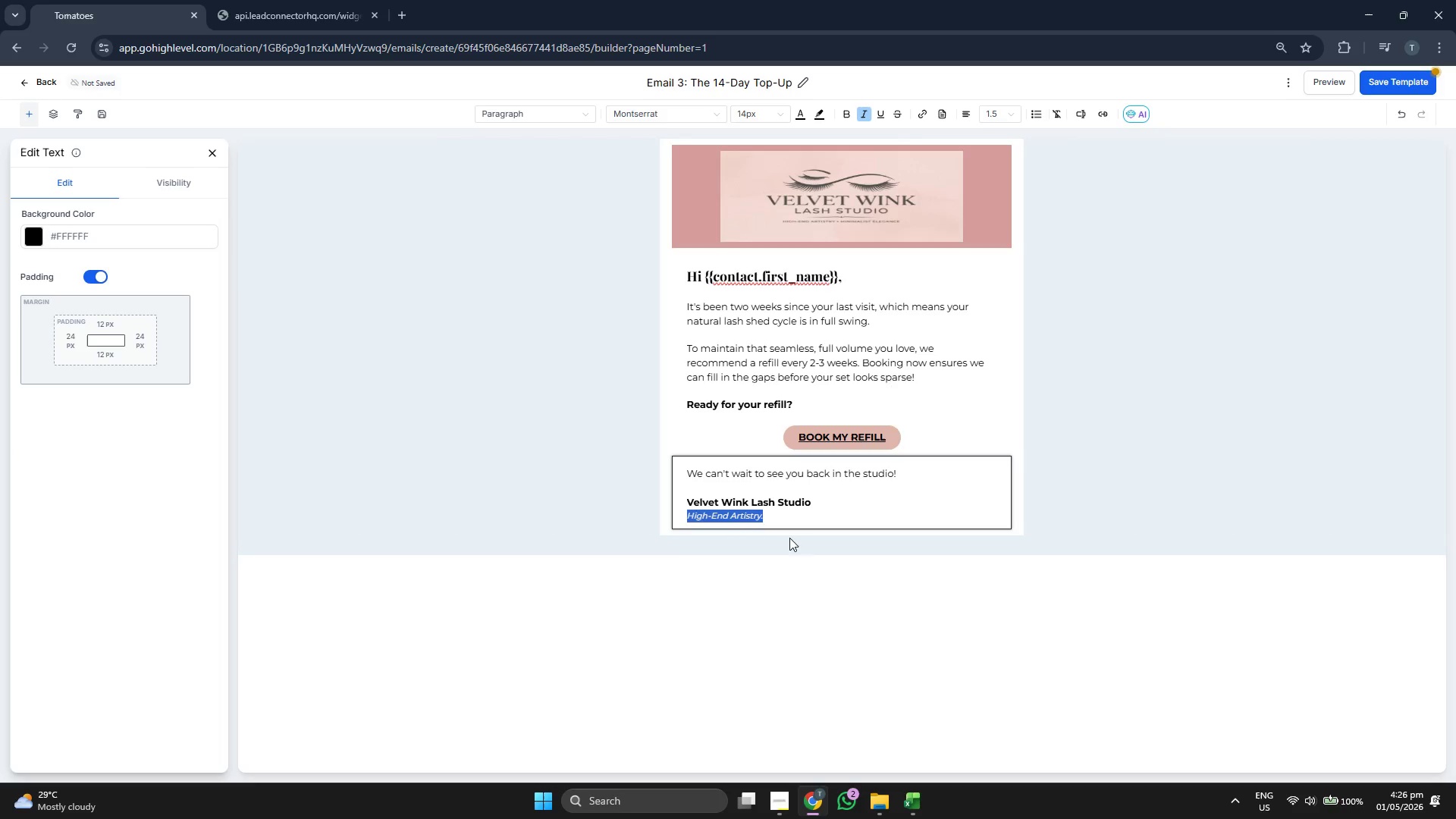 
left_click([795, 520])
 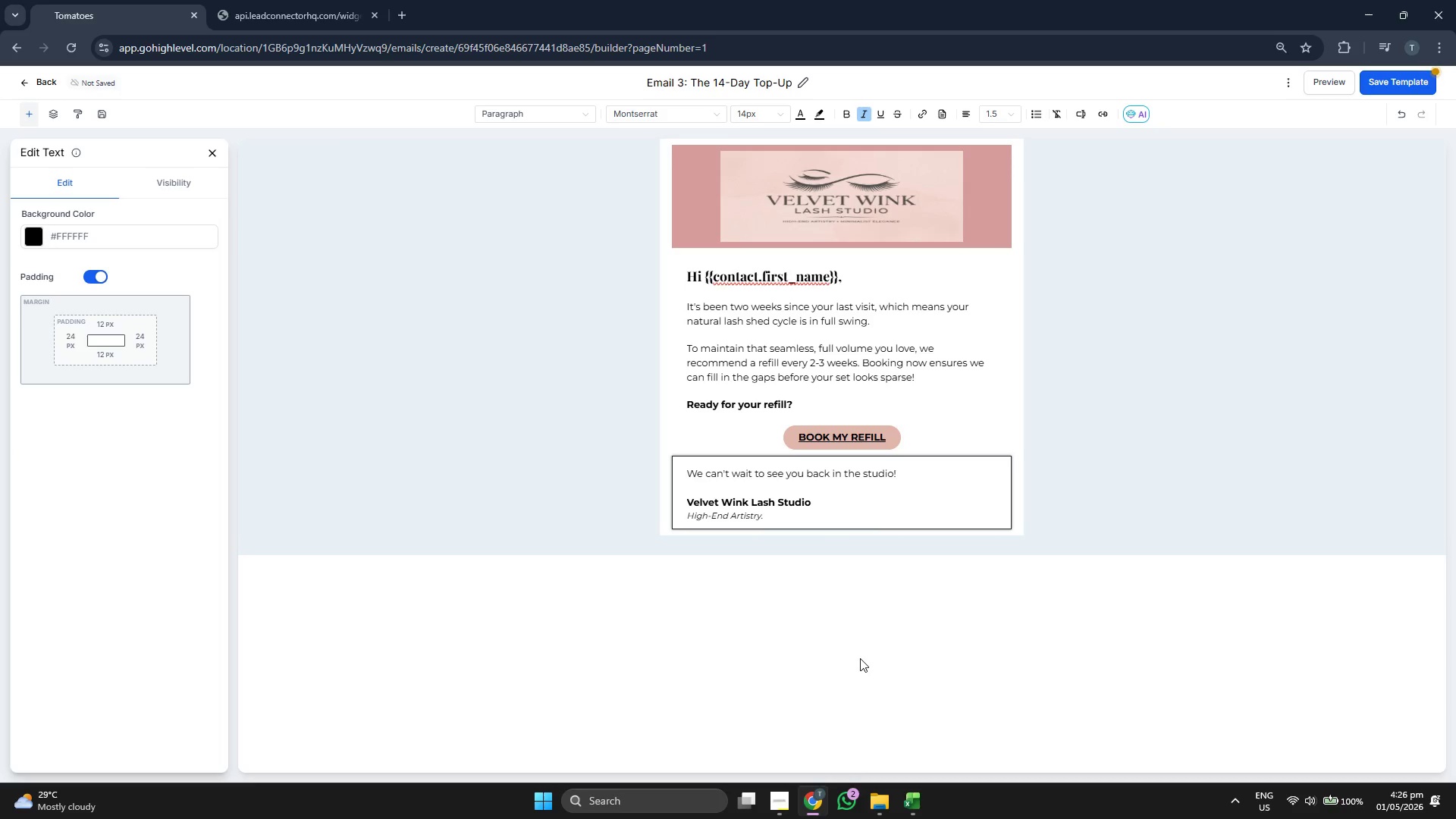 
type( Minism)
key(Backspace)
key(Backspace)
type(malist Elegance.)
 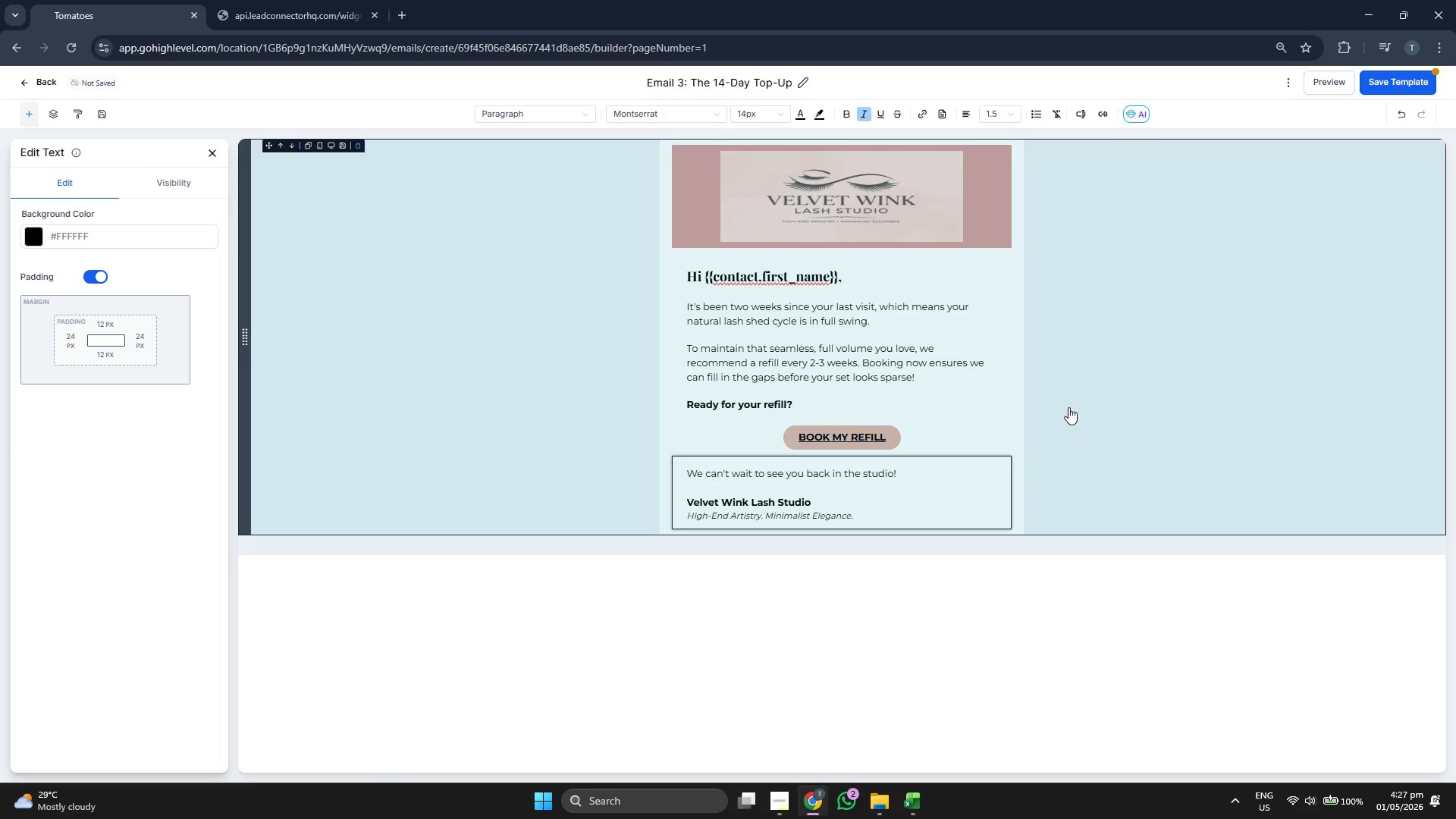 
wait(5.61)
 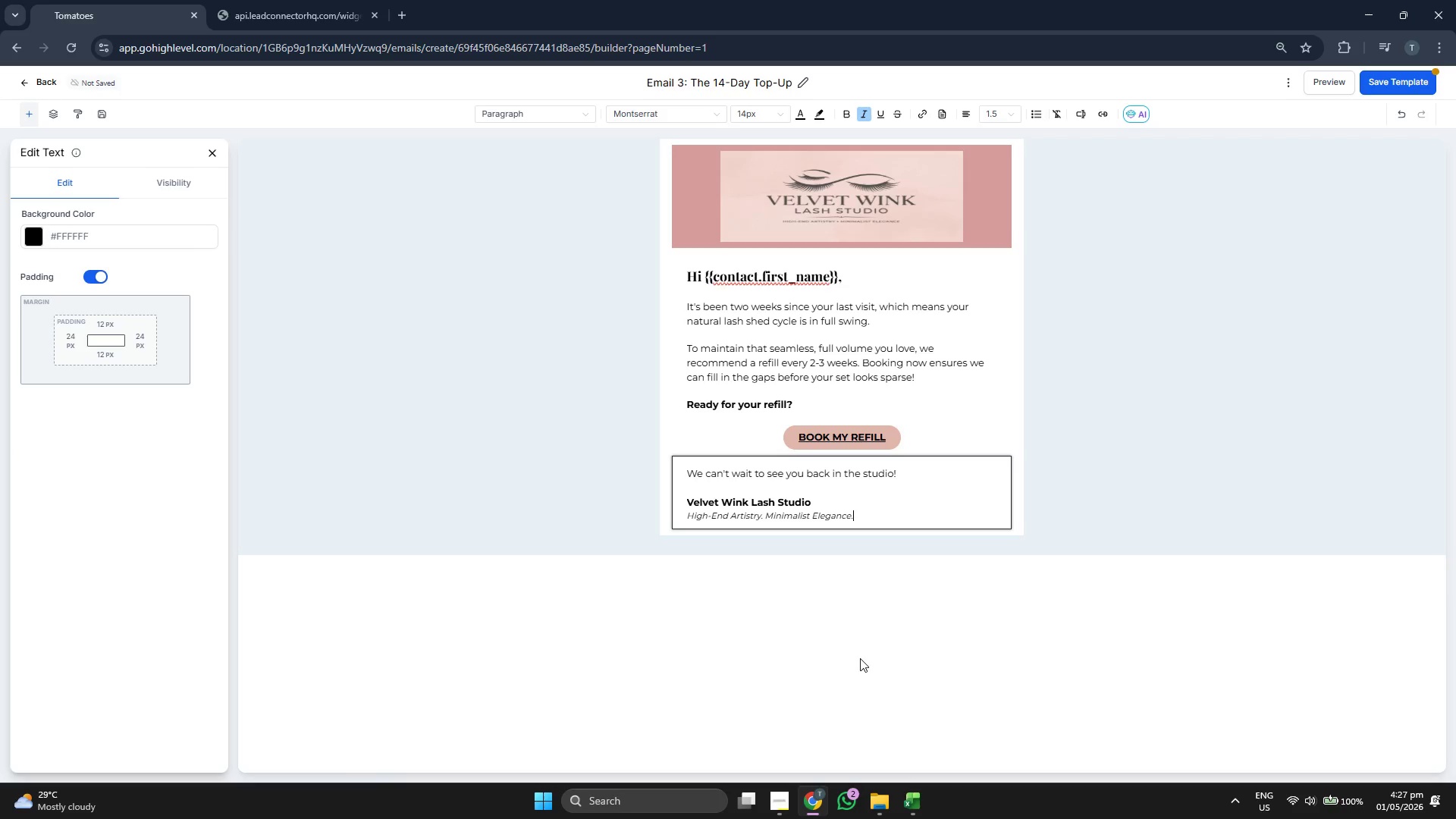 
left_click([1379, 75])
 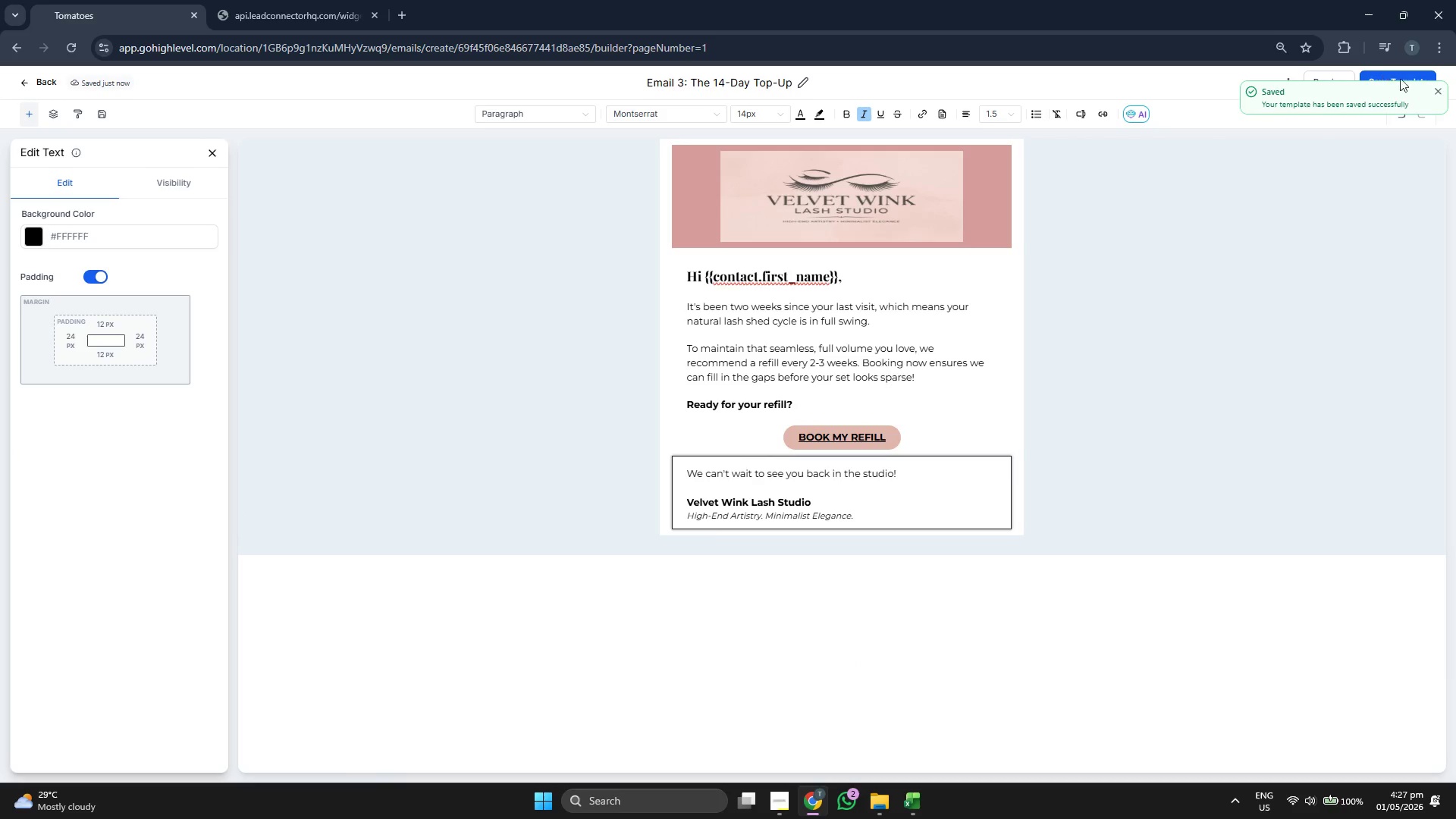 
left_click([1440, 87])
 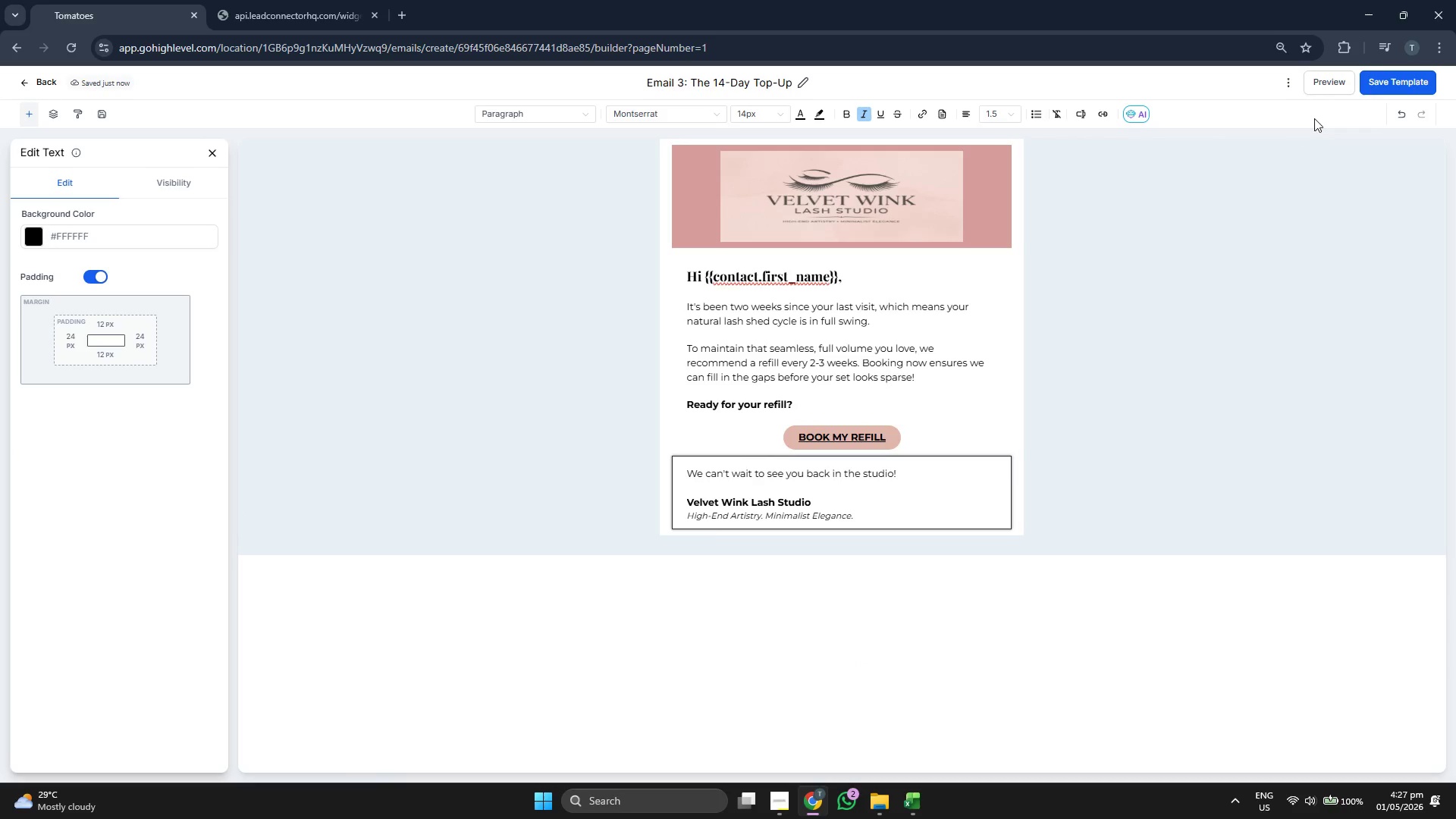 
left_click([1320, 92])
 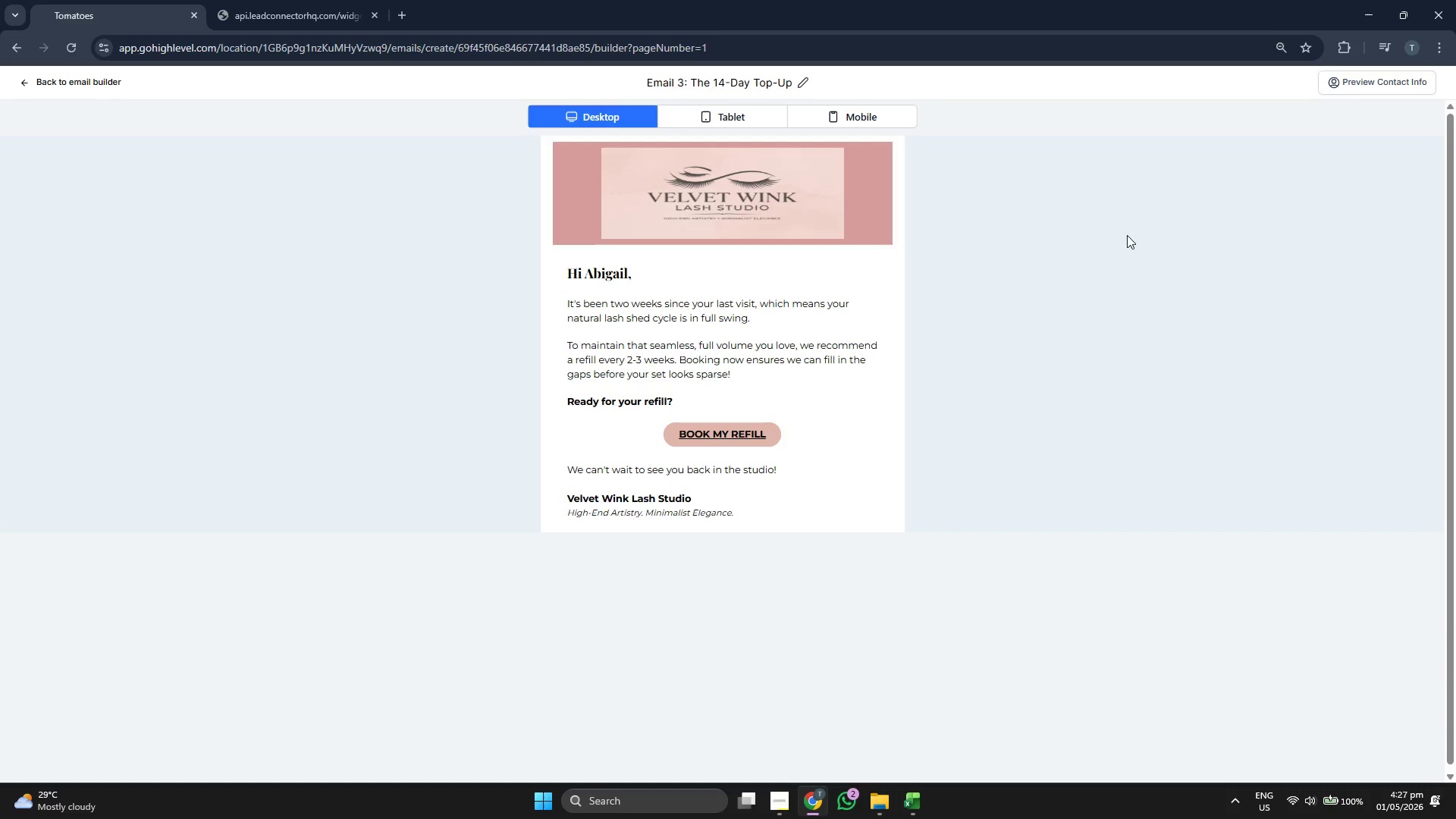 
left_click([716, 114])
 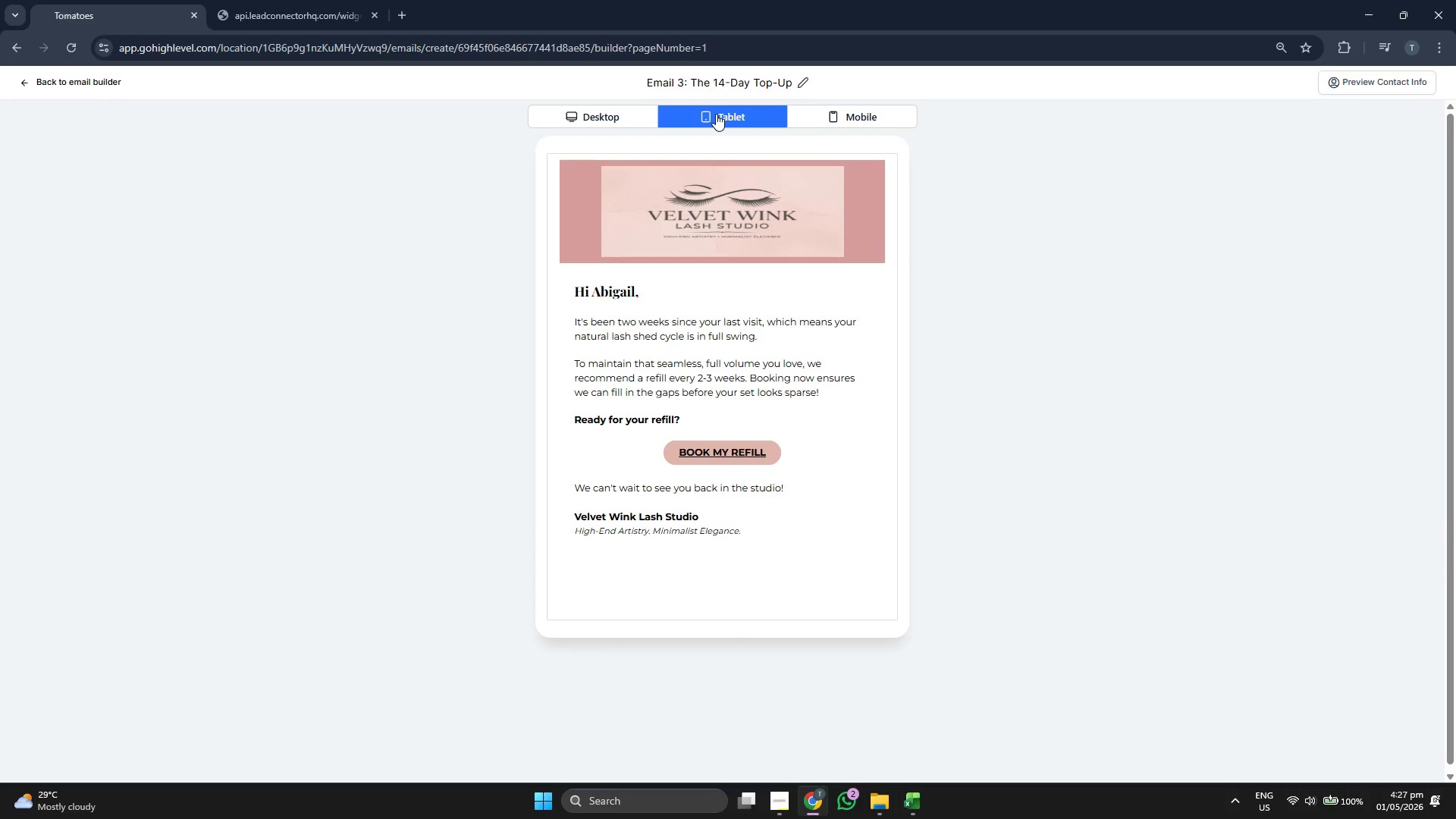 
left_click([848, 110])
 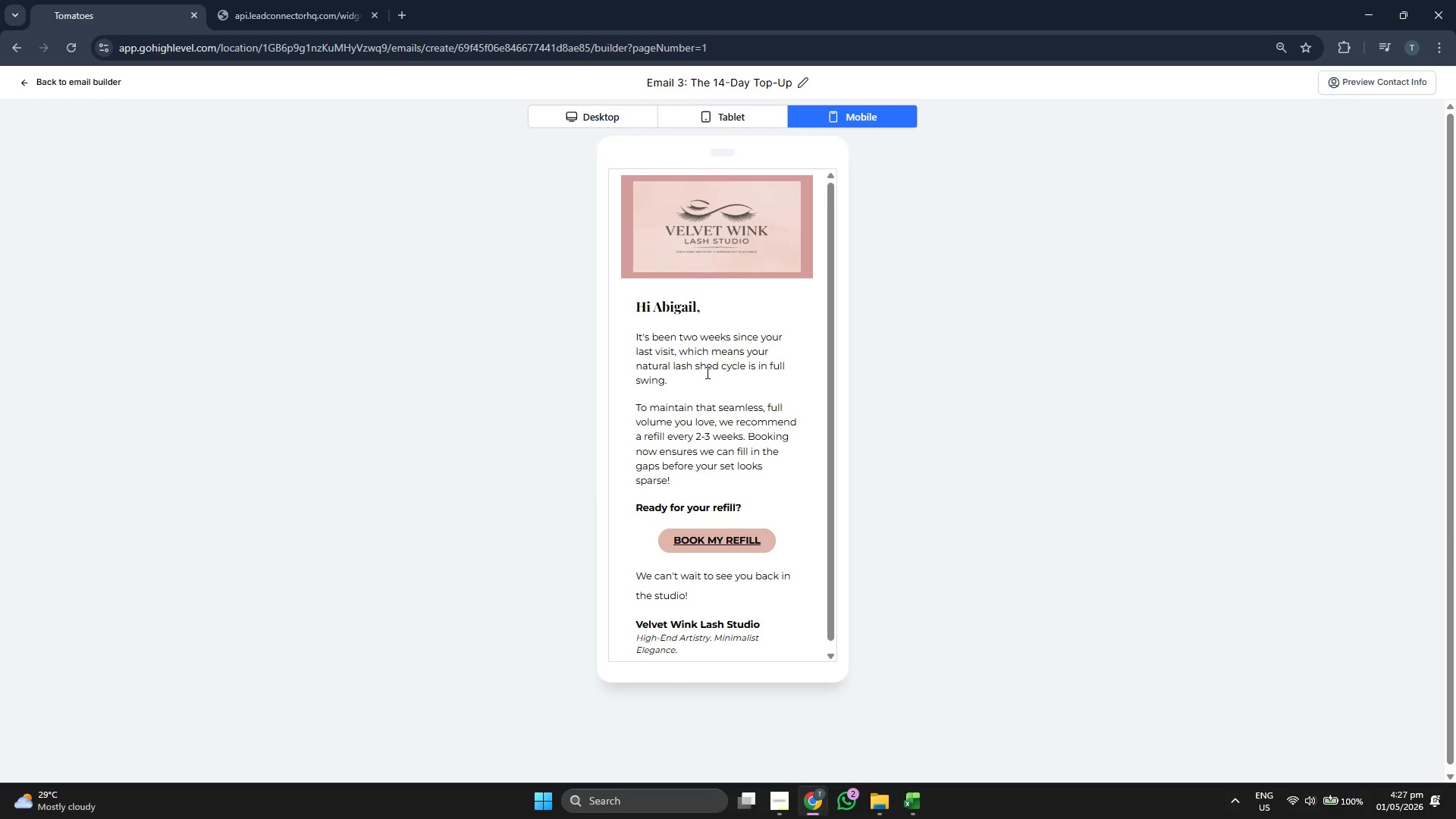 
scroll: coordinate [697, 403], scroll_direction: down, amount: 2.0
 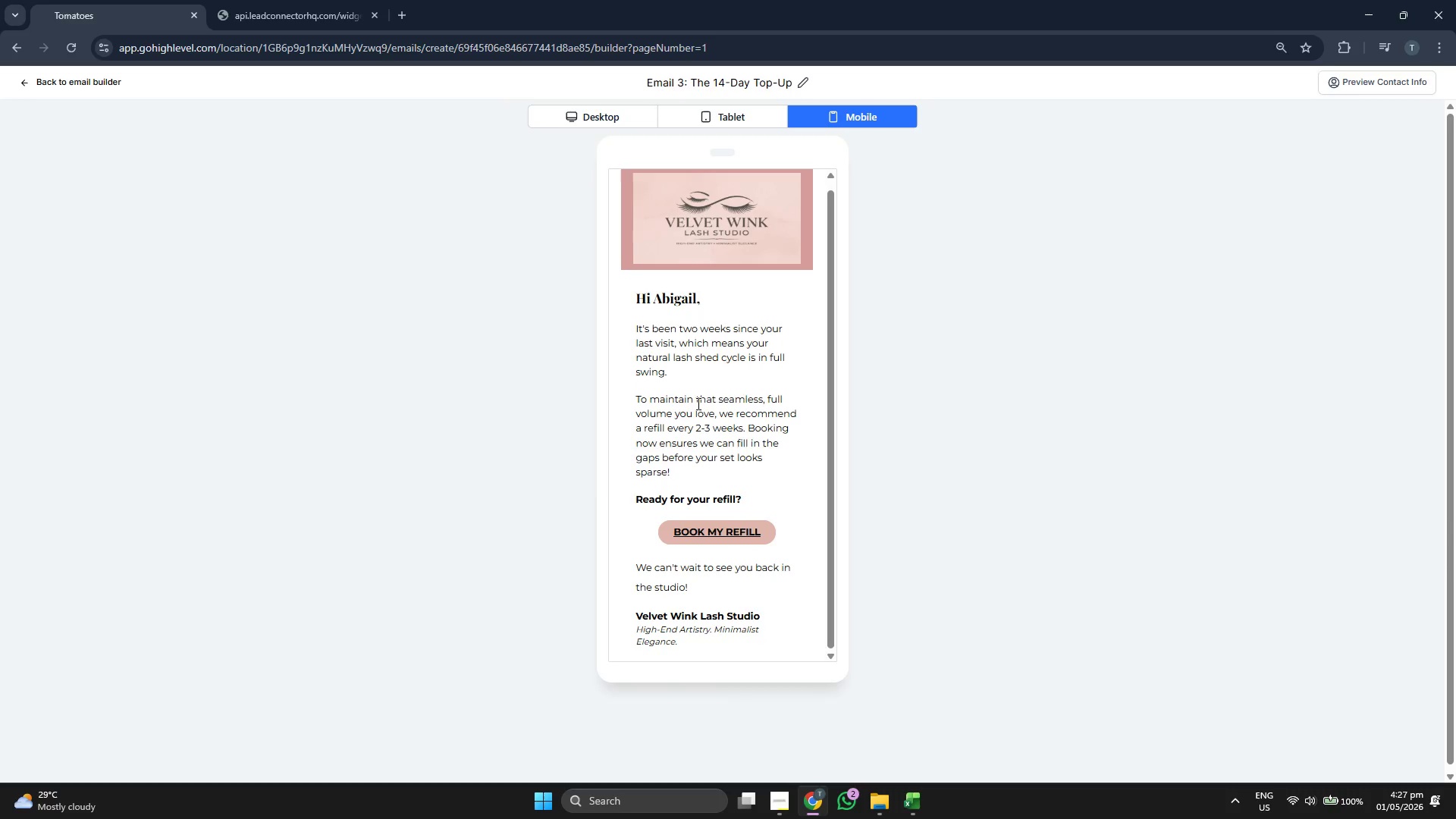 
scroll: coordinate [697, 403], scroll_direction: up, amount: 3.0
 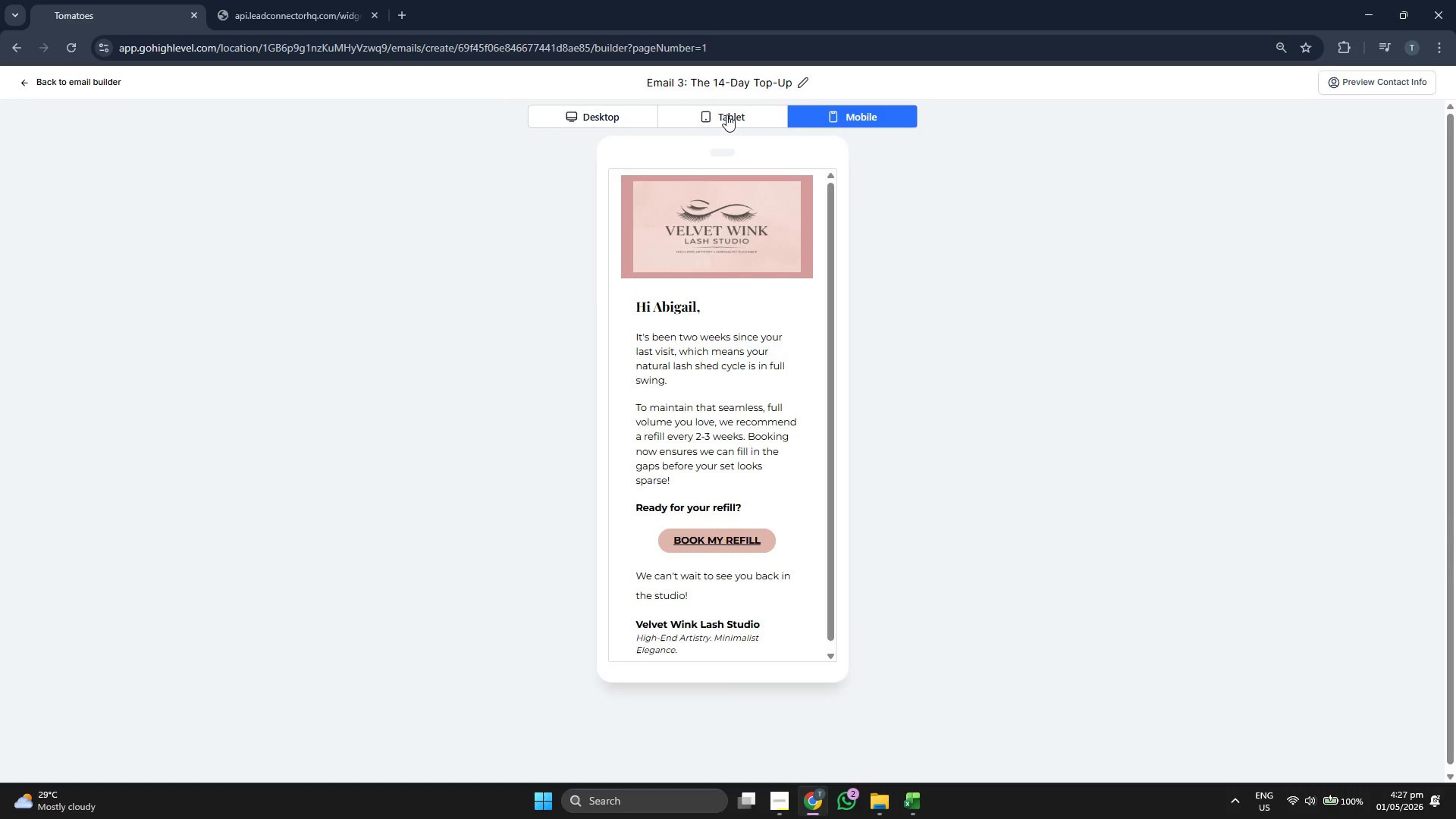 
double_click([627, 113])
 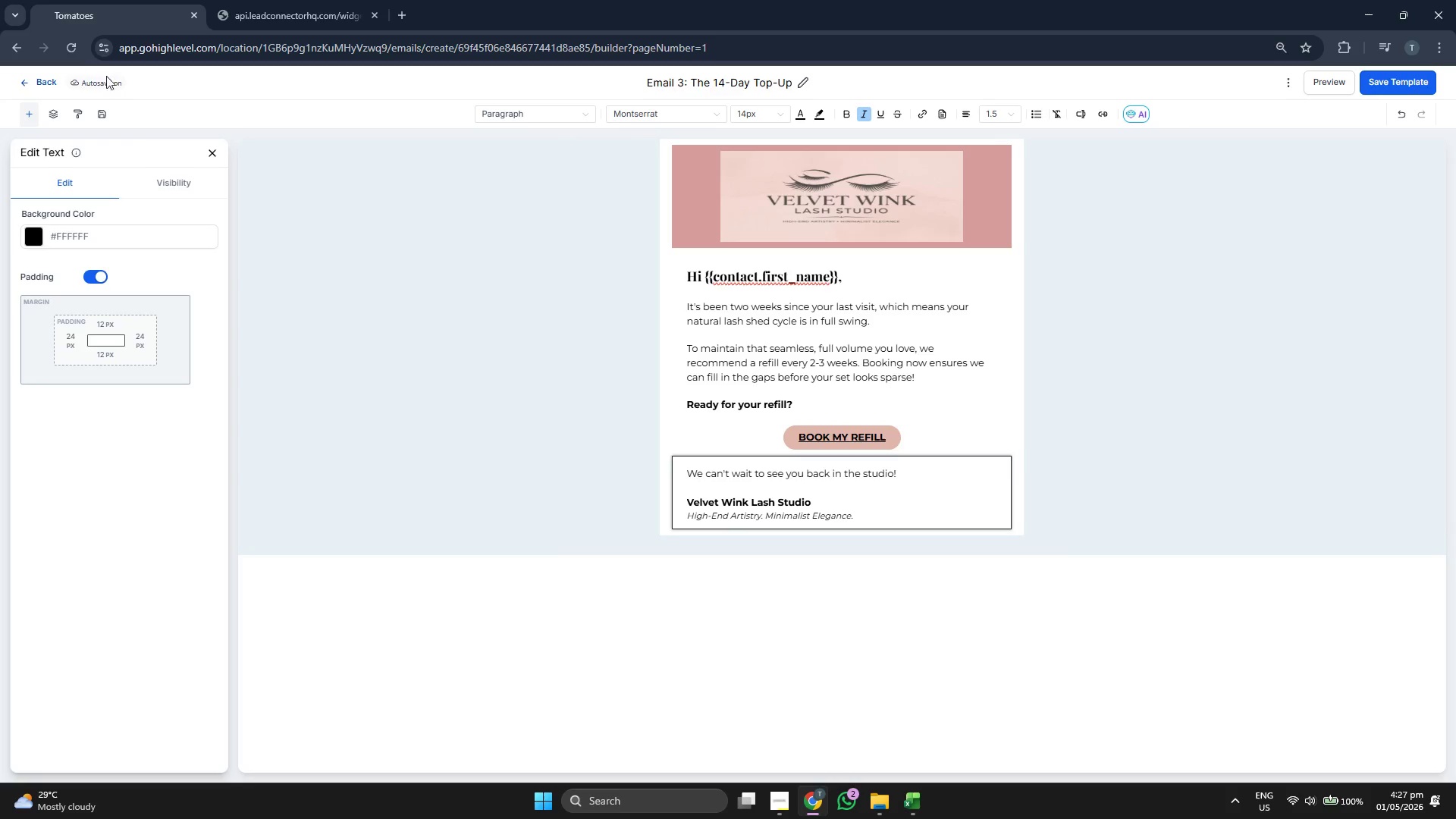 
left_click([208, 152])
 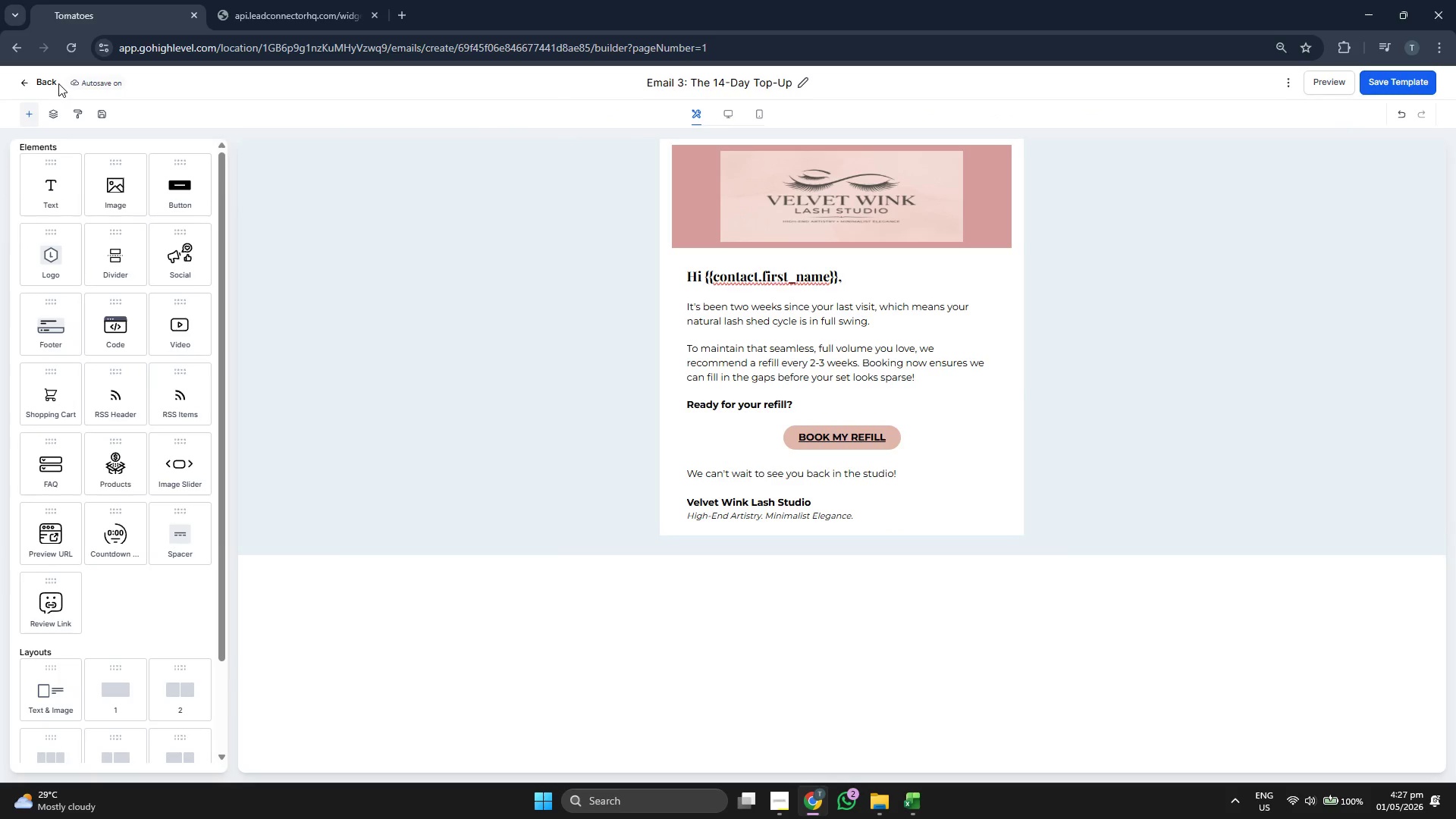 
left_click([42, 82])
 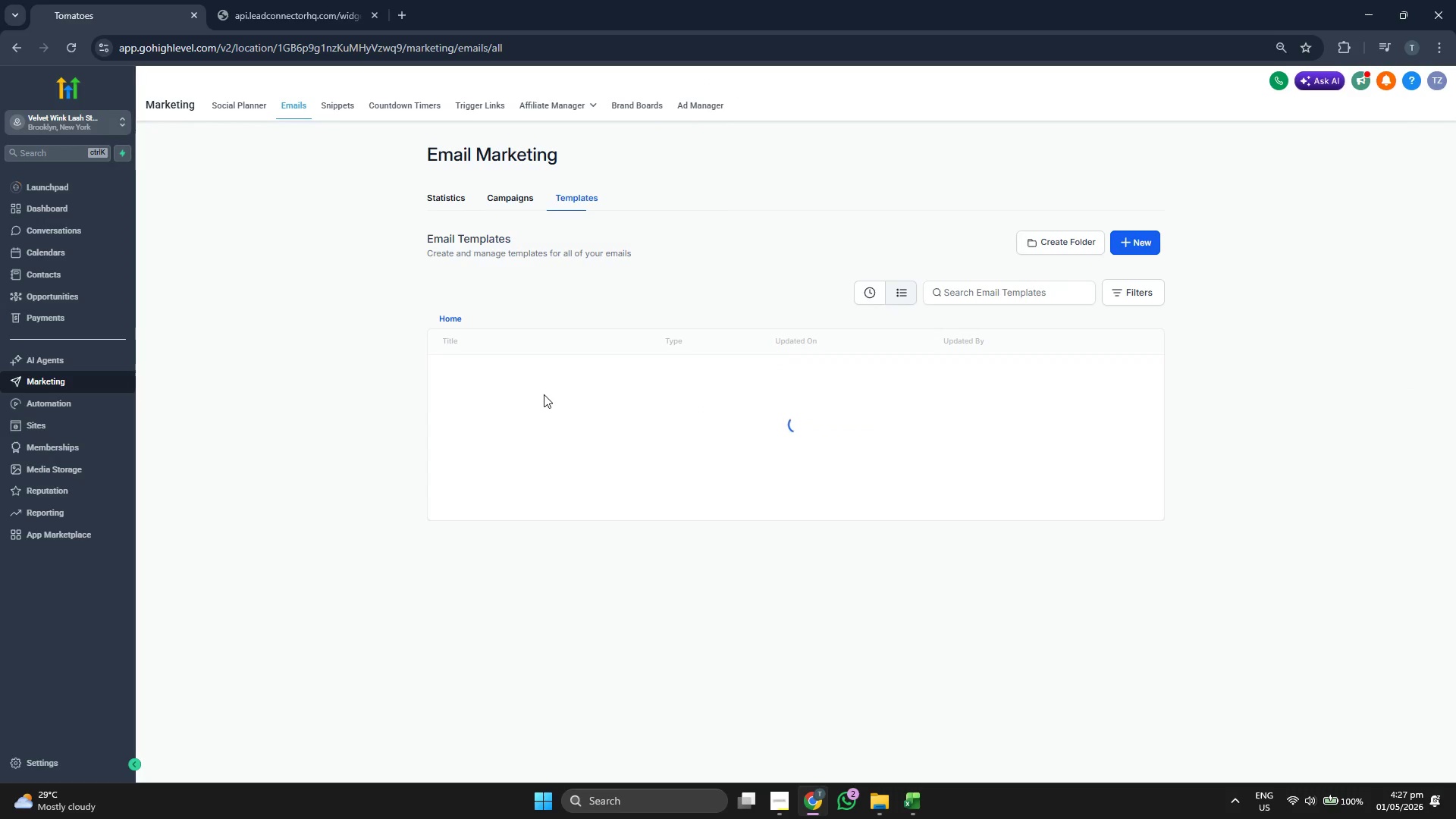 
left_click([536, 460])
 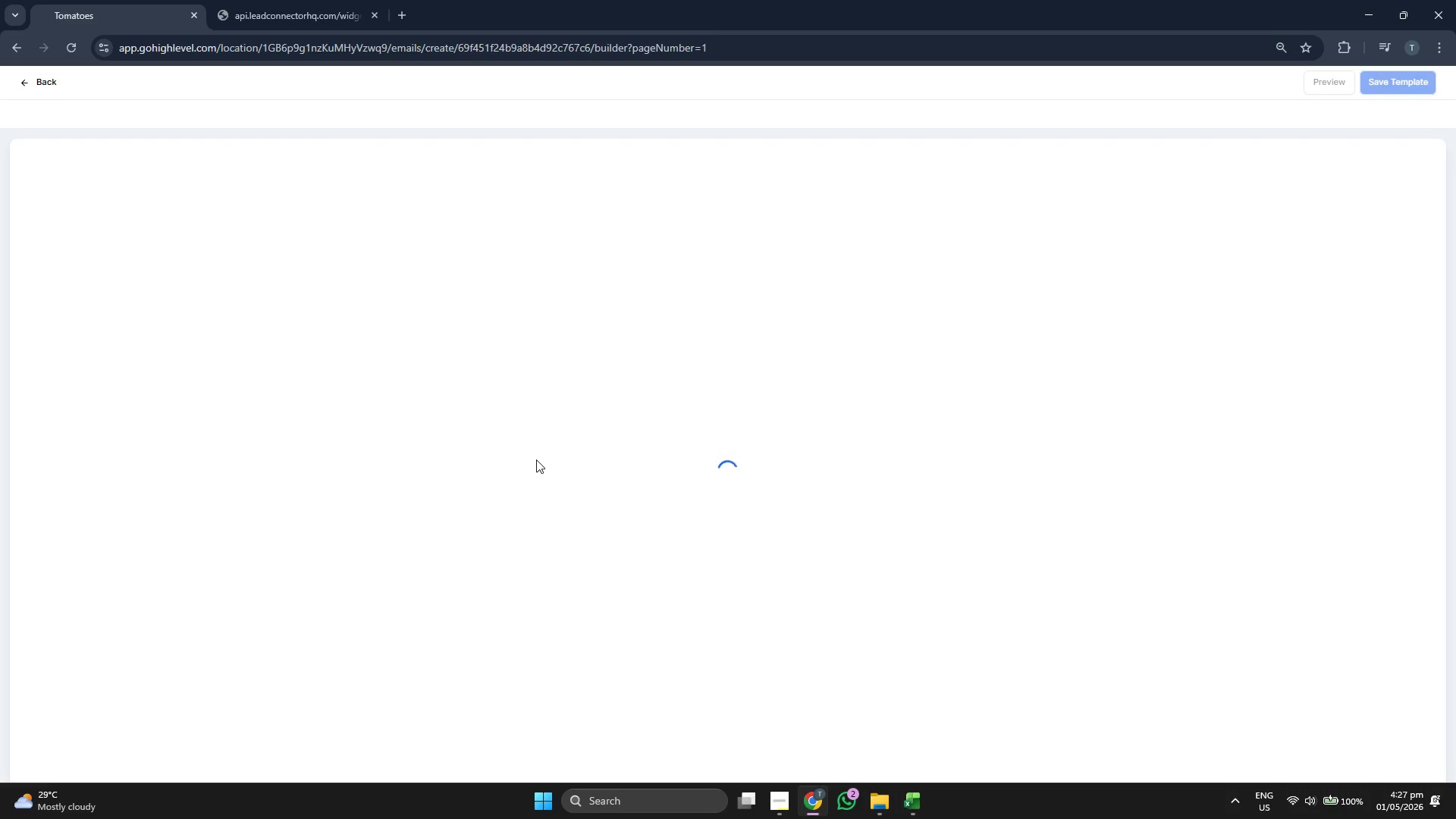 
wait(7.05)
 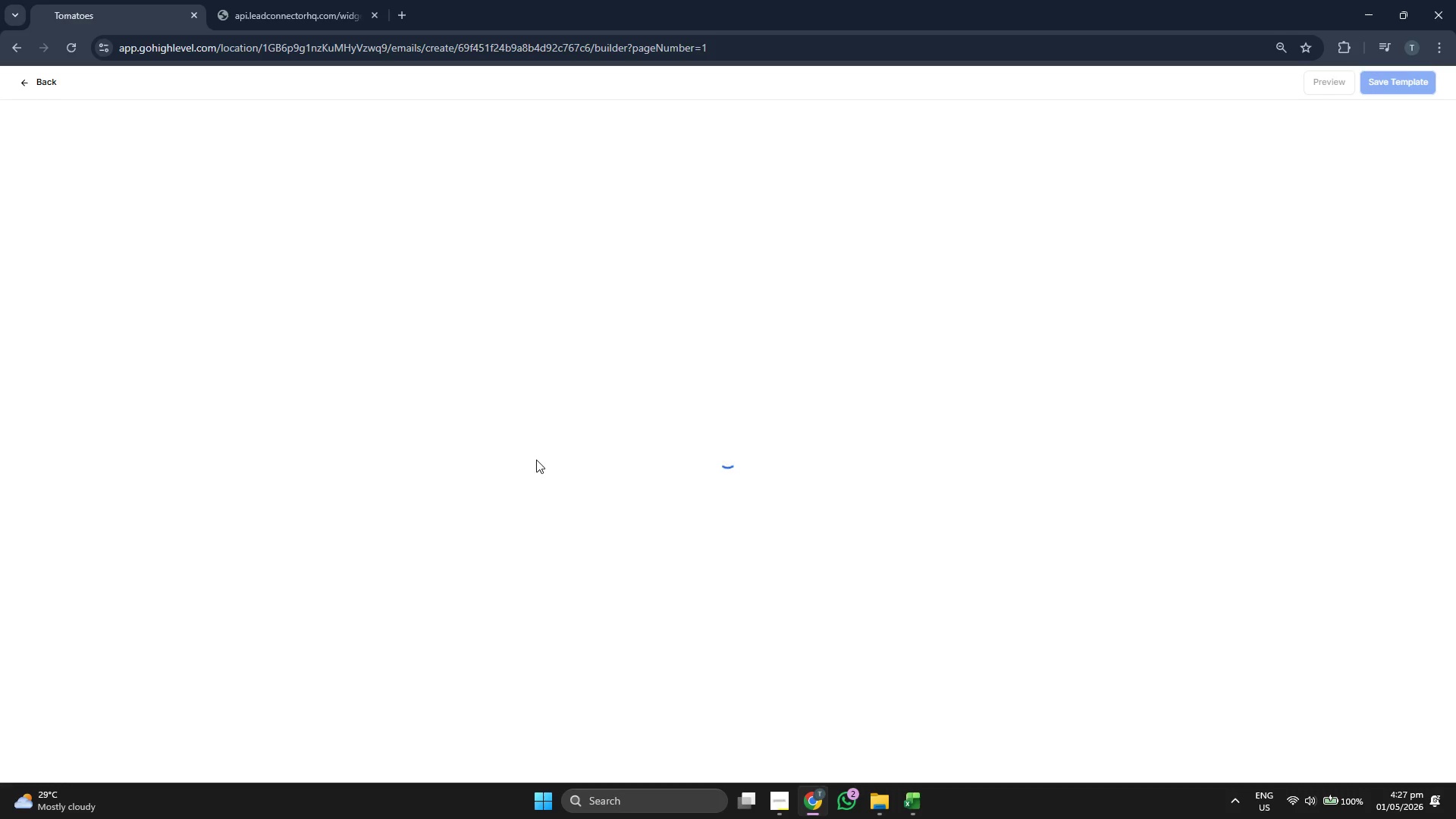 
double_click([775, 554])
 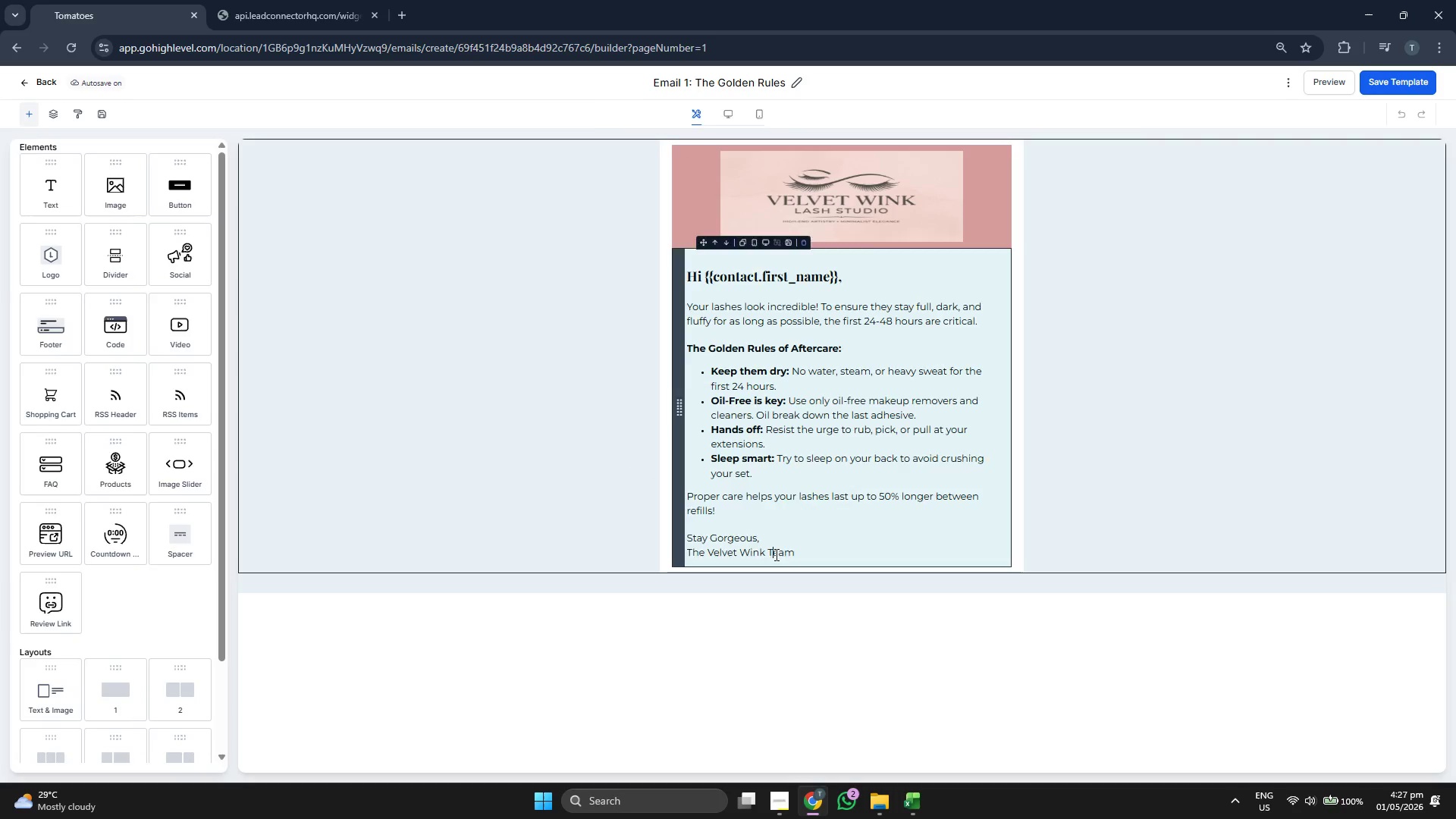 
triple_click([775, 554])
 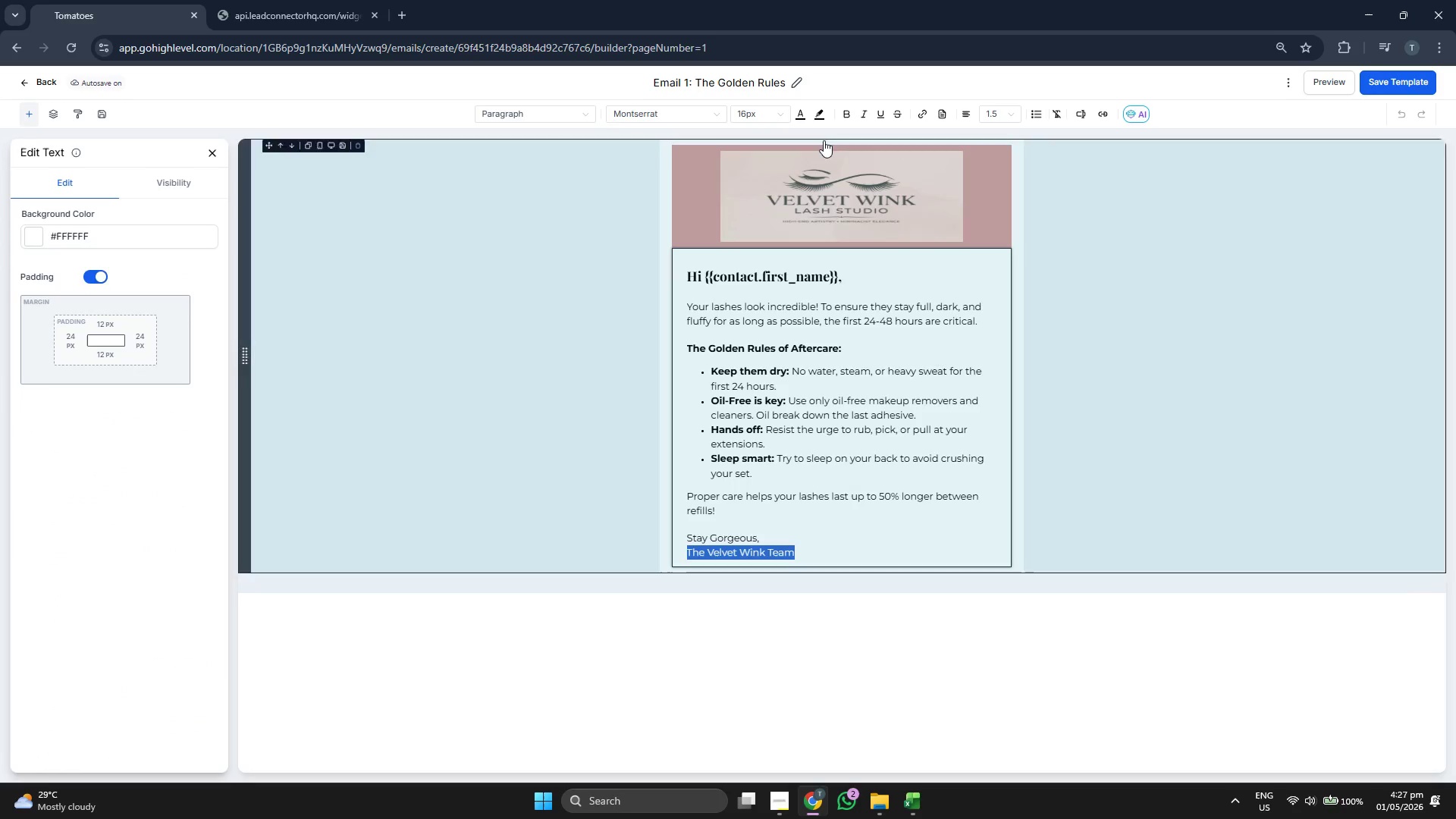 
left_click([846, 113])
 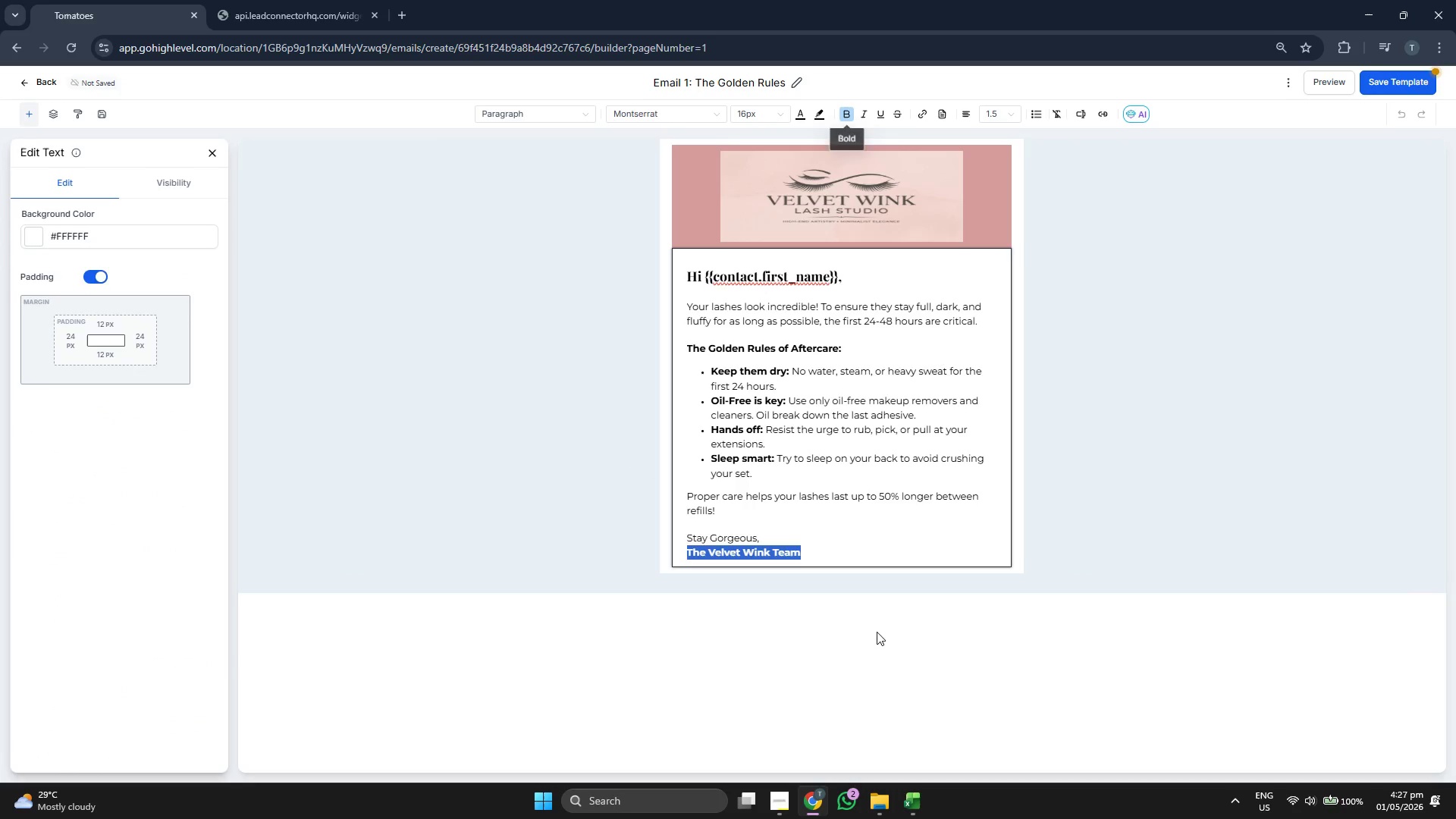 
left_click([891, 661])
 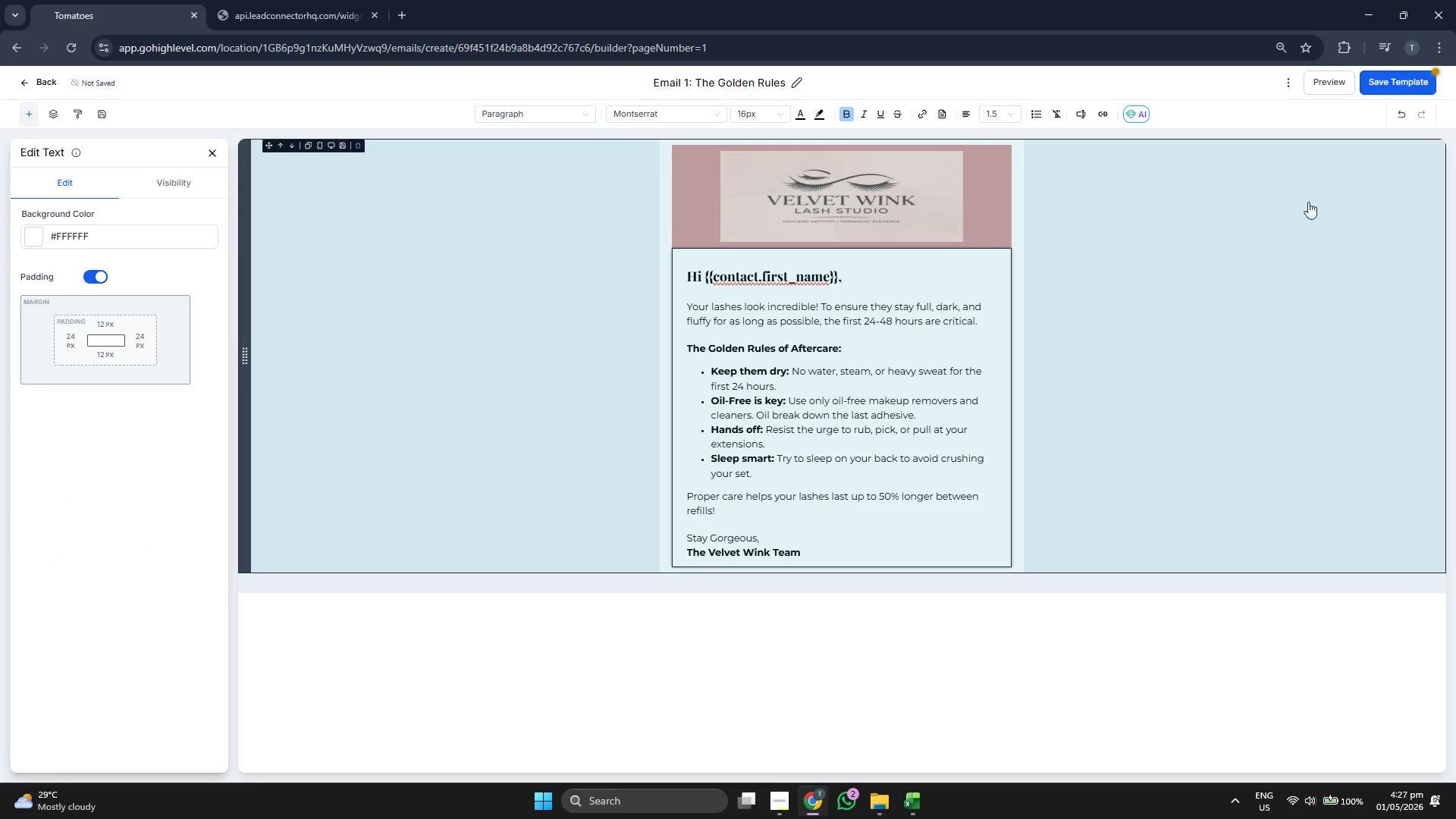 
left_click([1389, 79])
 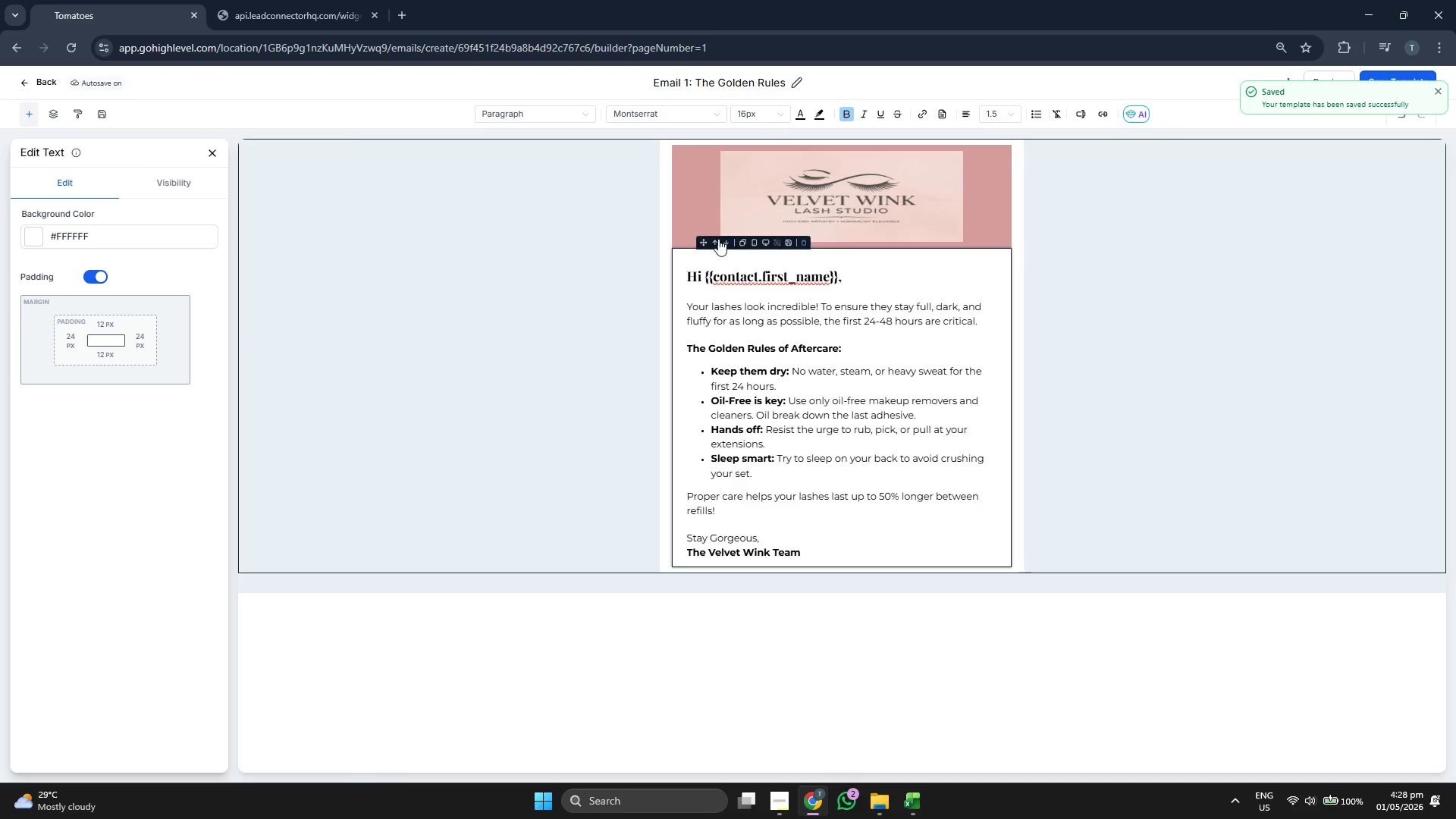 
left_click([1444, 89])
 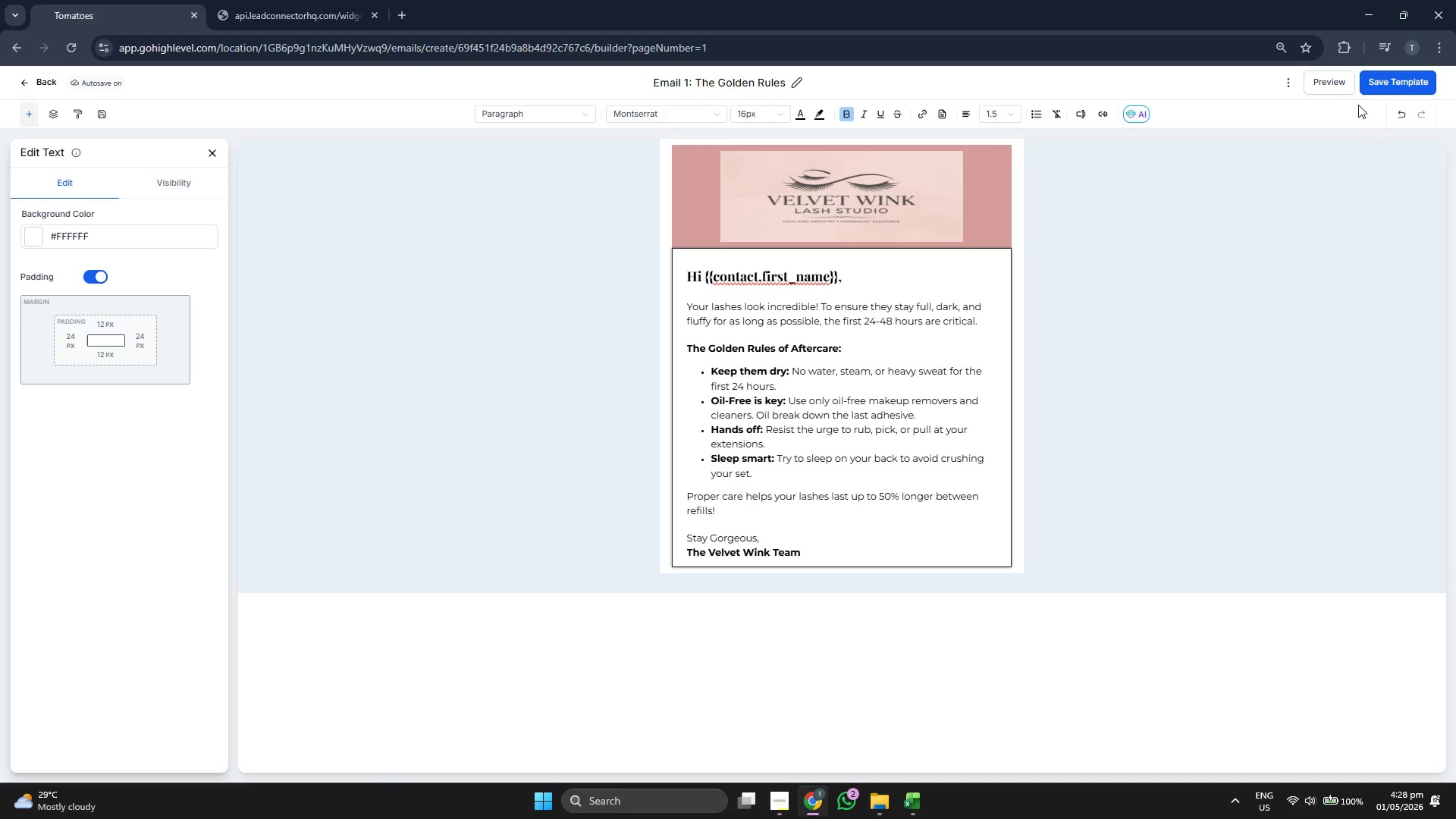 
left_click([1317, 86])
 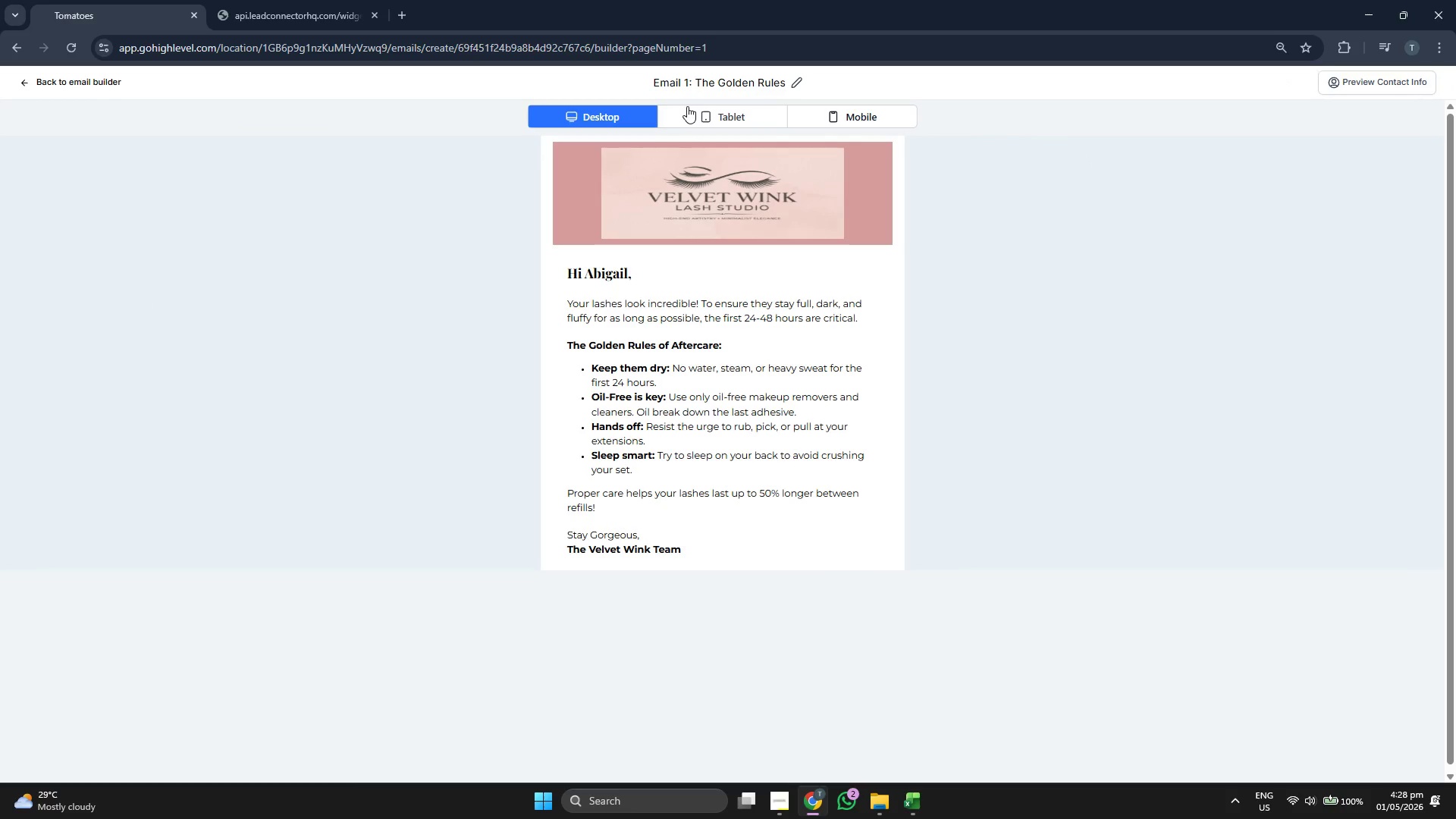 
double_click([846, 104])
 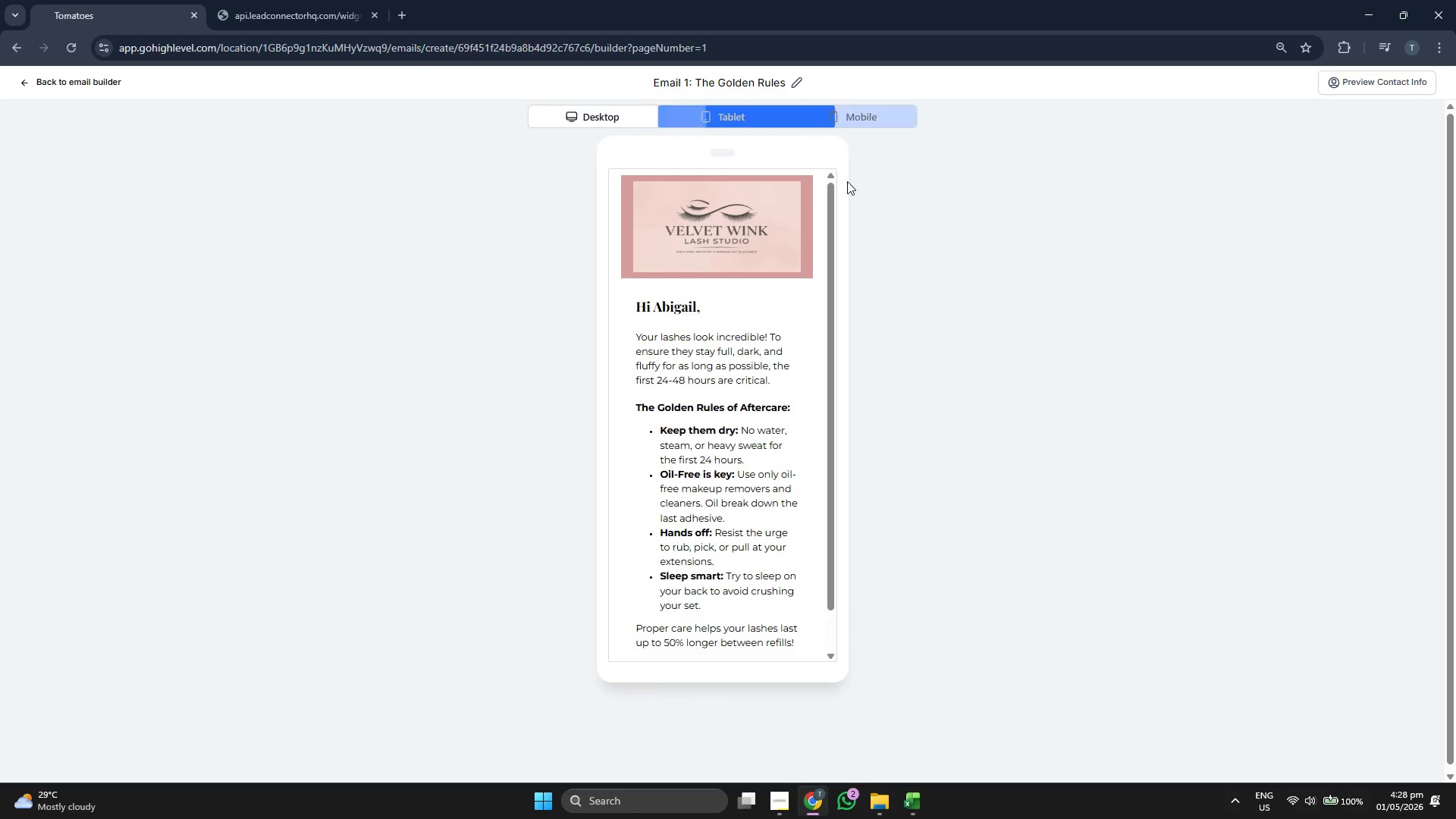 
scroll: coordinate [758, 411], scroll_direction: down, amount: 4.0
 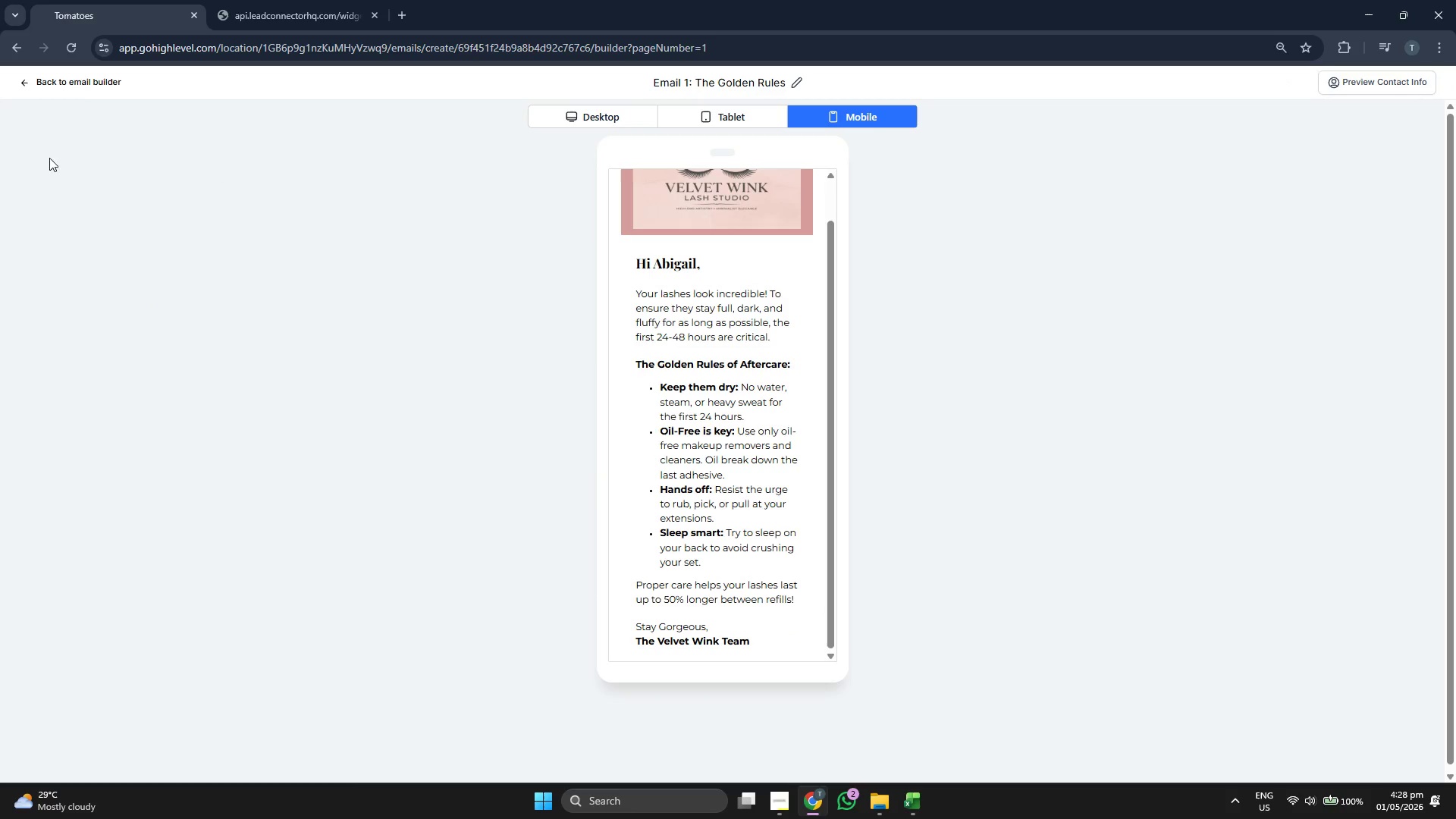 
left_click([93, 86])
 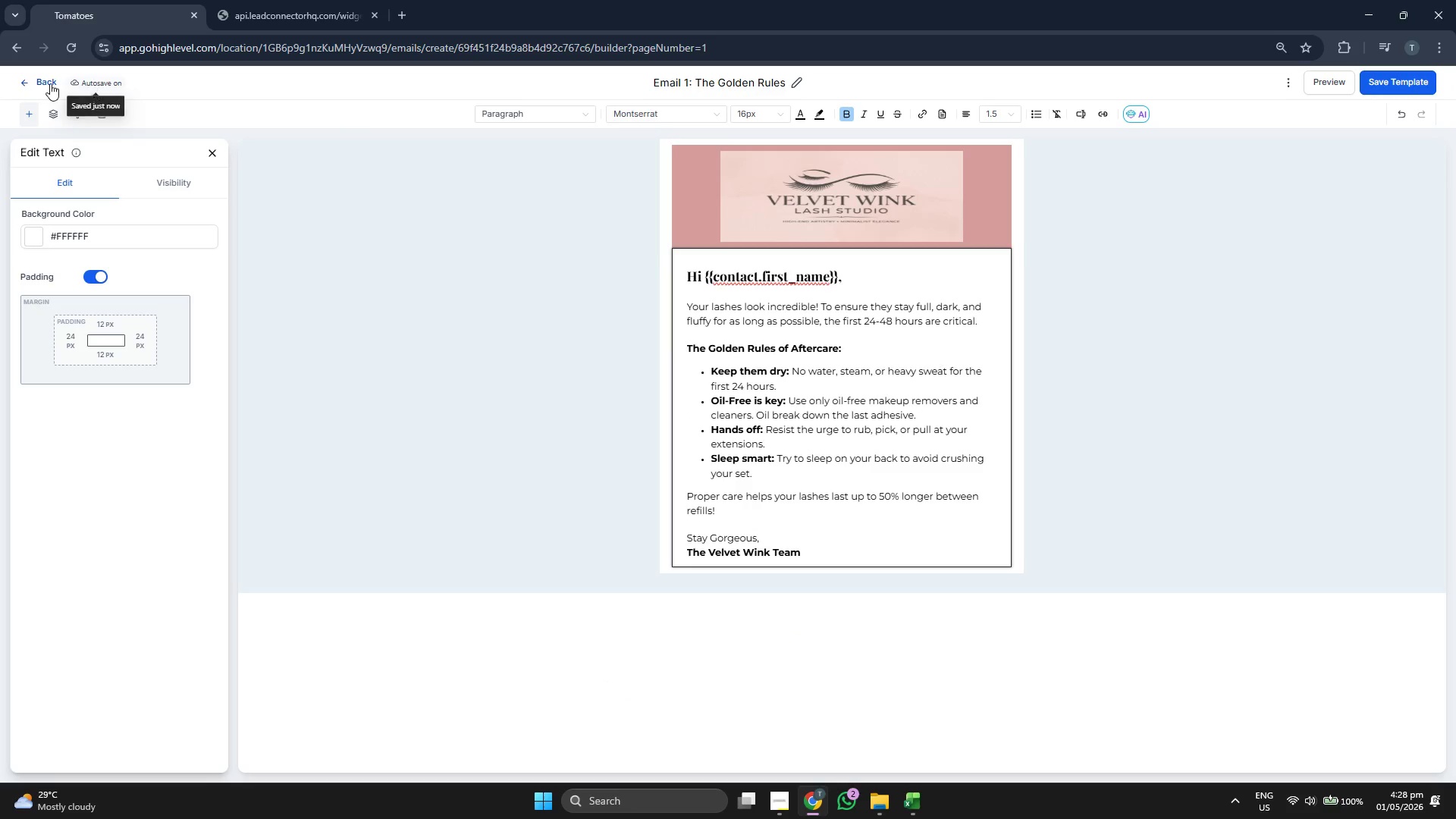 
left_click([33, 83])
 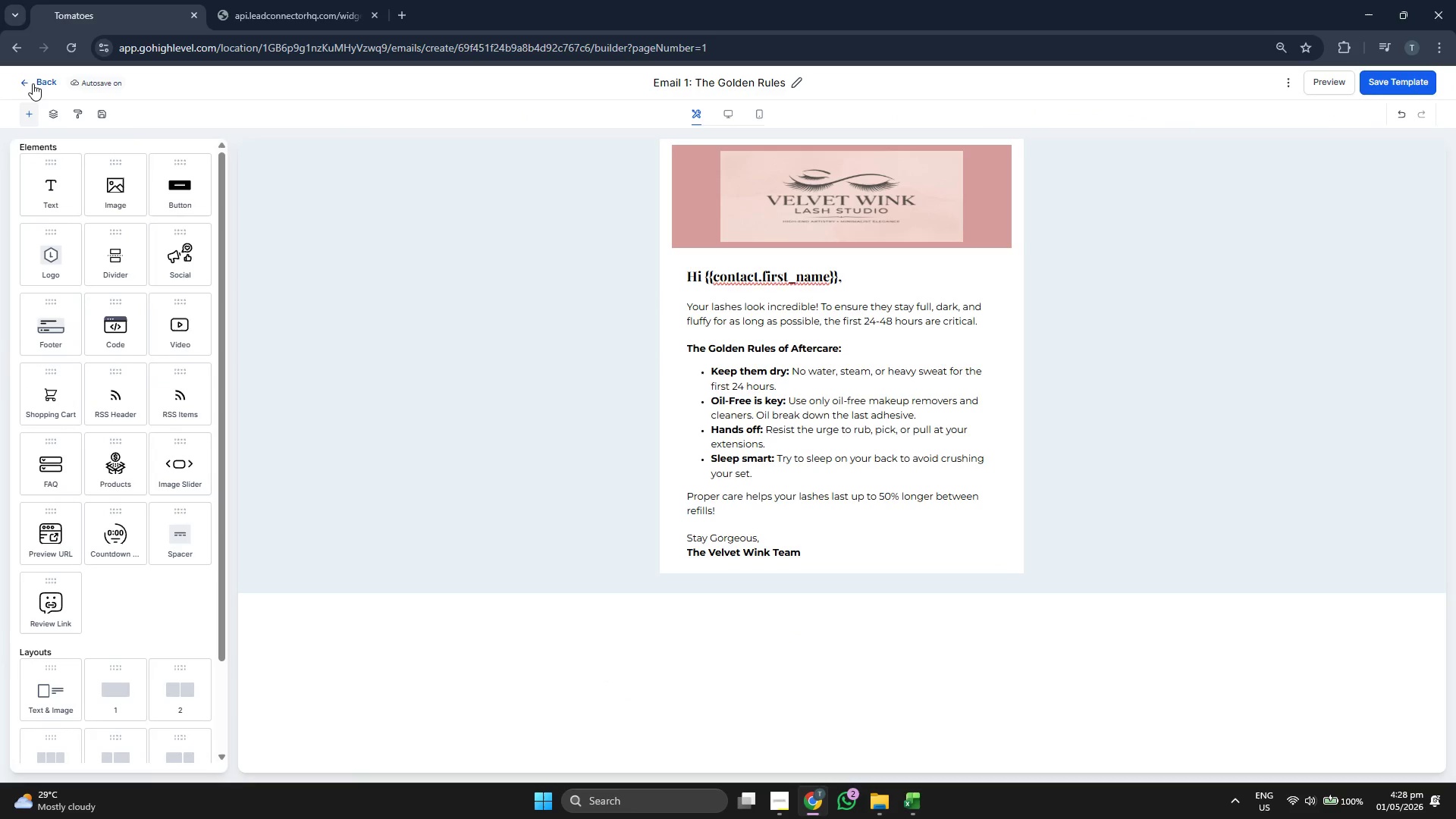 
left_click([33, 83])
 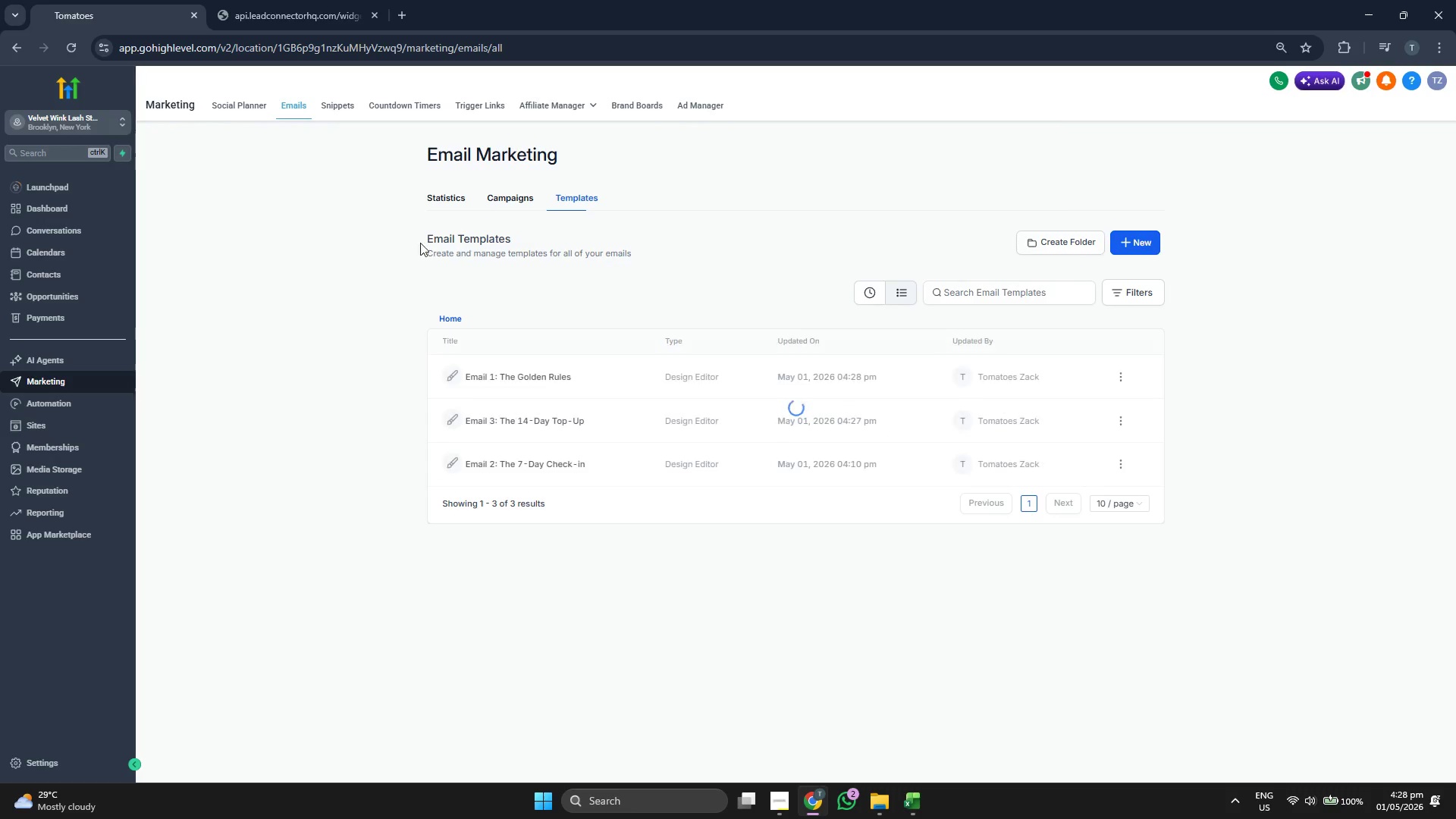 
left_click([525, 463])
 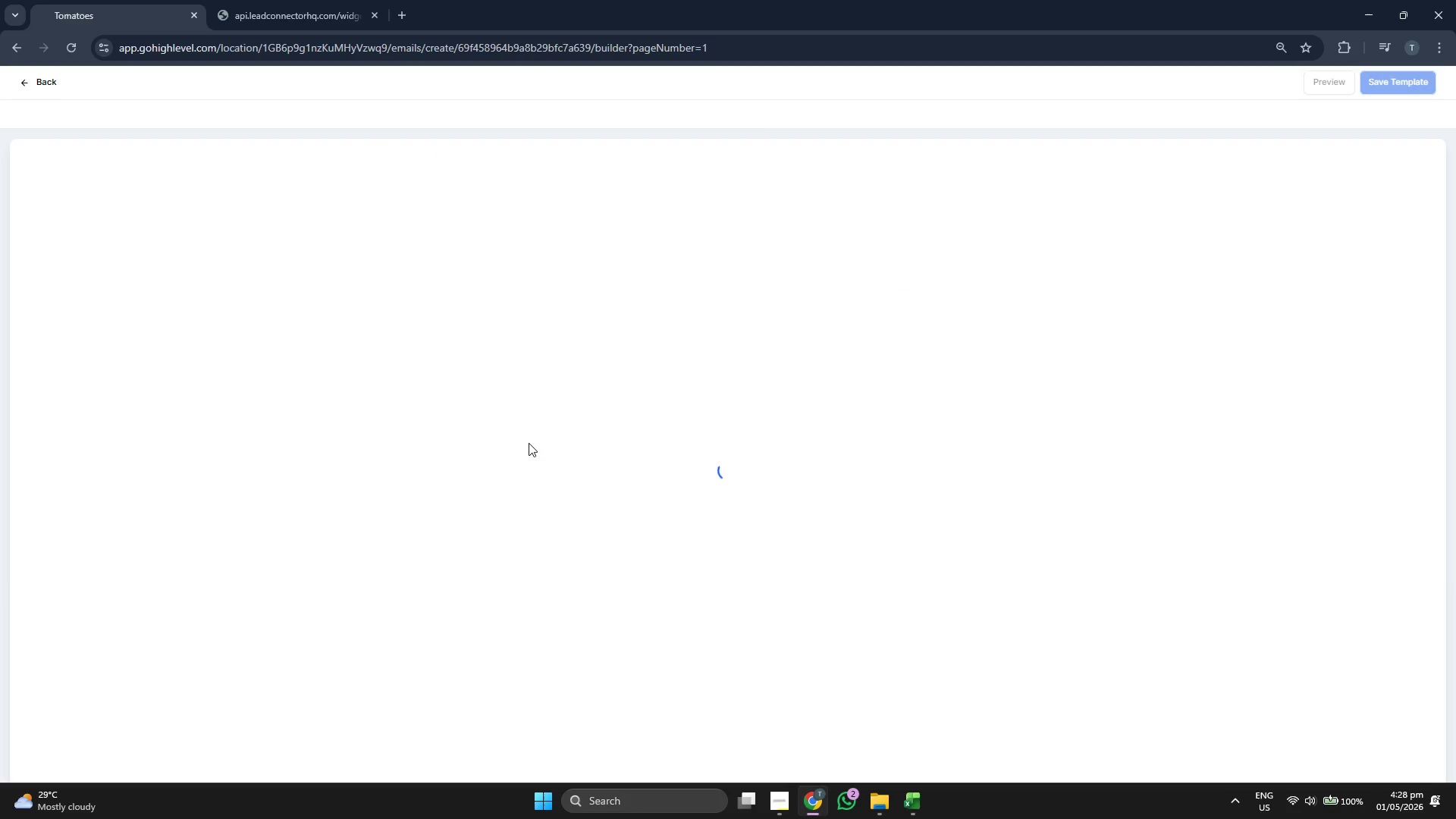 
wait(5.5)
 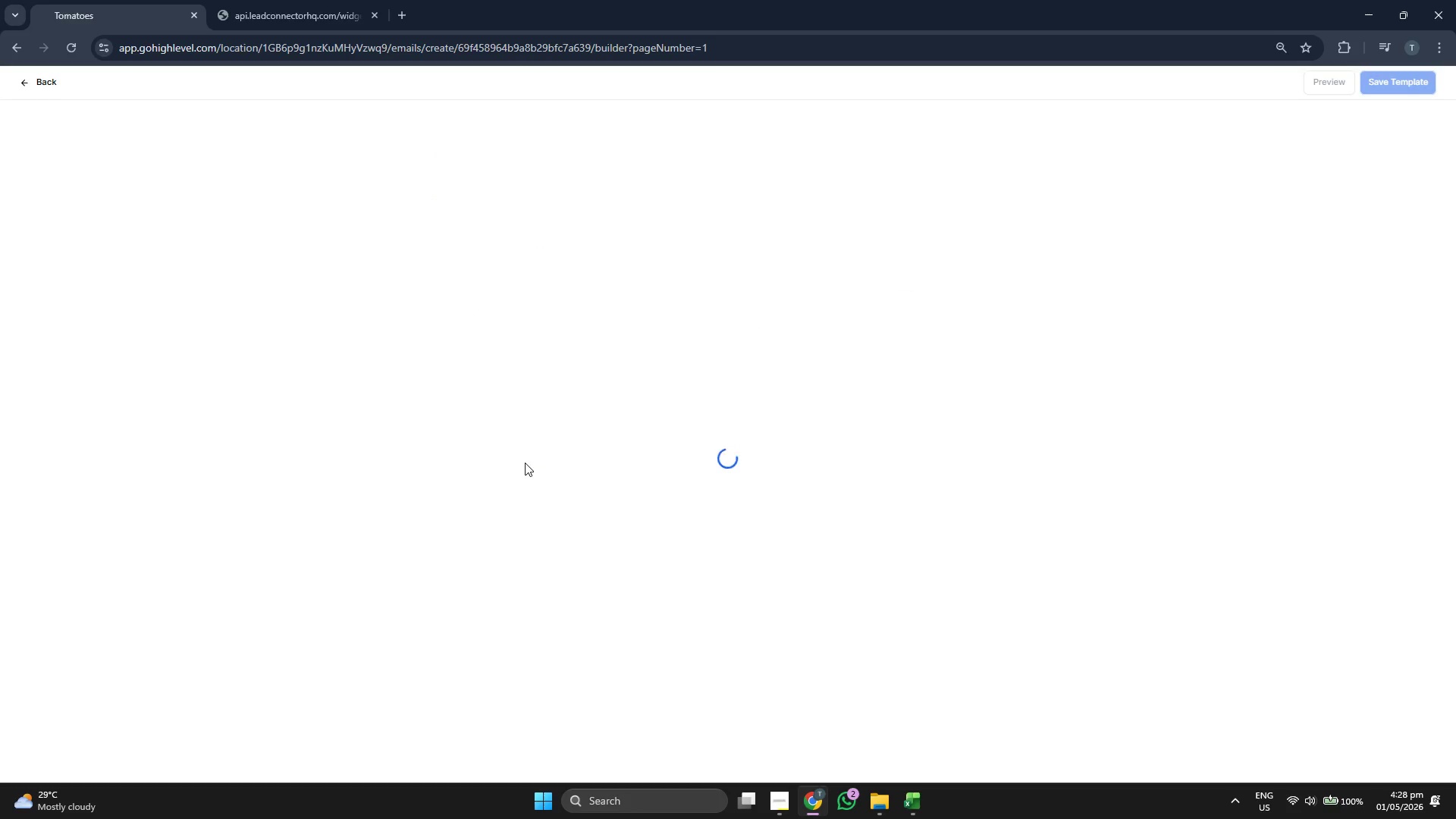 
double_click([765, 549])
 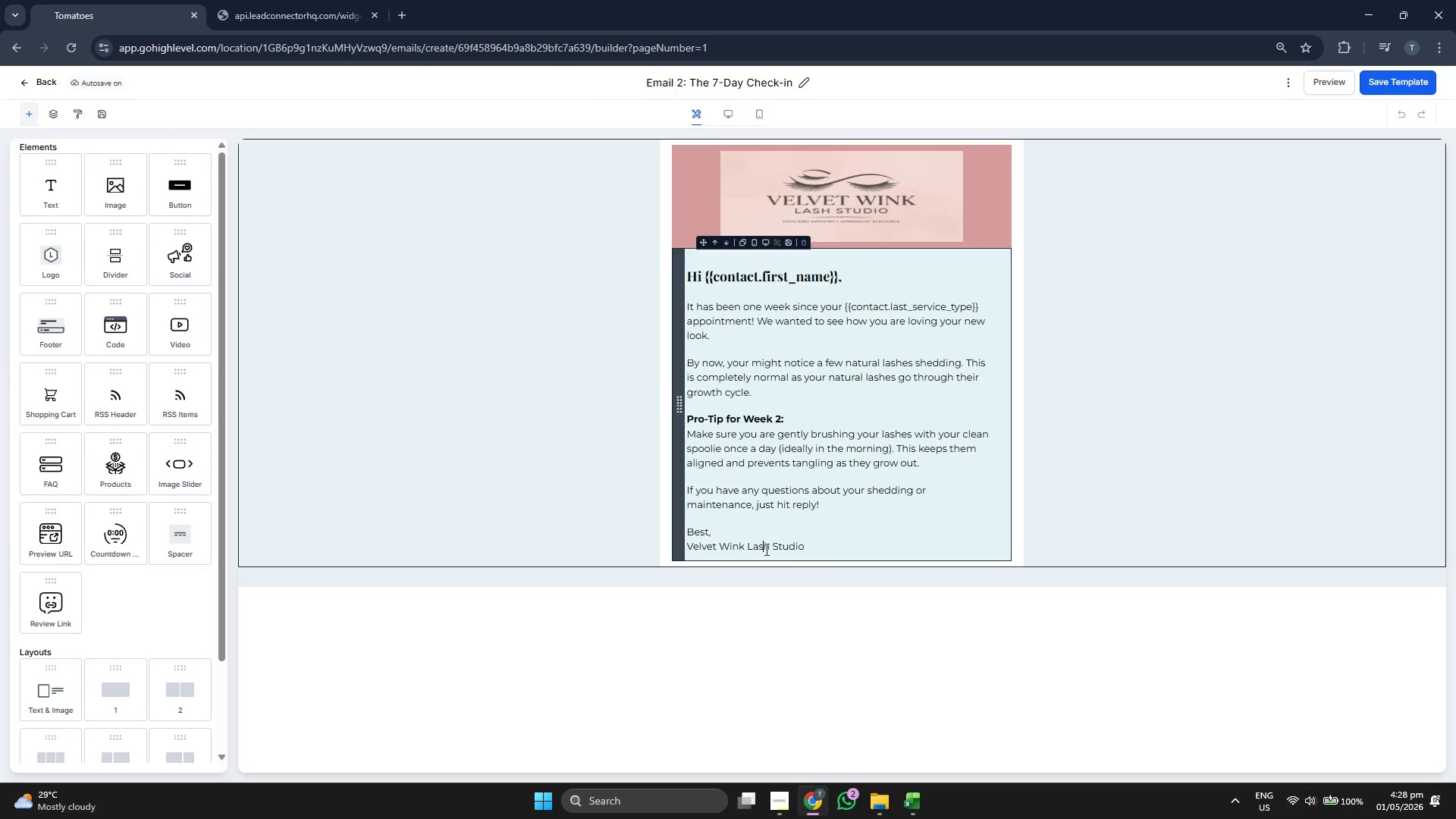 
triple_click([765, 549])
 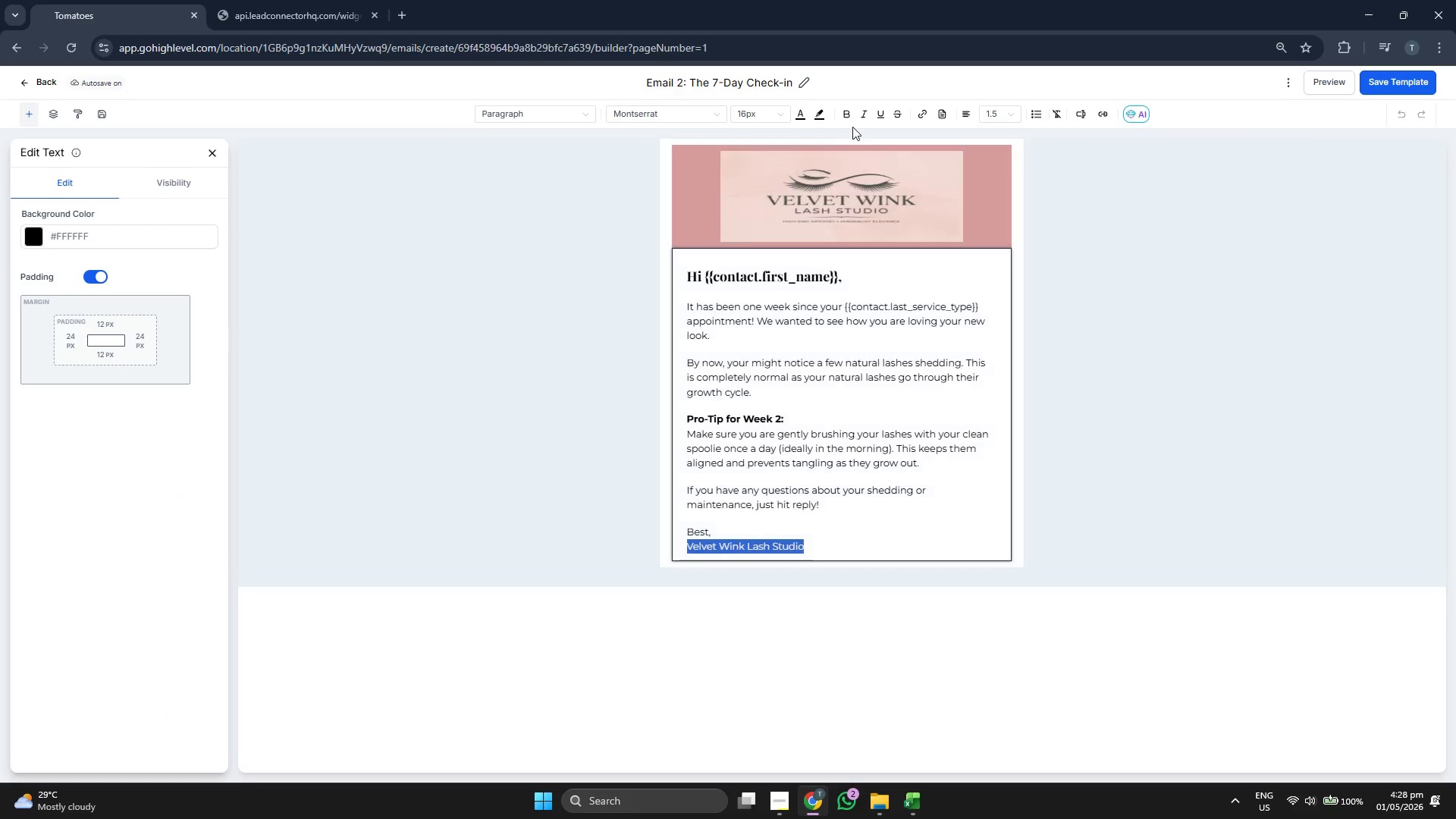 
left_click([849, 114])
 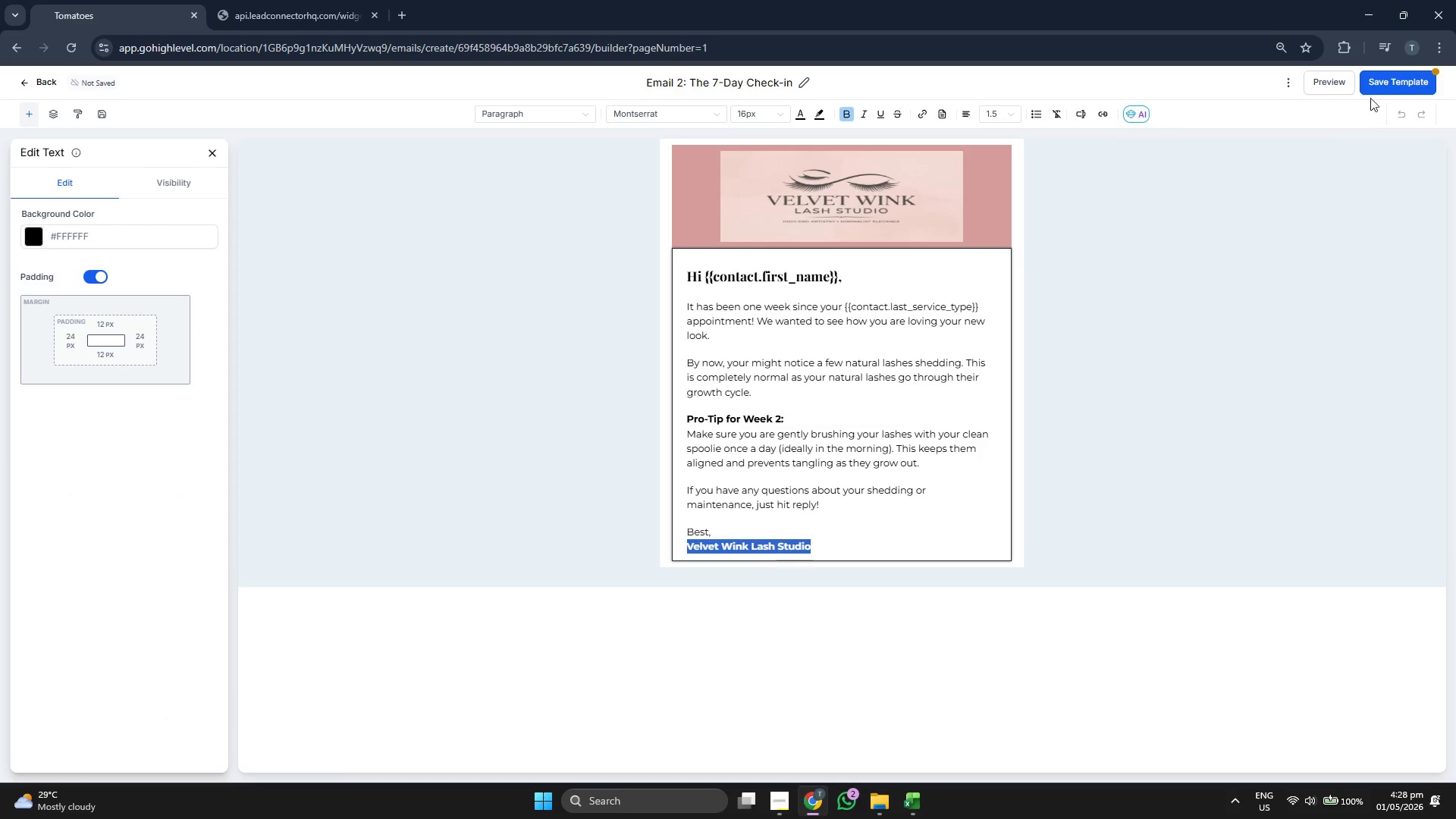 
left_click([1387, 87])
 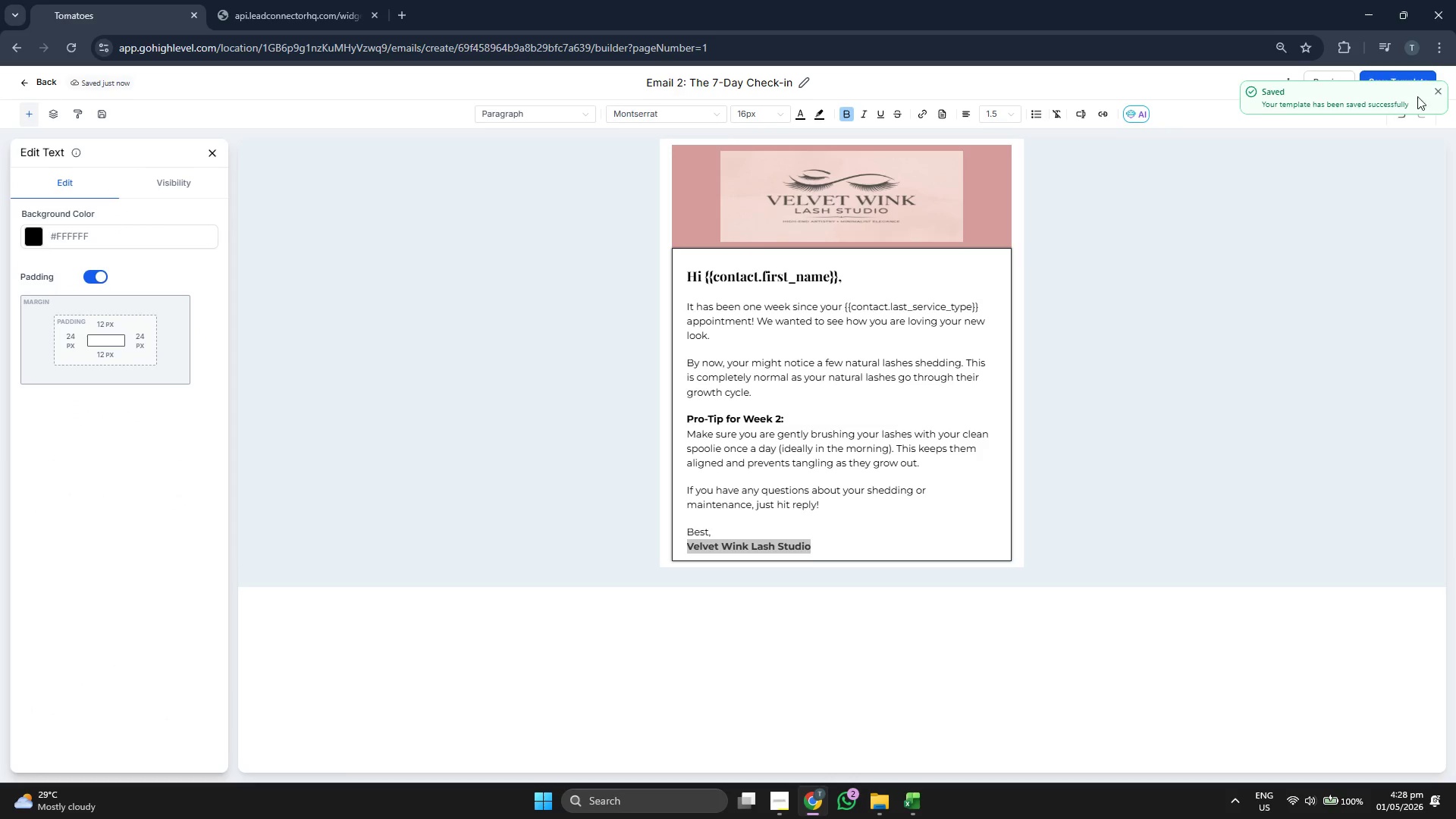 
double_click([1433, 90])
 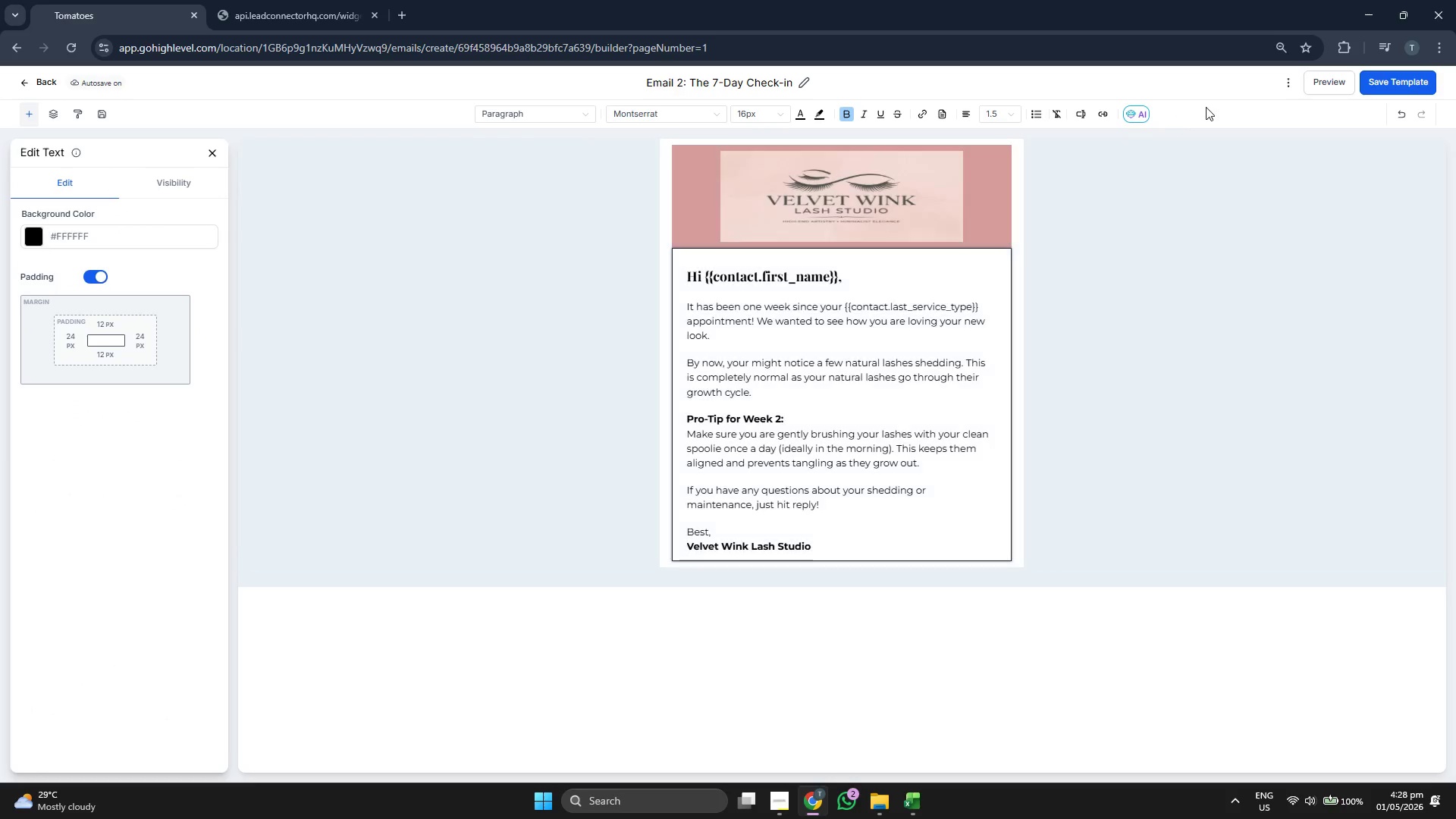 
left_click([1330, 89])
 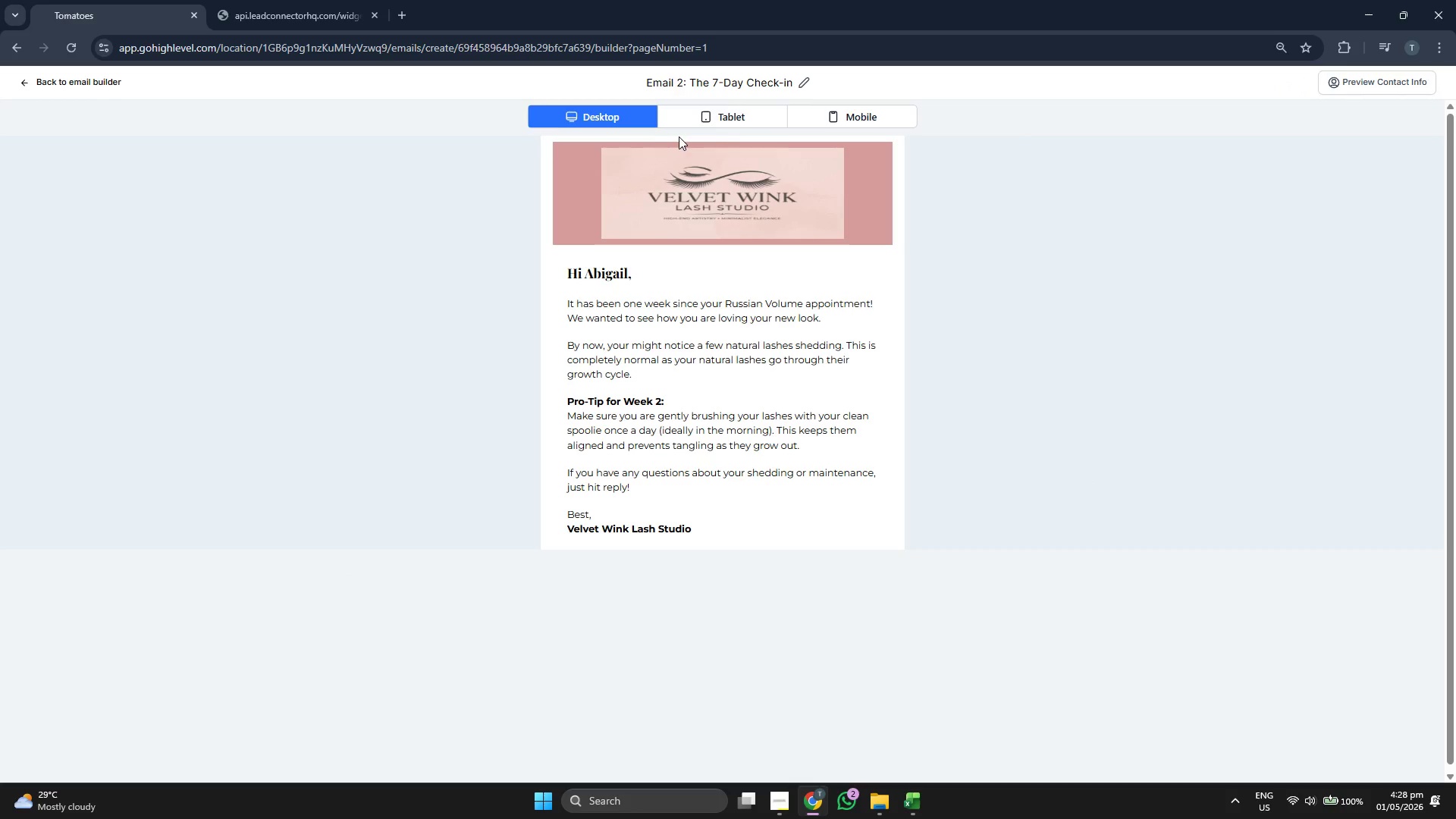 
left_click([751, 115])
 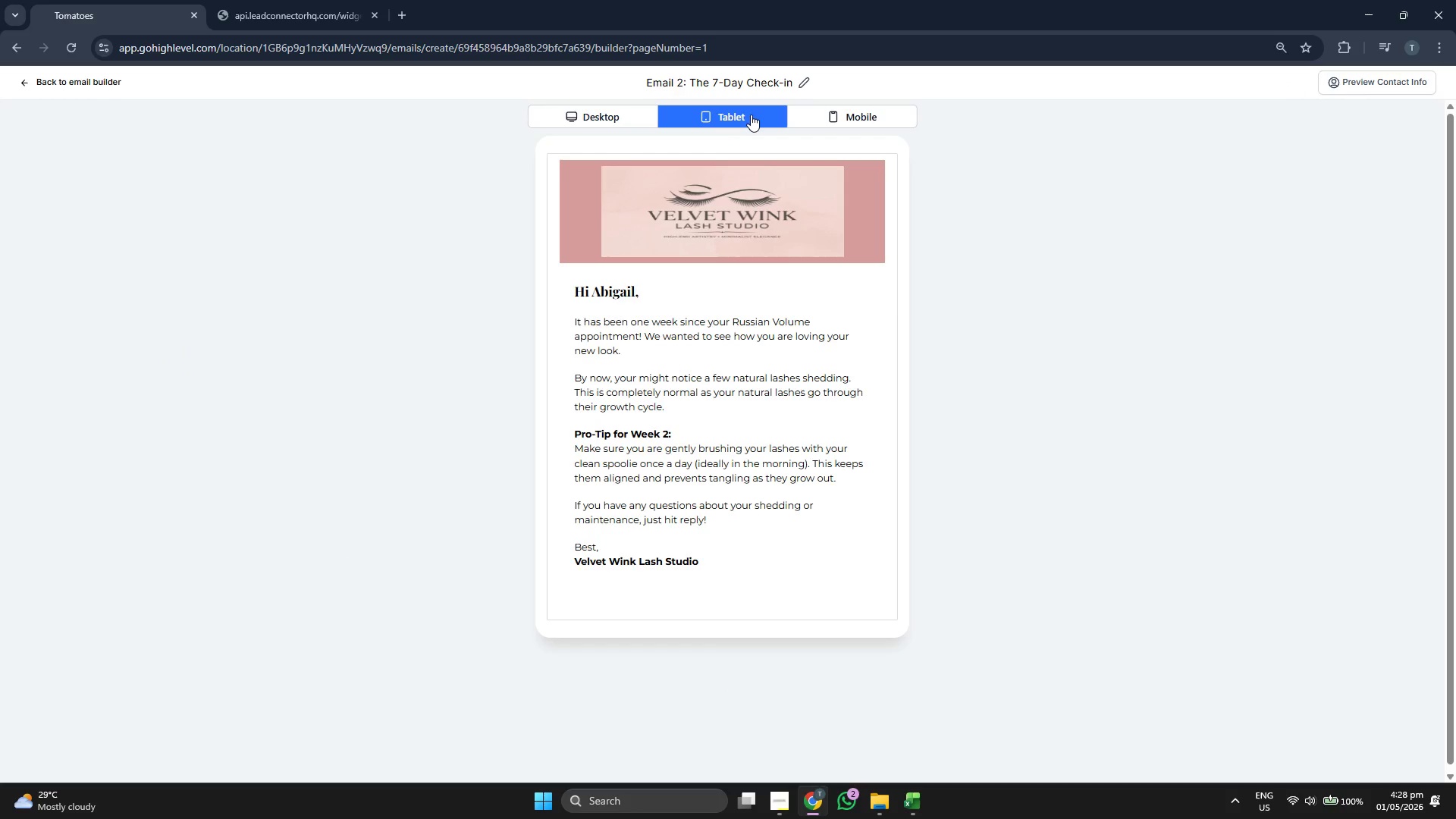 
left_click([860, 117])
 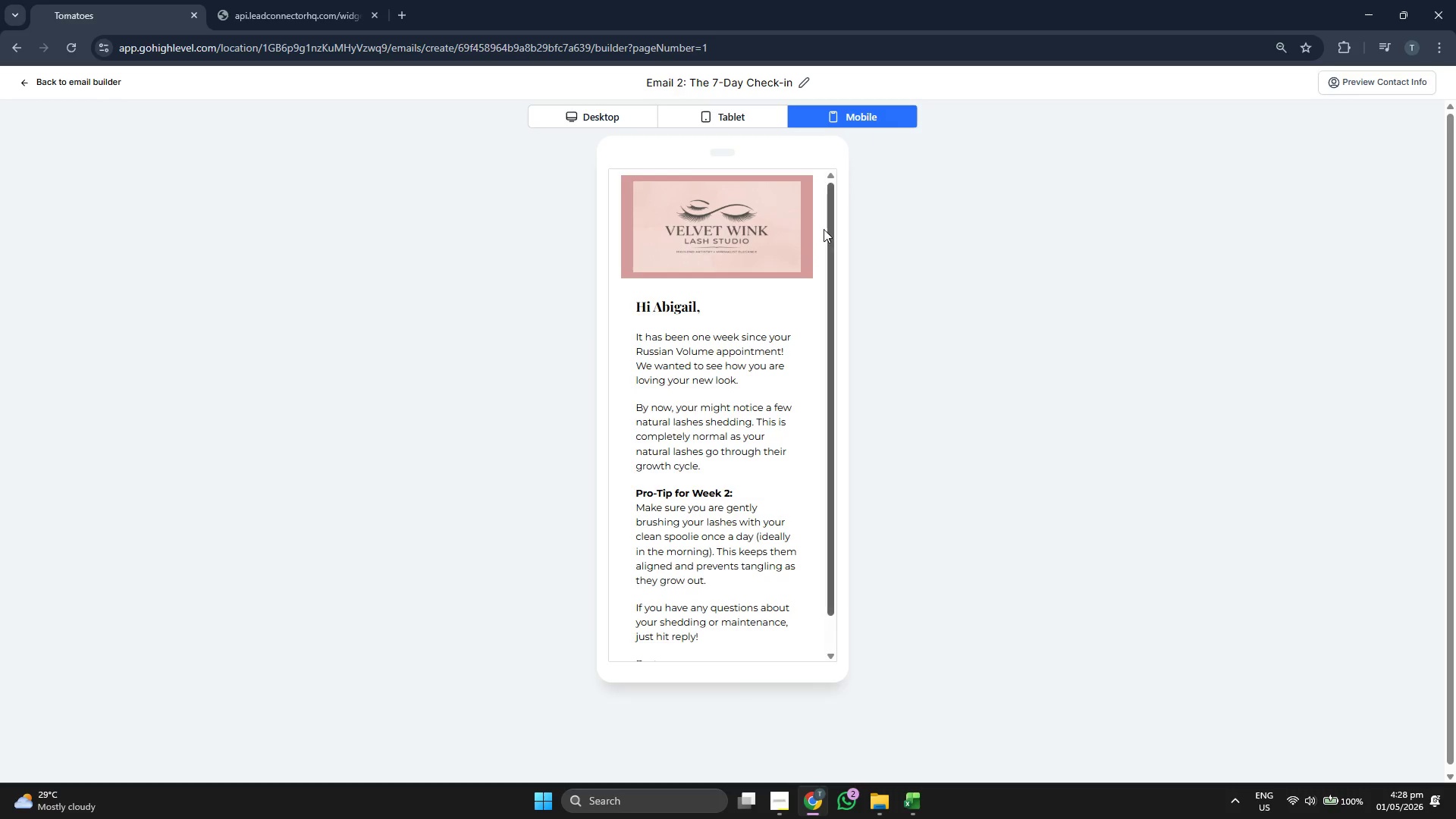 
scroll: coordinate [789, 312], scroll_direction: down, amount: 4.0
 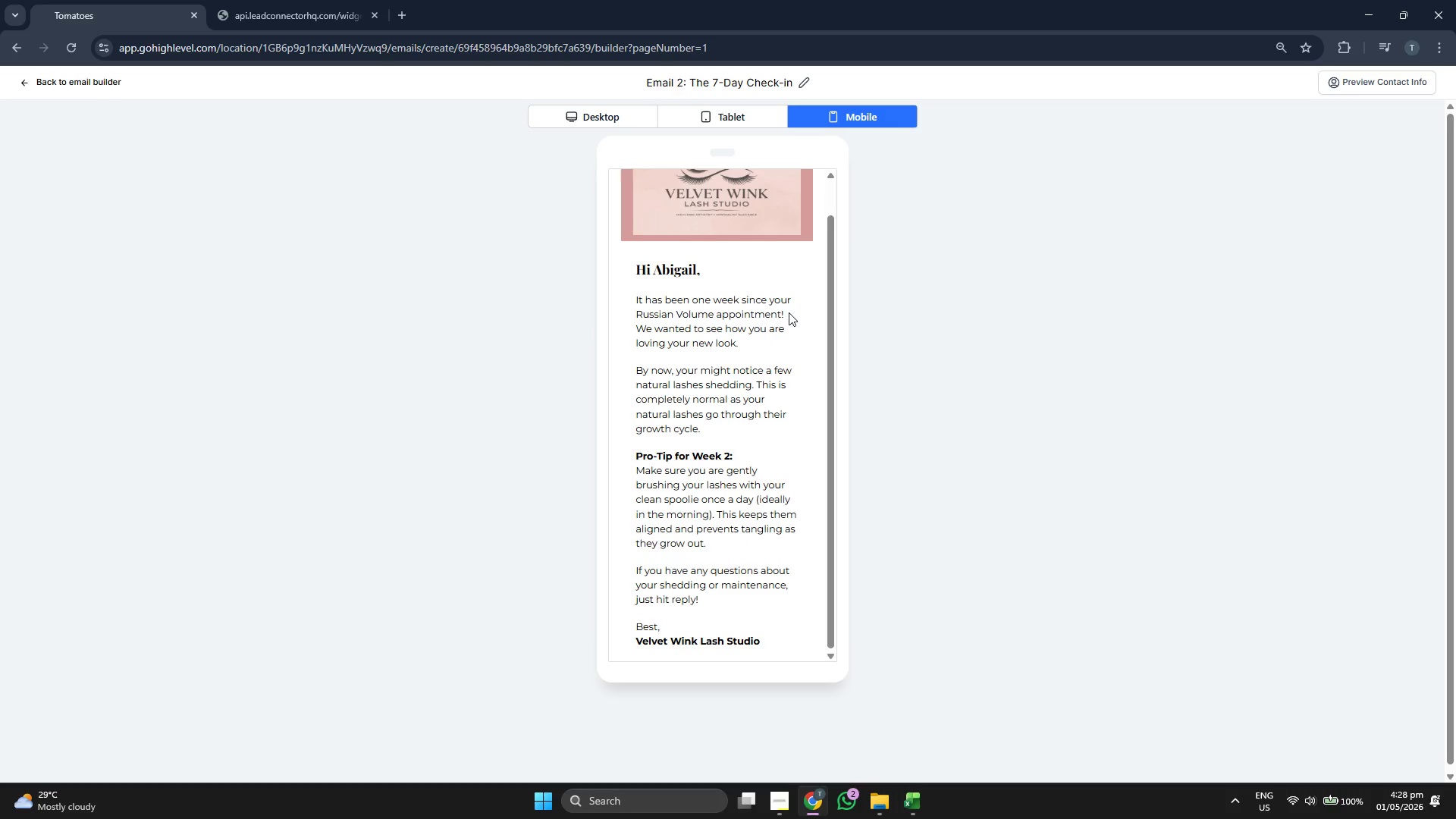 
scroll: coordinate [789, 312], scroll_direction: up, amount: 2.0
 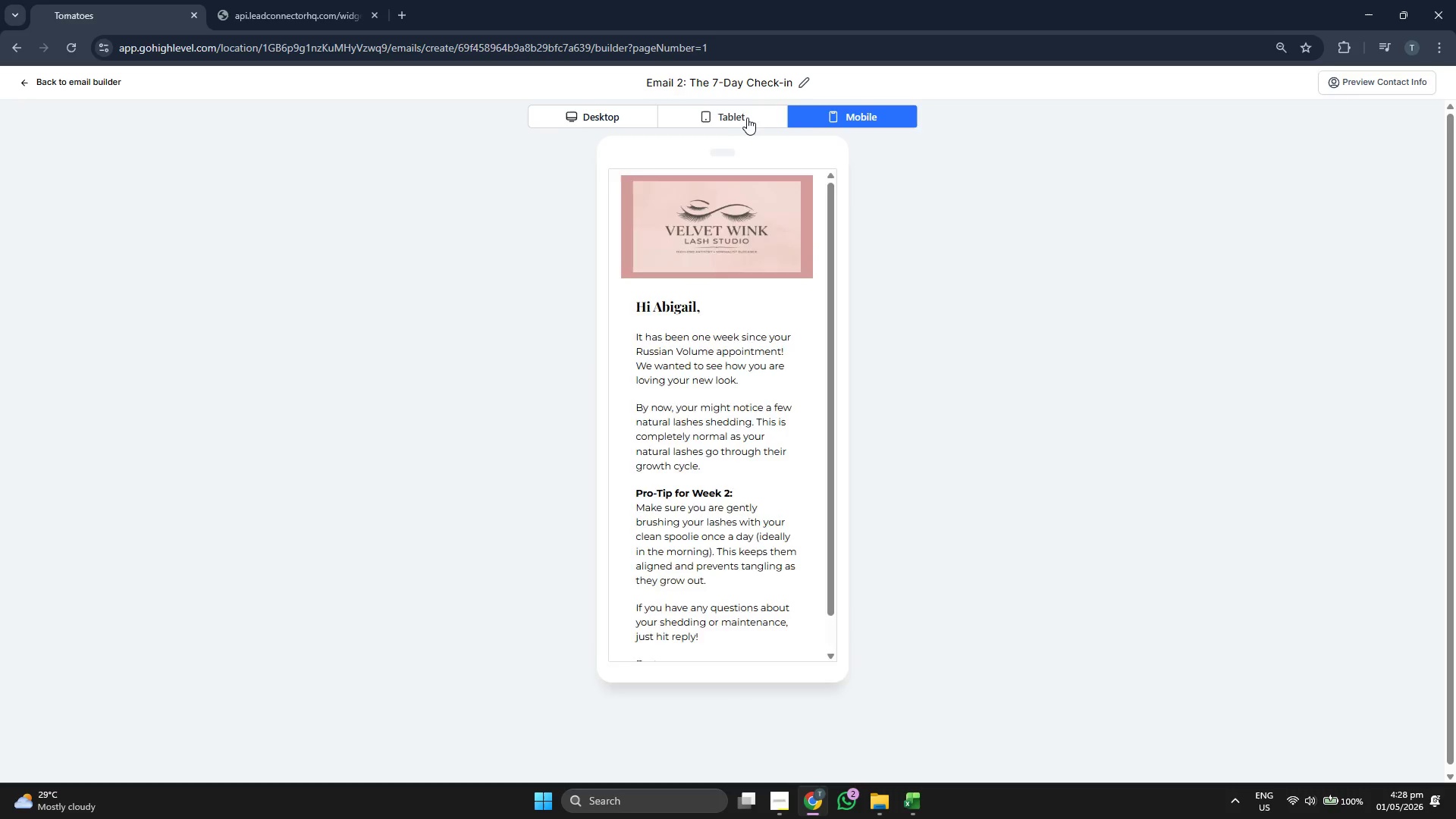 
double_click([606, 118])
 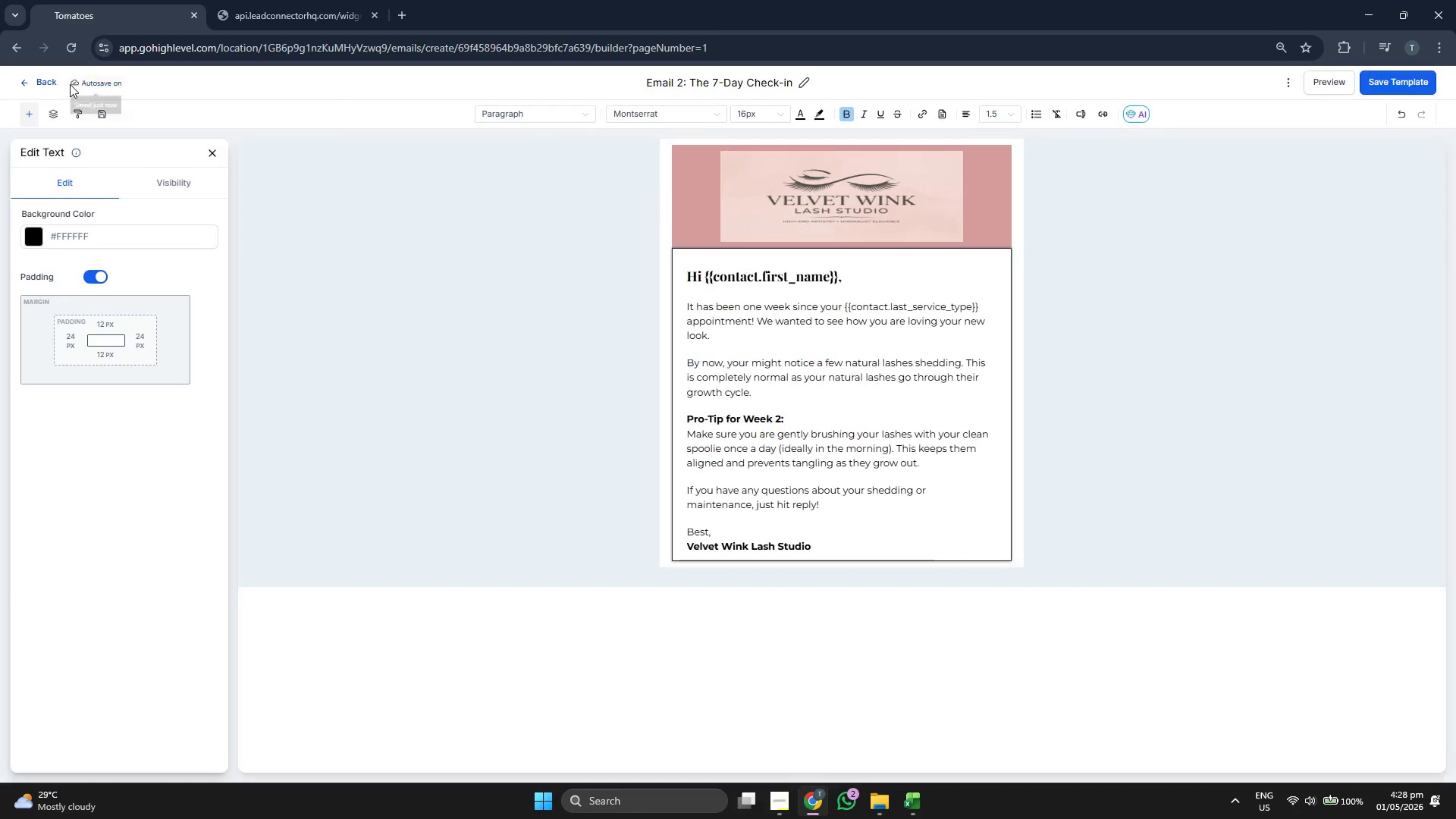 
left_click([43, 83])
 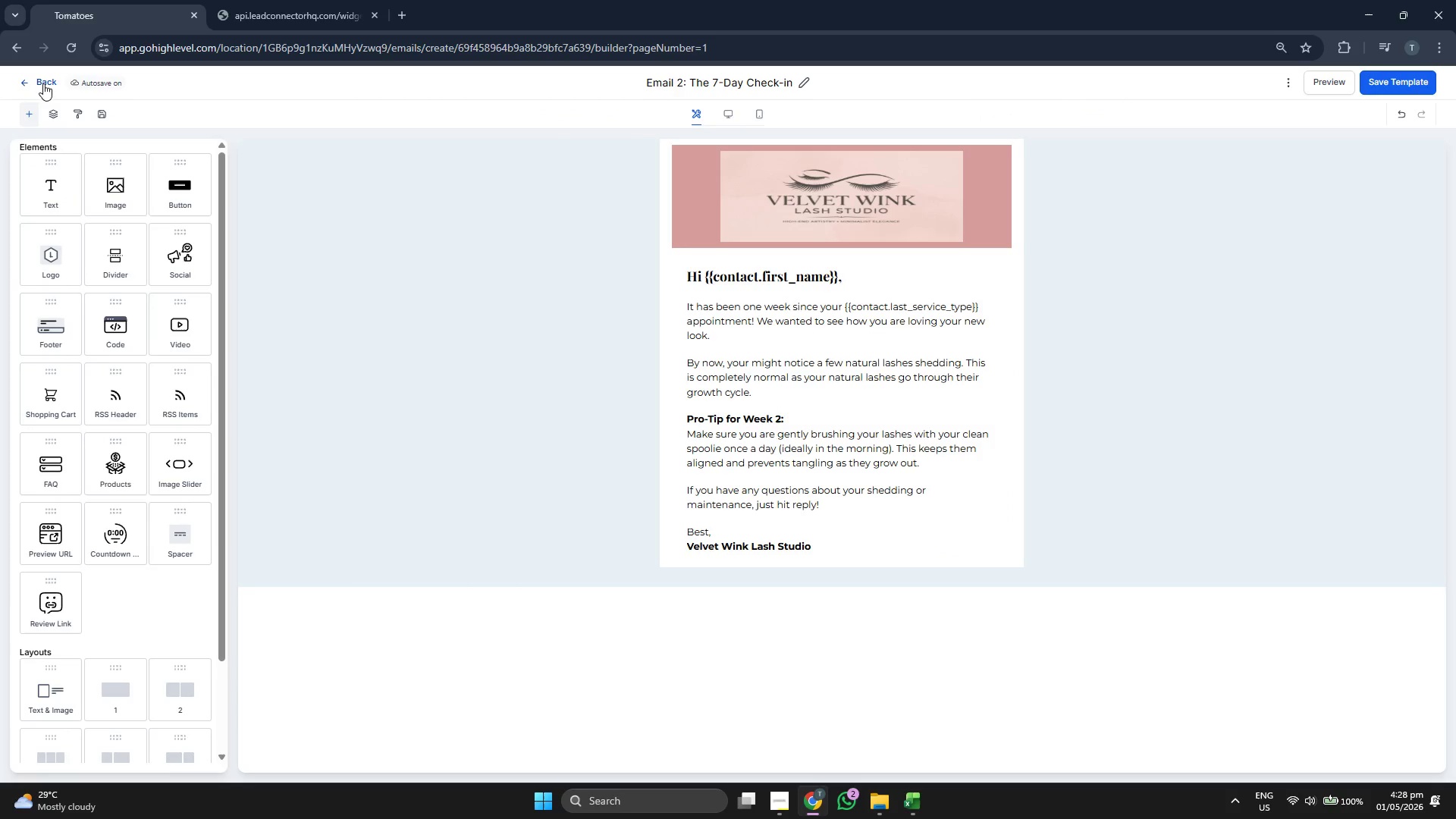 
left_click([43, 83])
 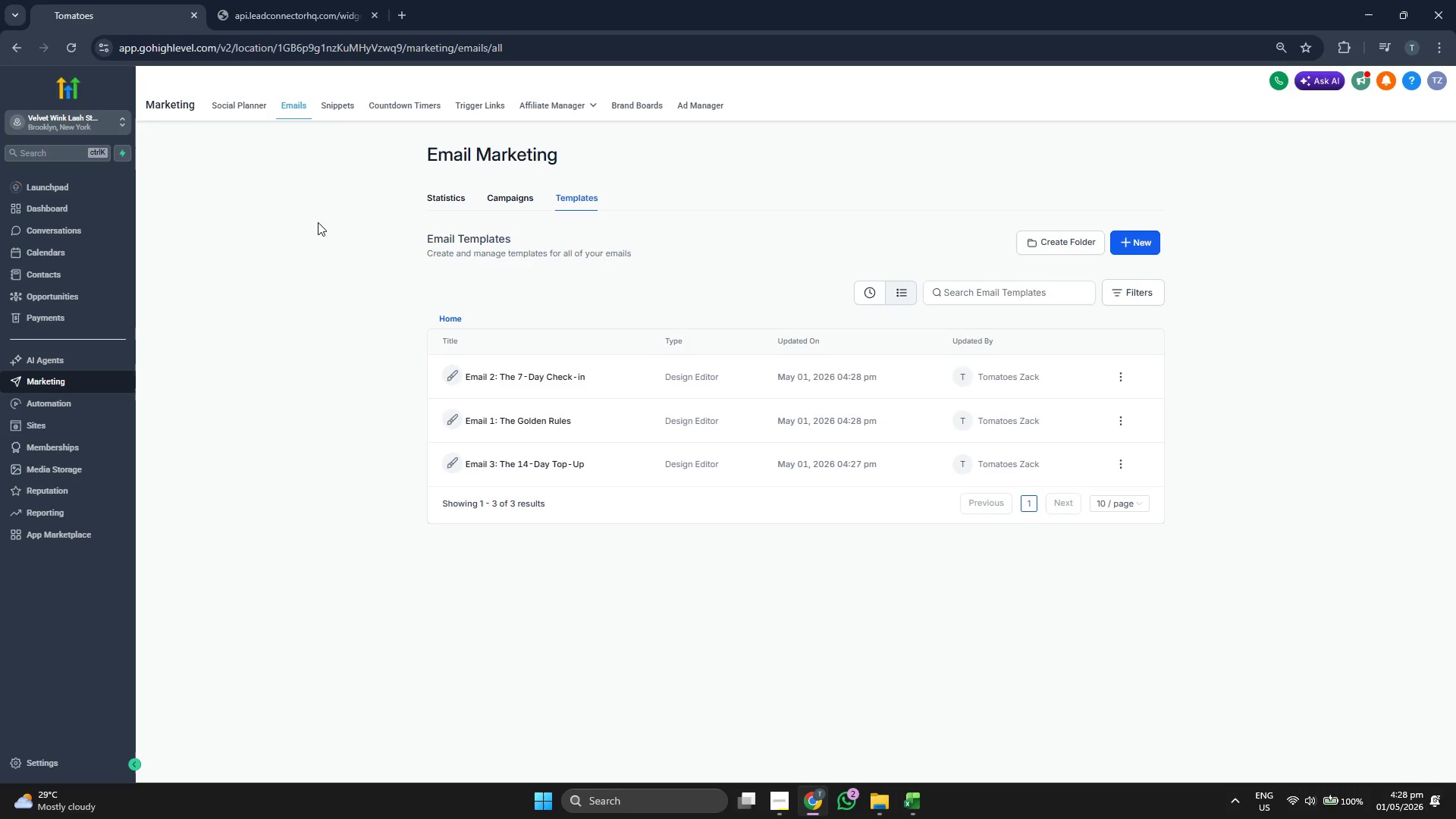 
left_click([561, 468])
 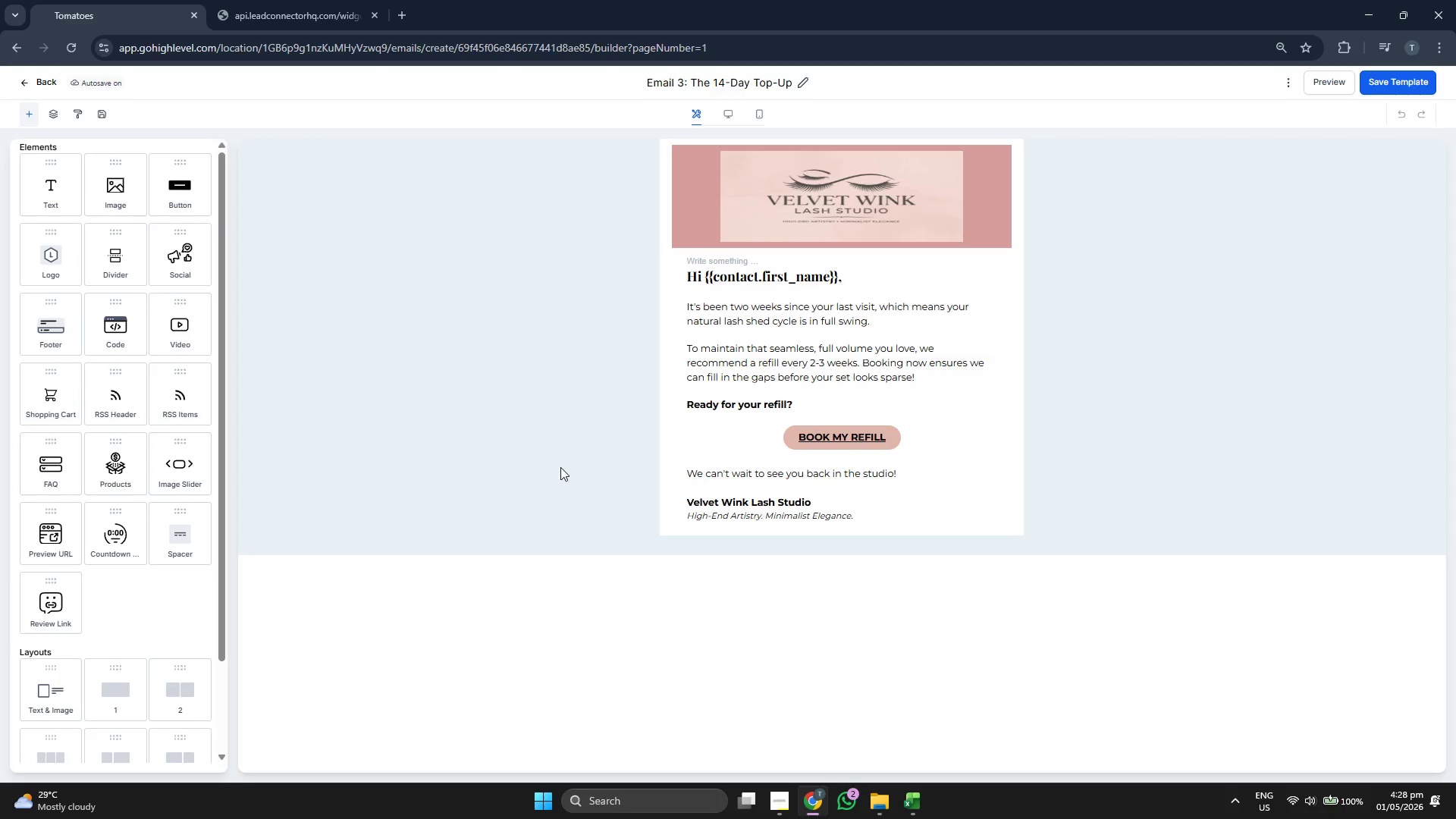 
wait(6.89)
 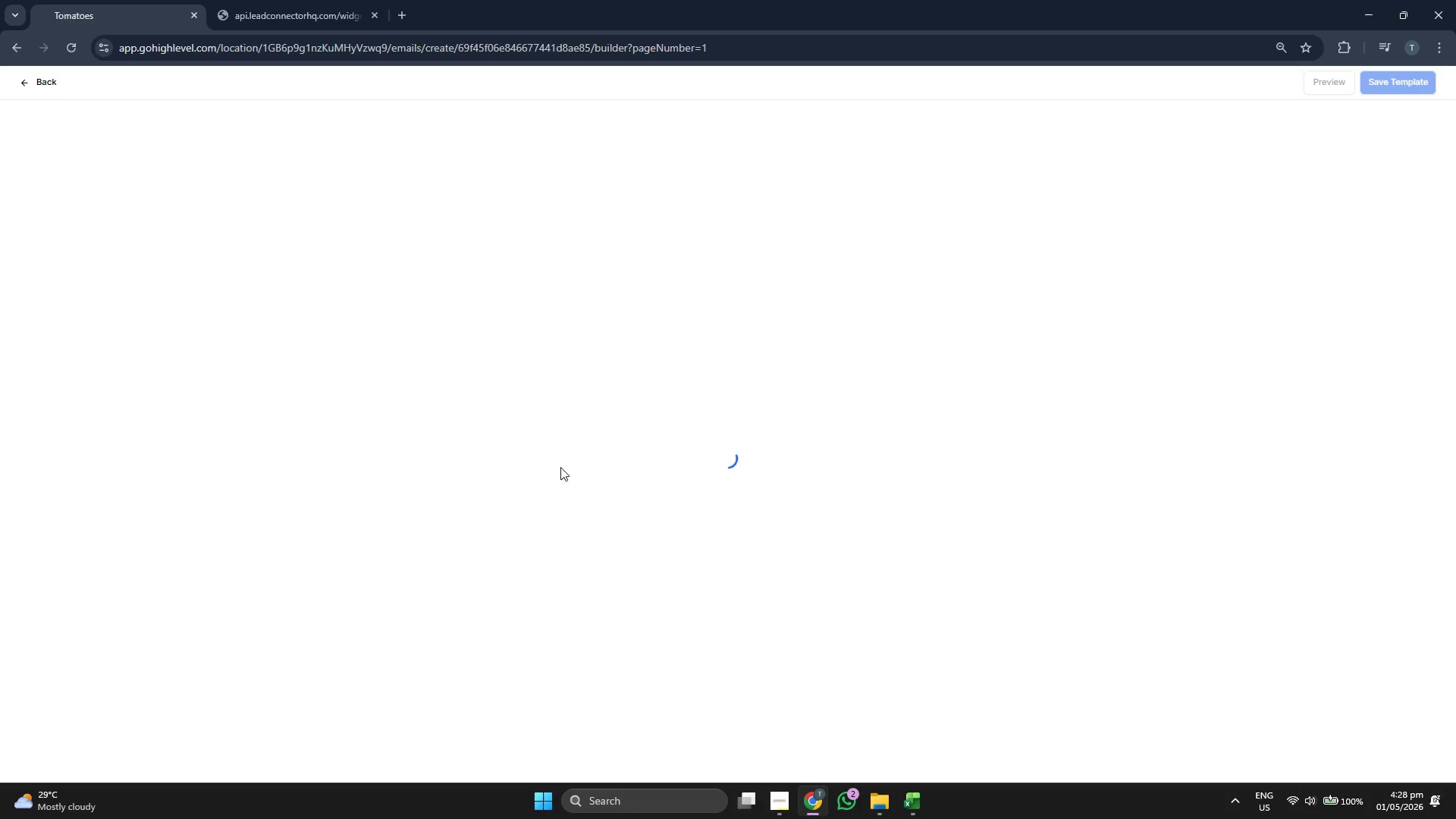 
double_click([789, 515])
 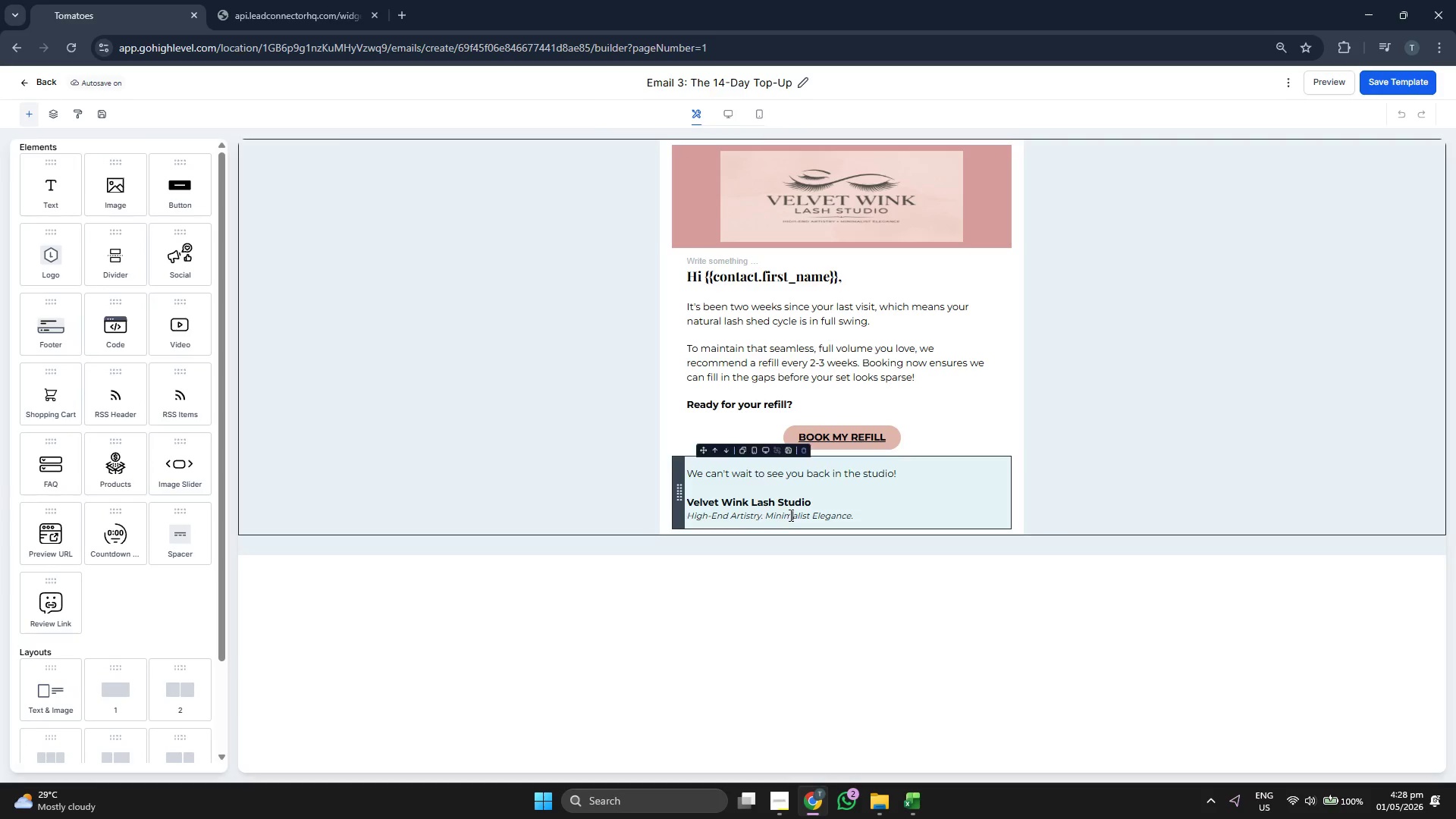 
triple_click([789, 515])
 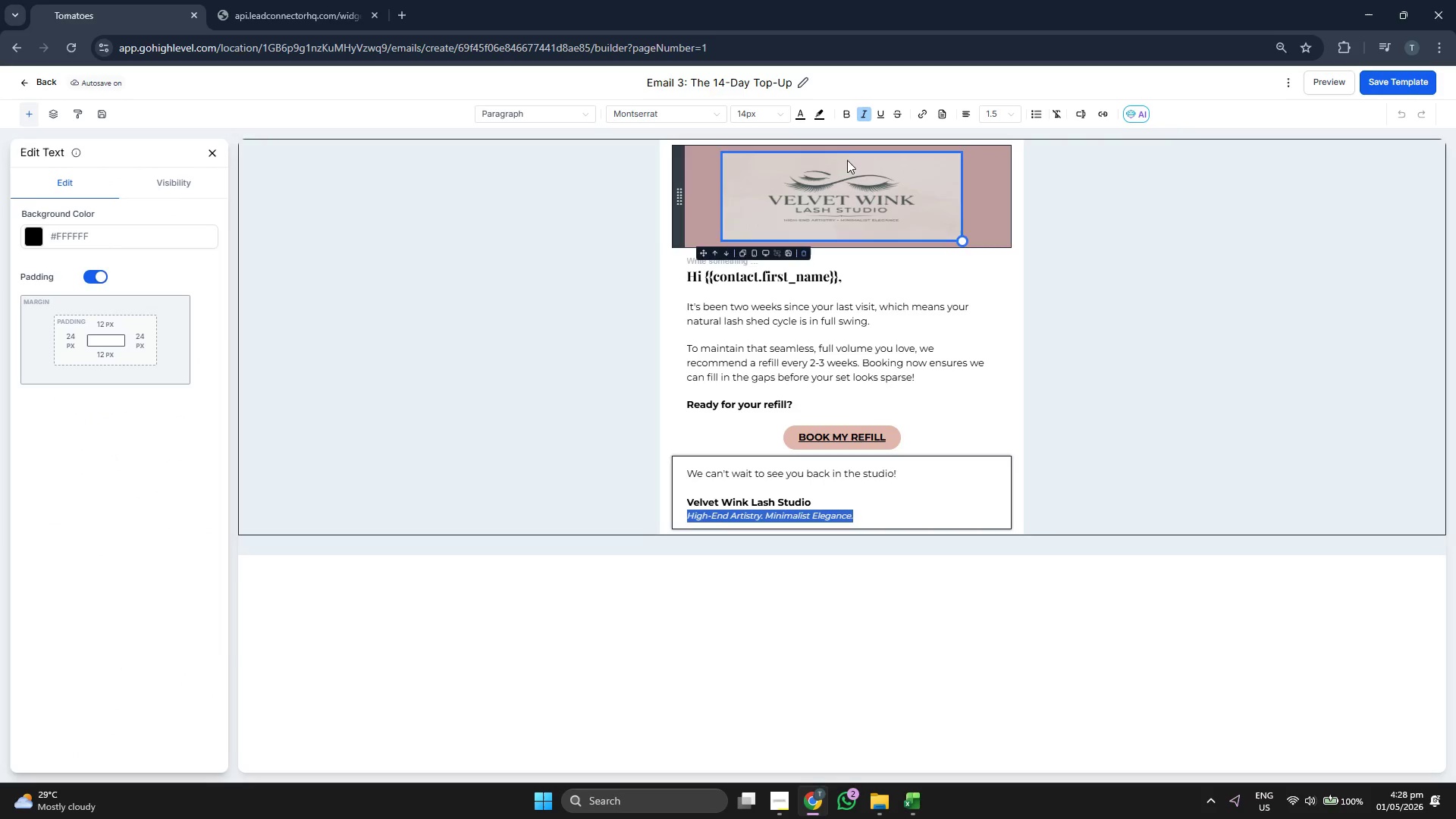 
left_click([845, 115])
 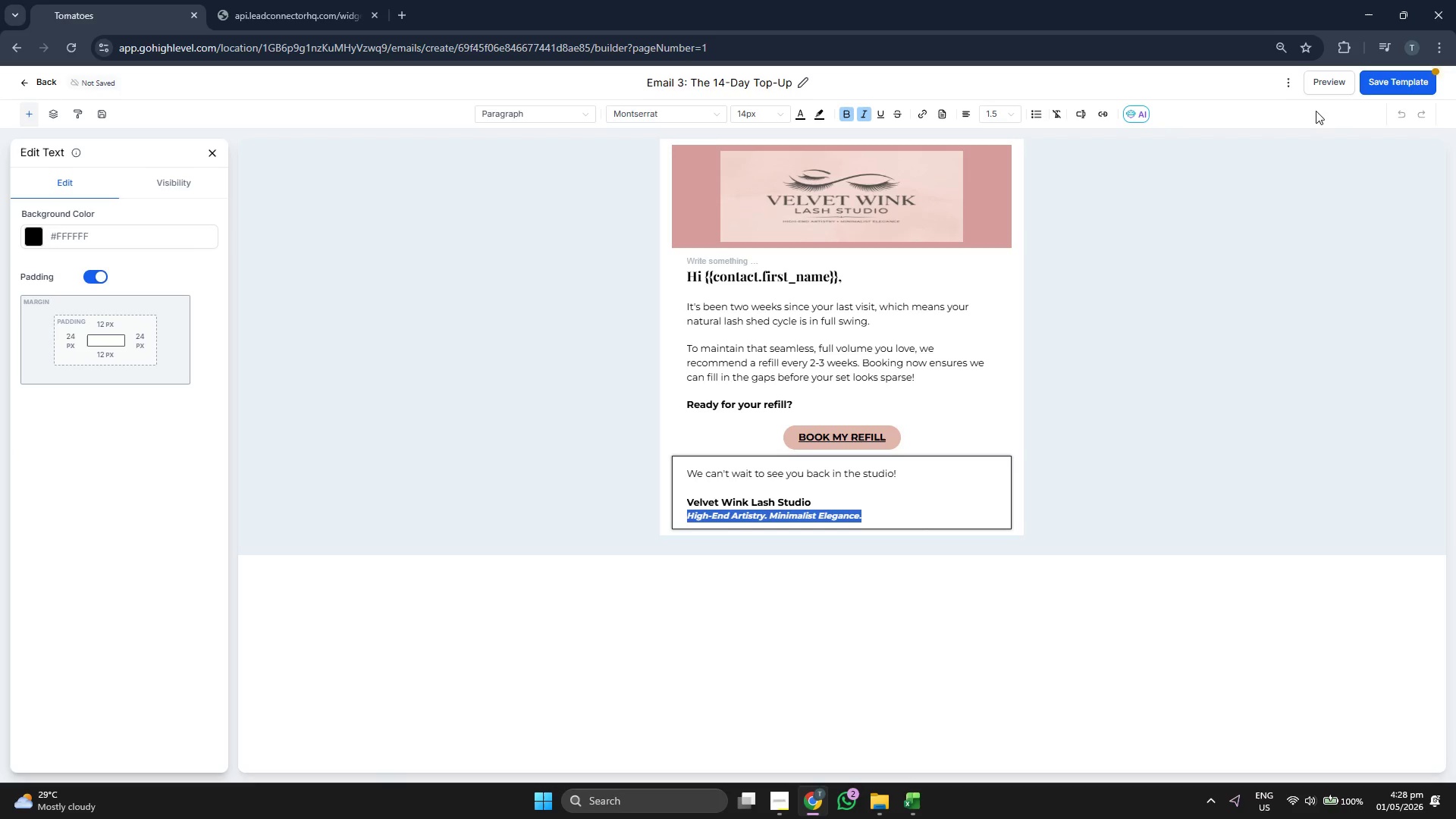 
left_click([1380, 91])
 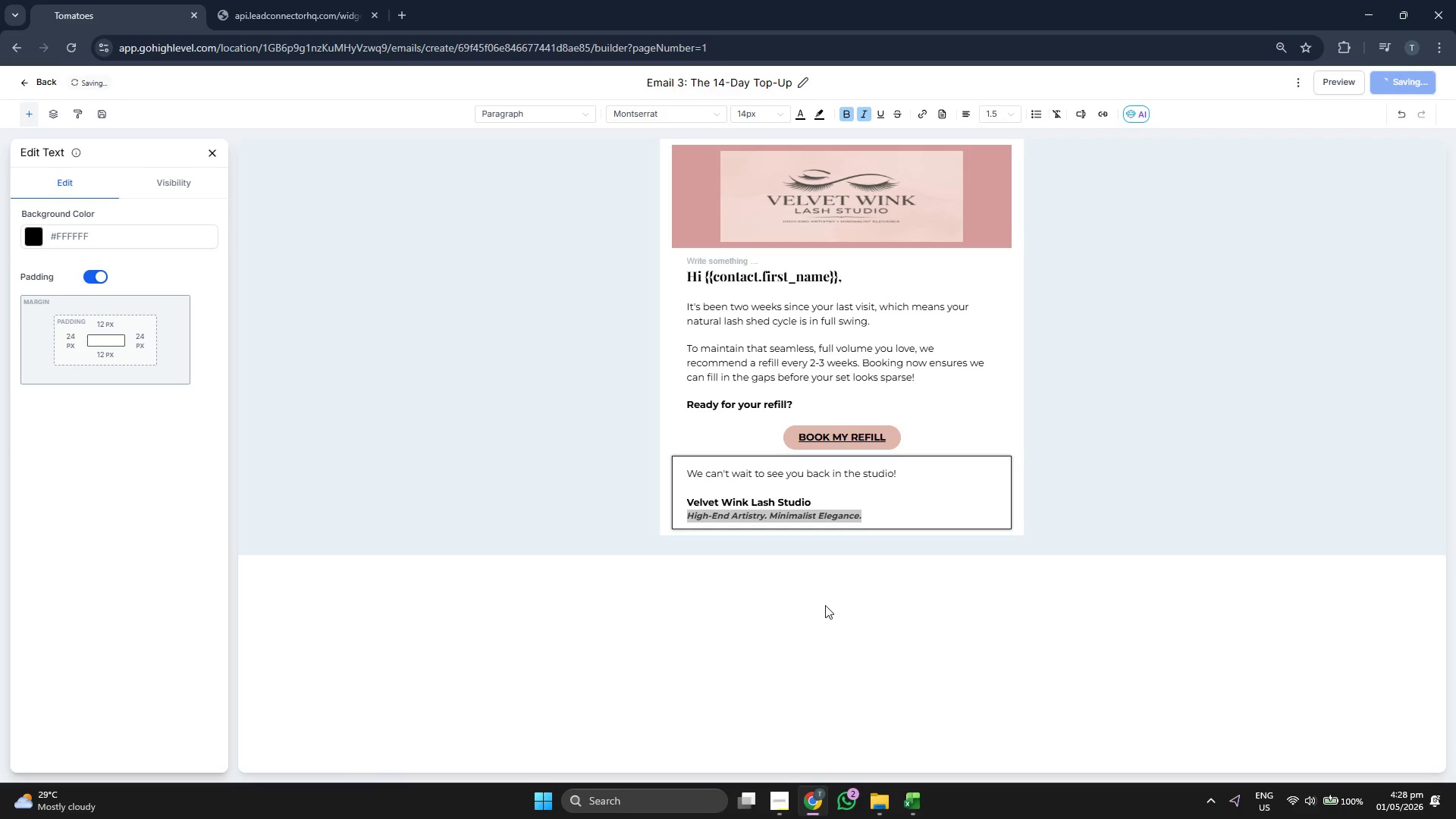 
left_click([883, 493])
 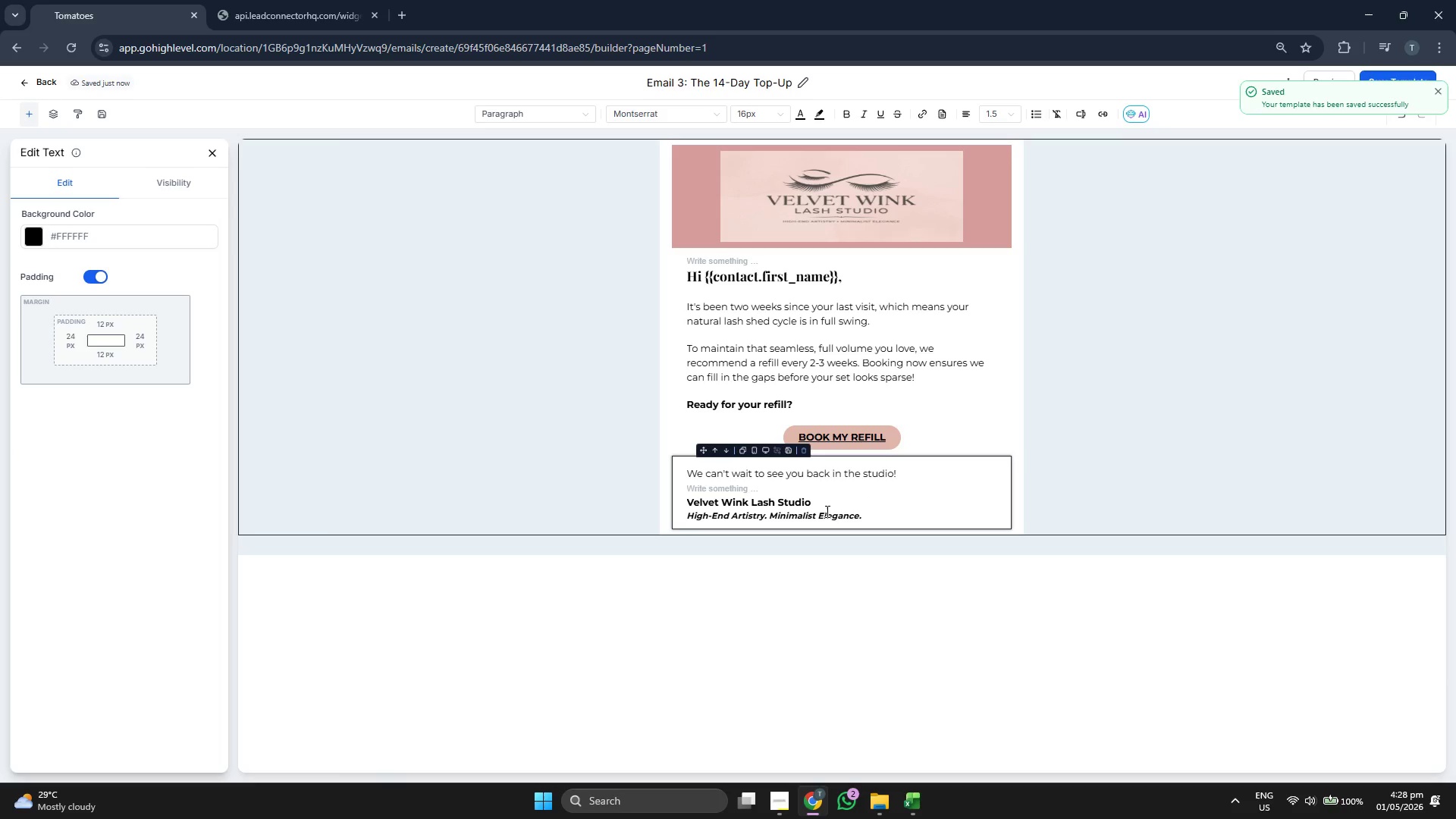 
double_click([826, 511])
 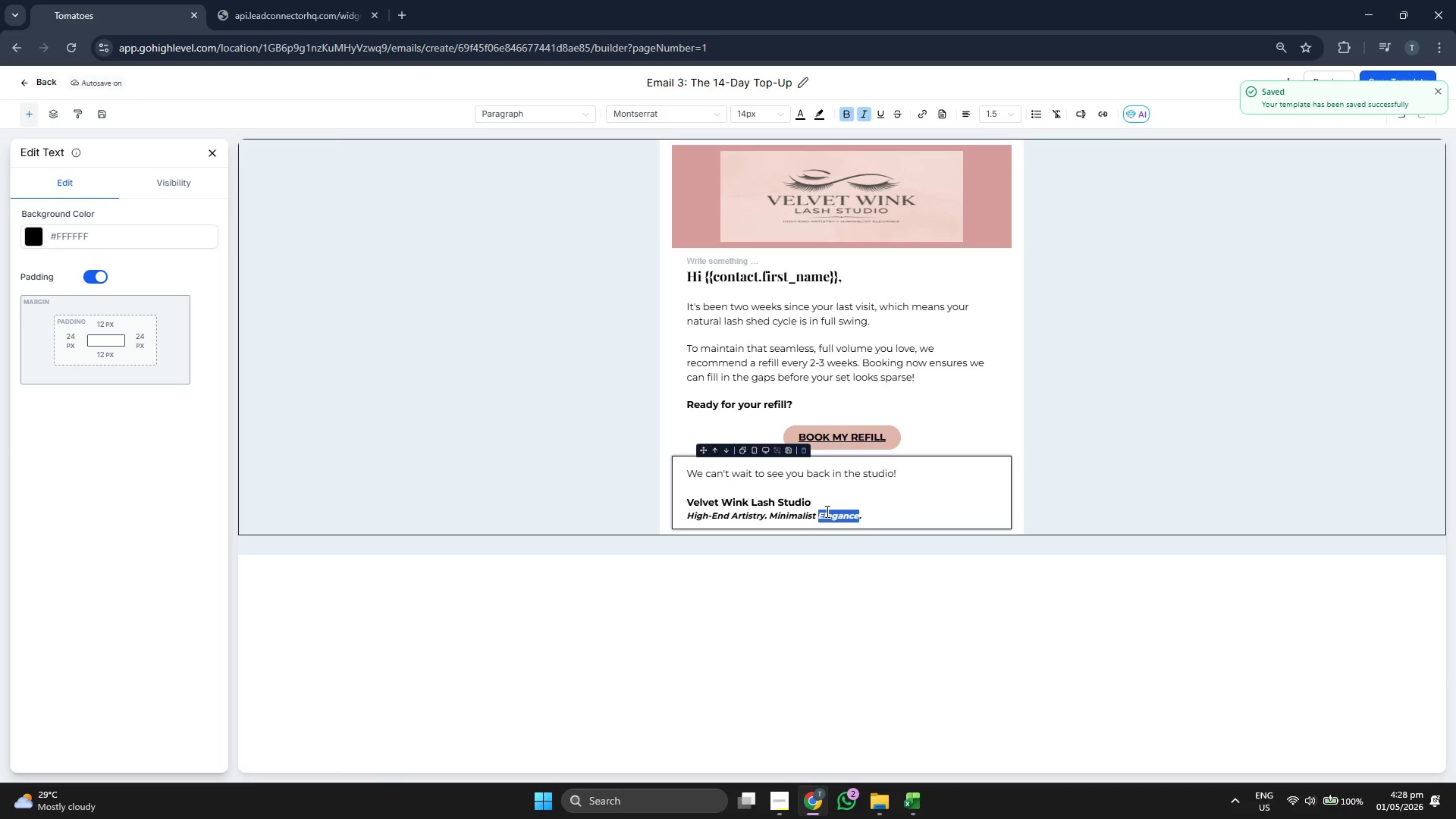 
triple_click([826, 511])
 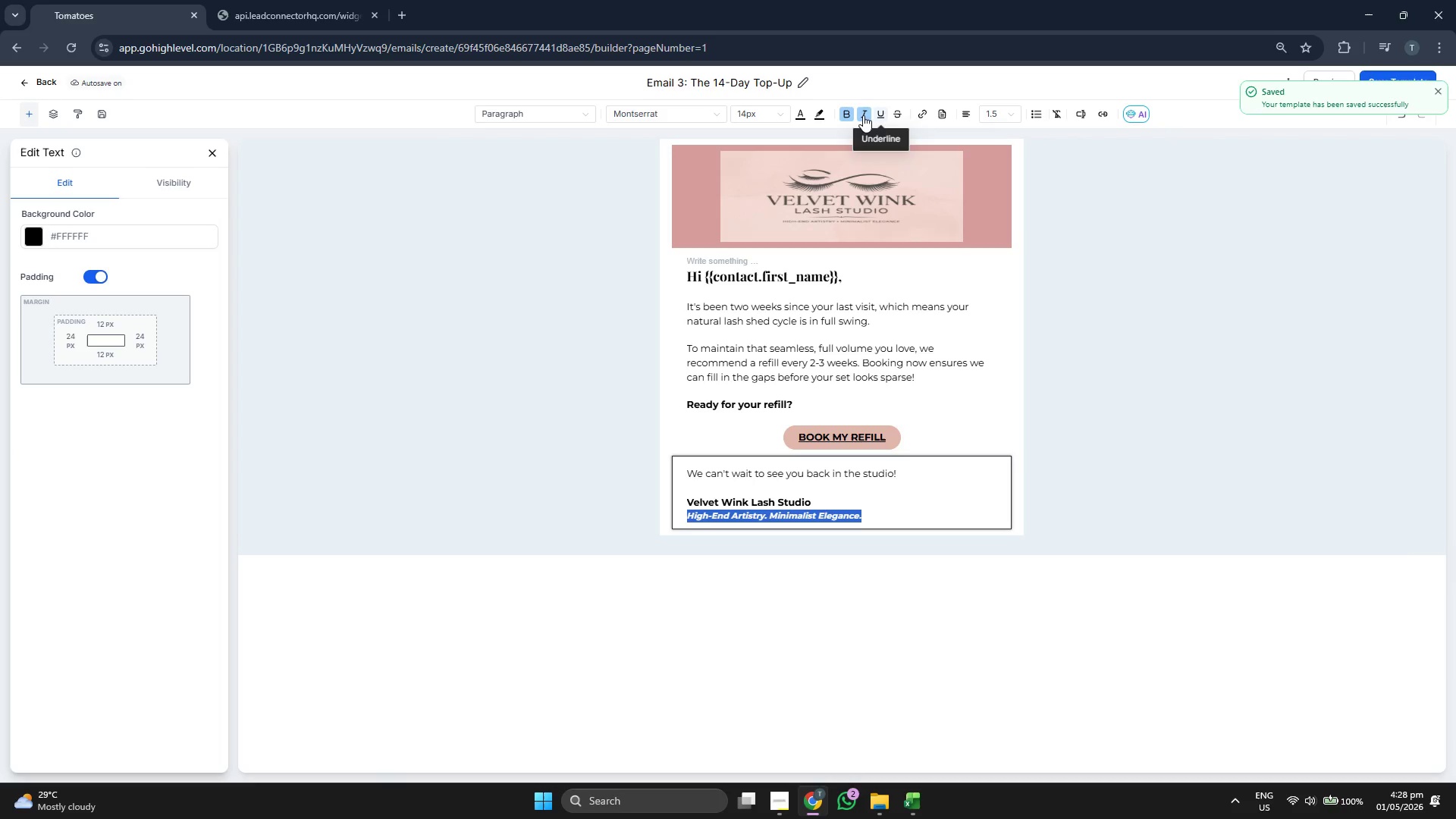 
left_click([850, 114])
 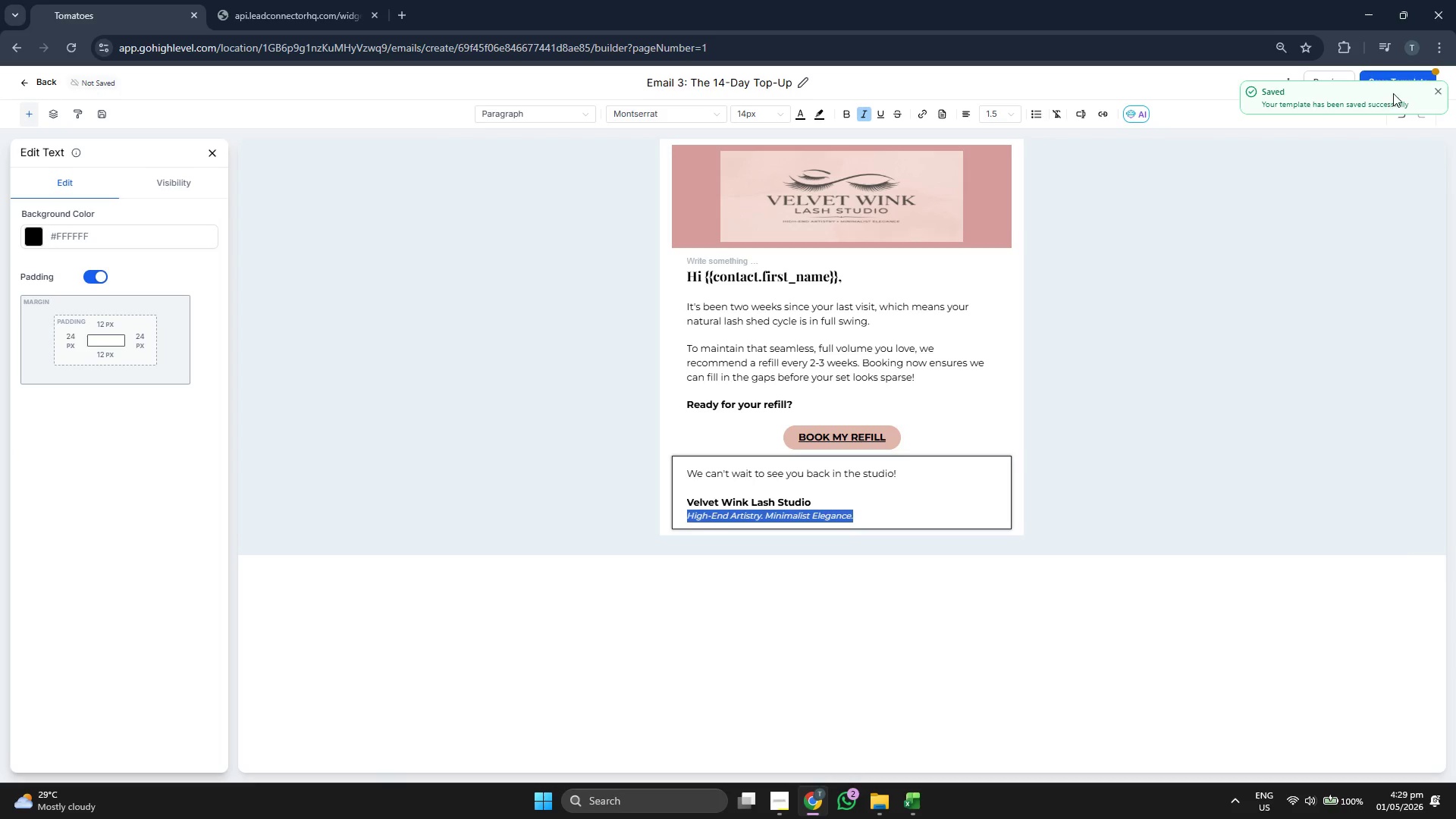 
left_click([1431, 91])
 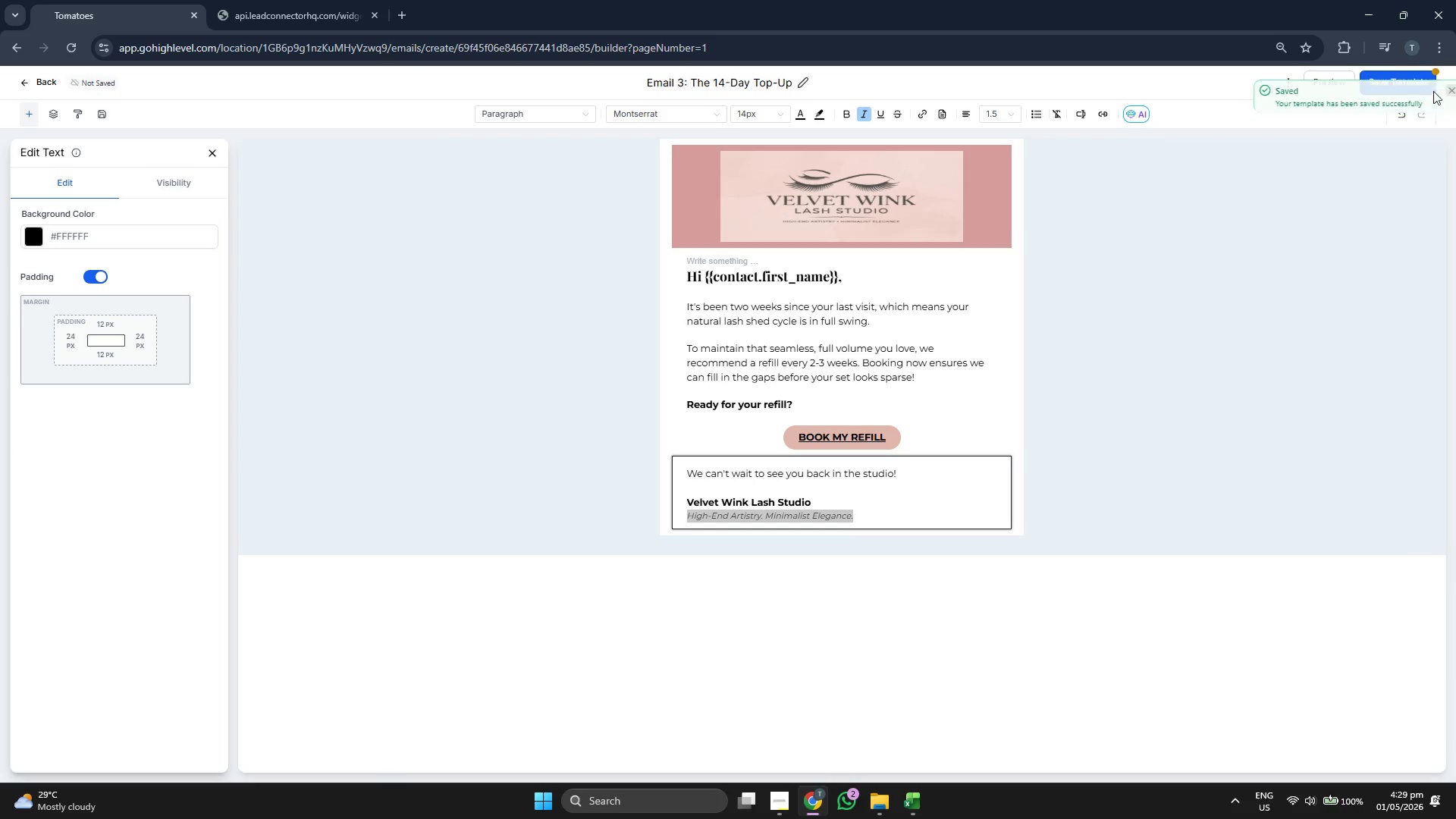 
double_click([1415, 83])
 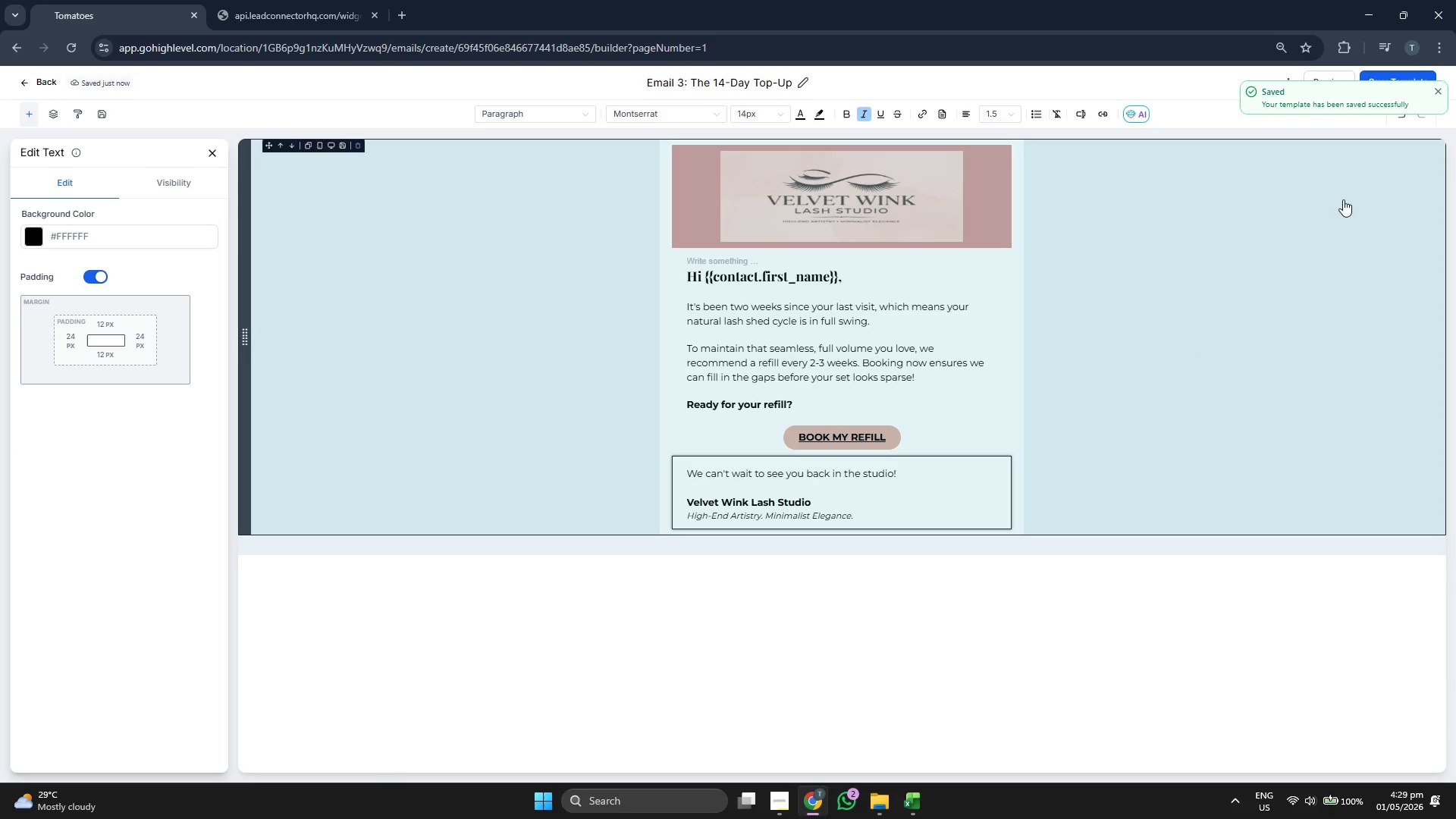 
left_click([1444, 95])
 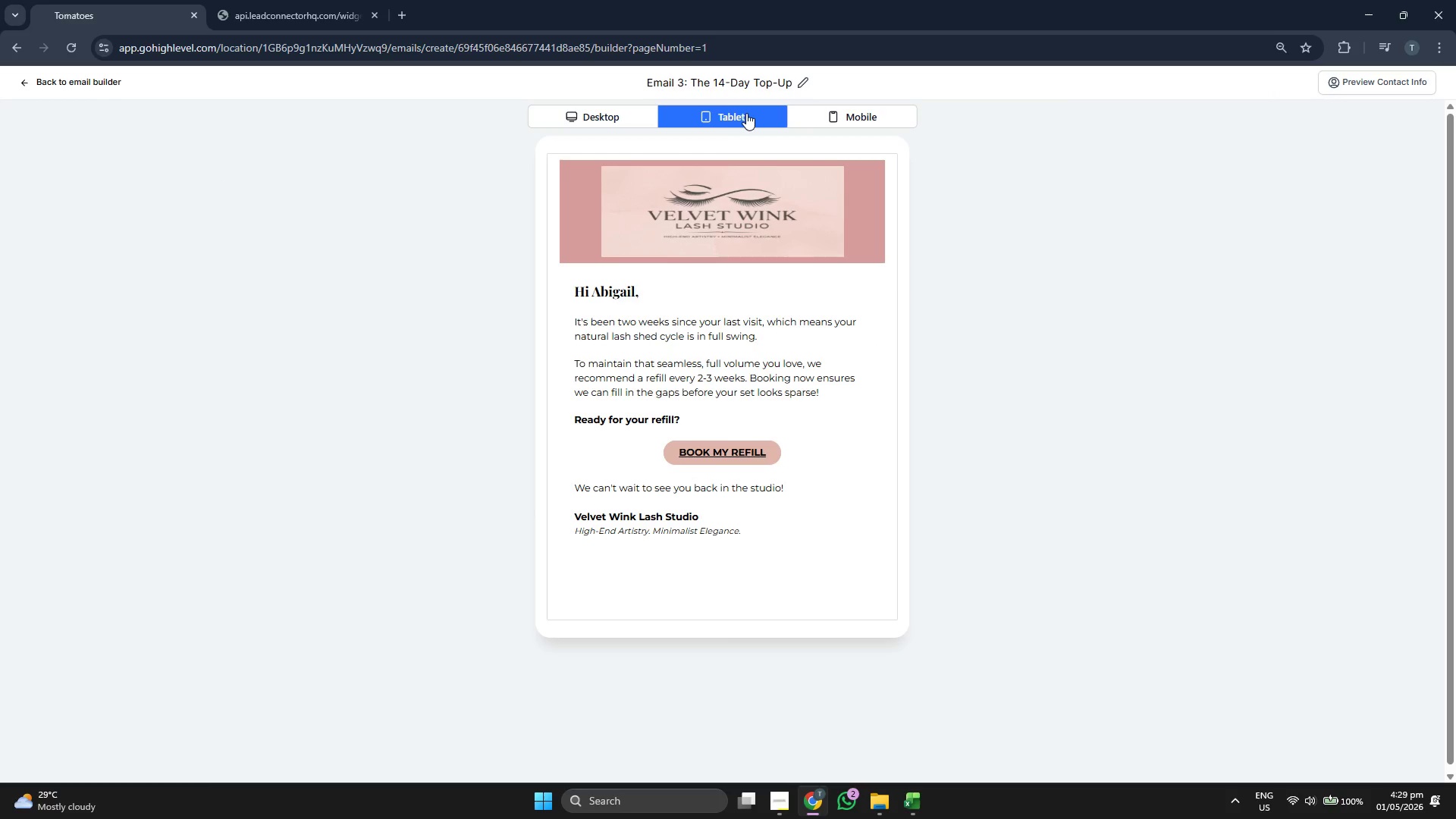 
wait(5.19)
 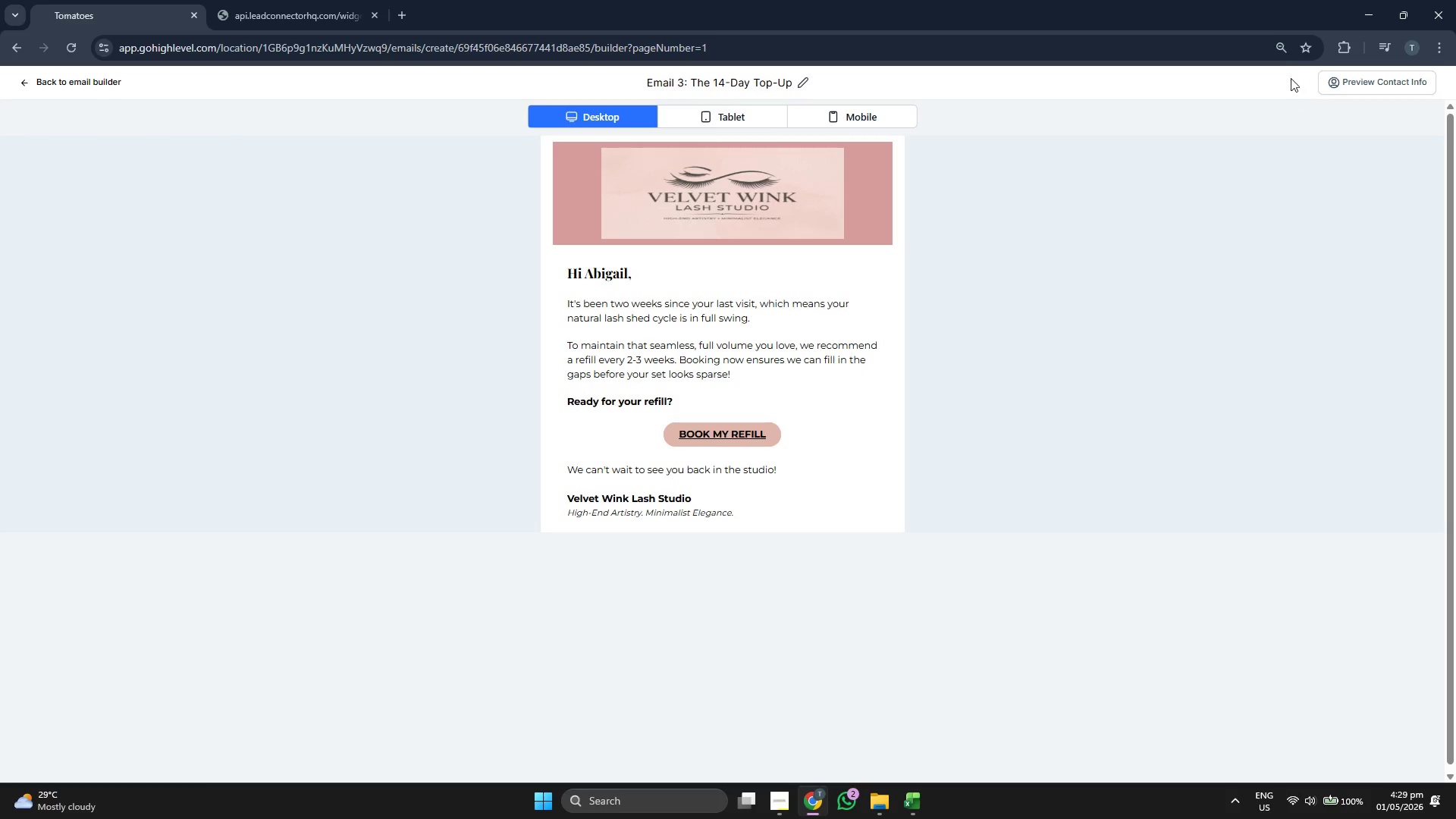 
left_click([830, 121])
 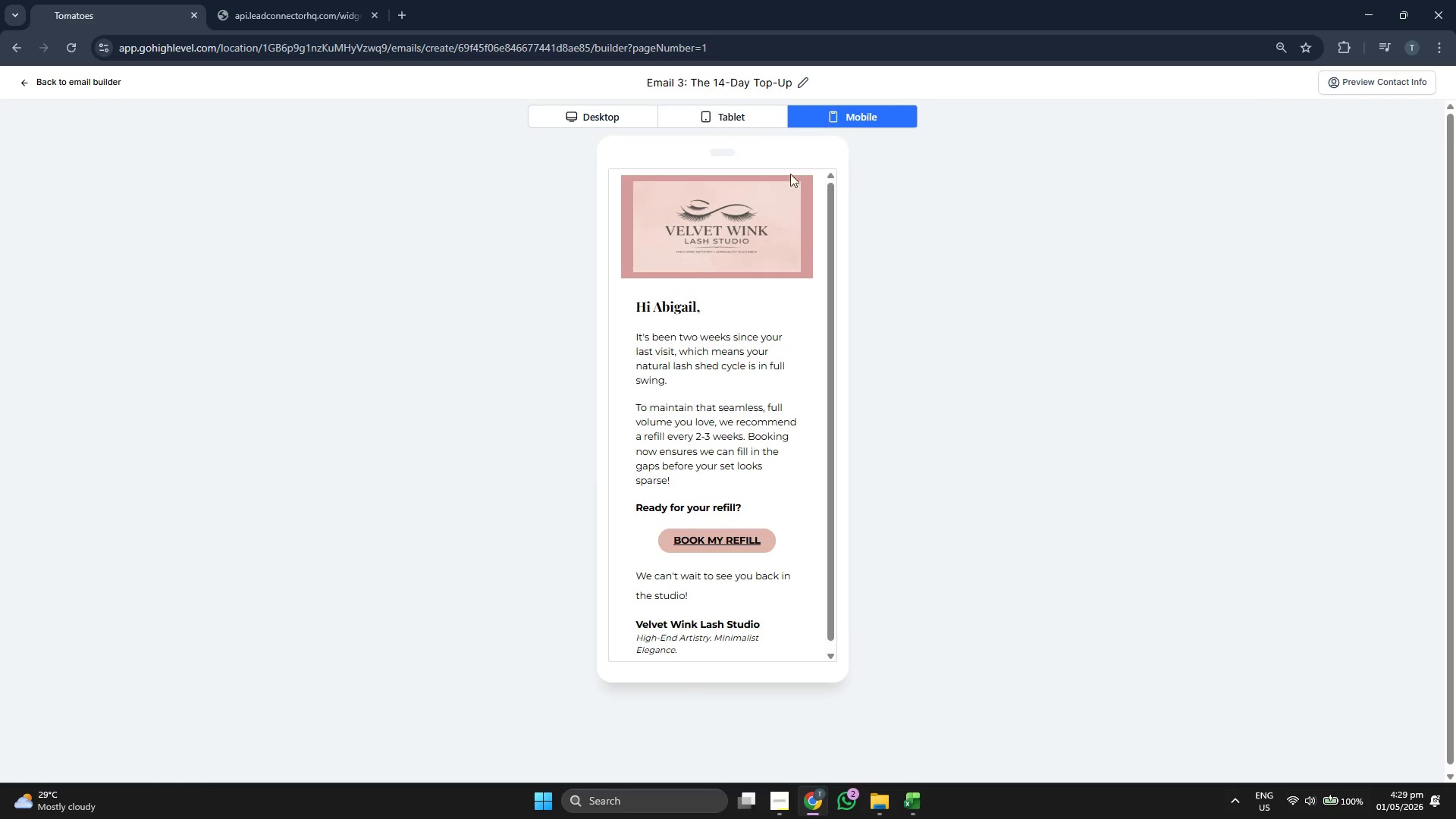 
scroll: coordinate [707, 269], scroll_direction: down, amount: 3.0
 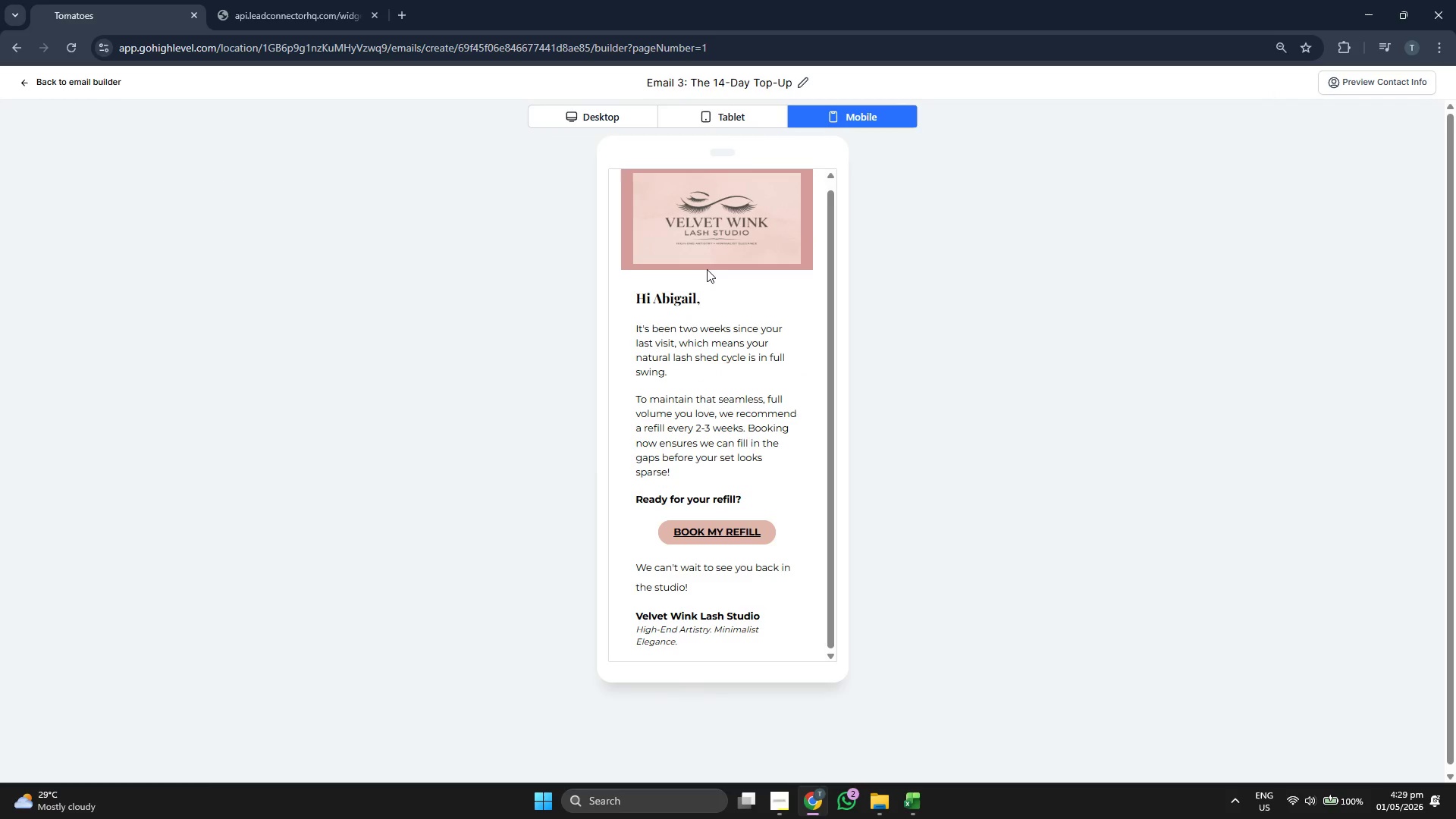 
scroll: coordinate [707, 269], scroll_direction: up, amount: 3.0
 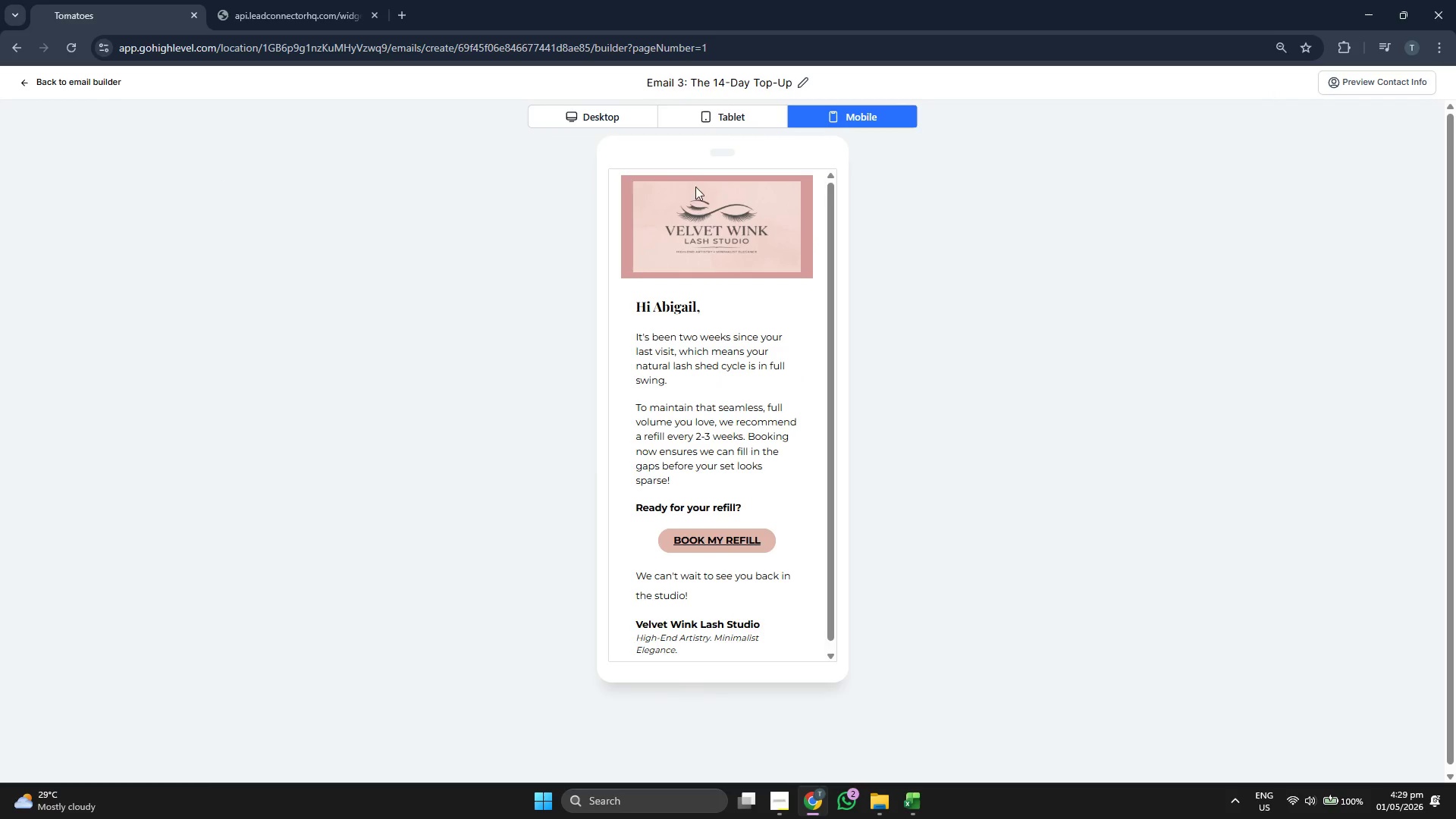 
left_click([727, 114])
 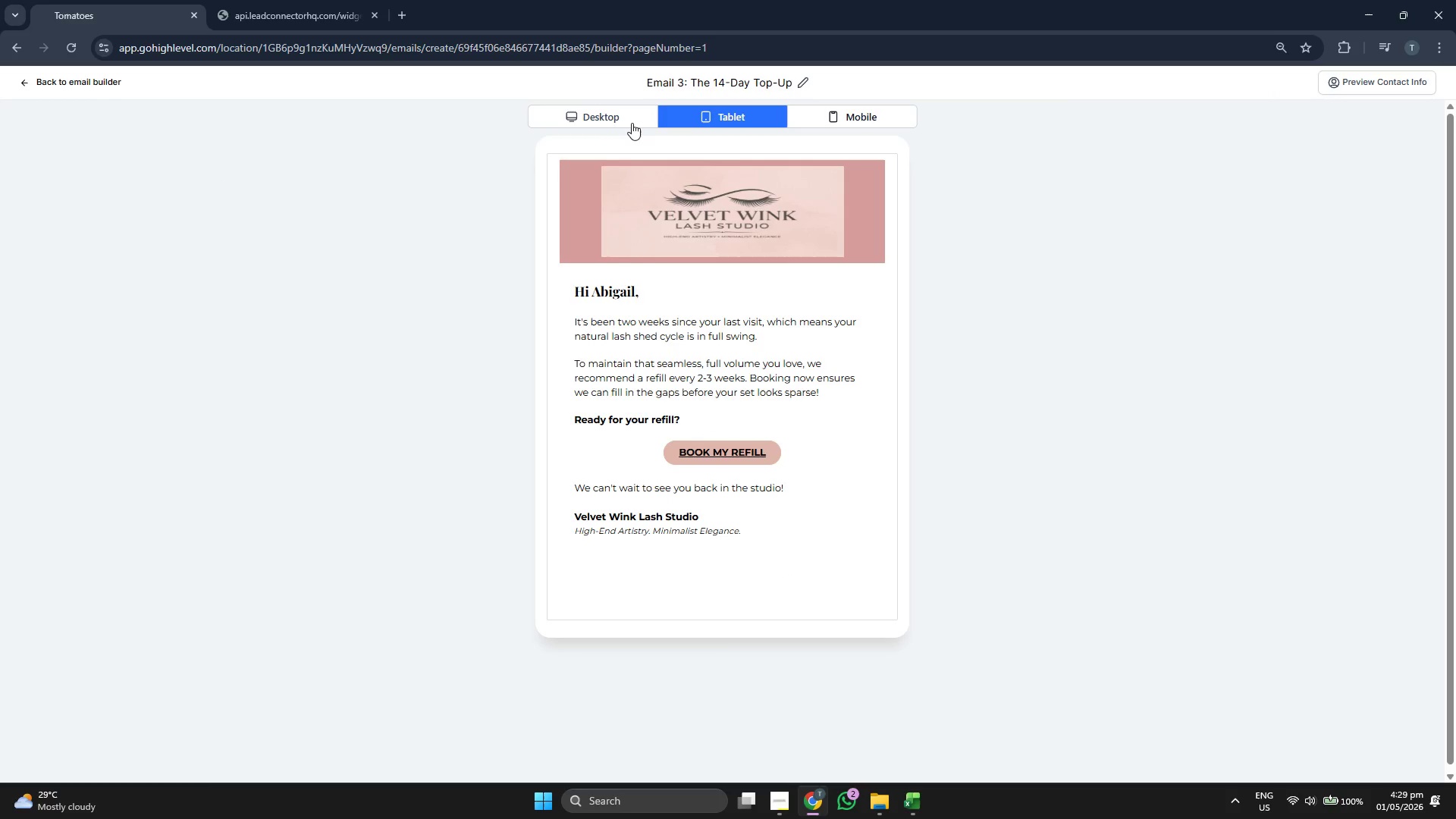 
left_click([625, 118])
 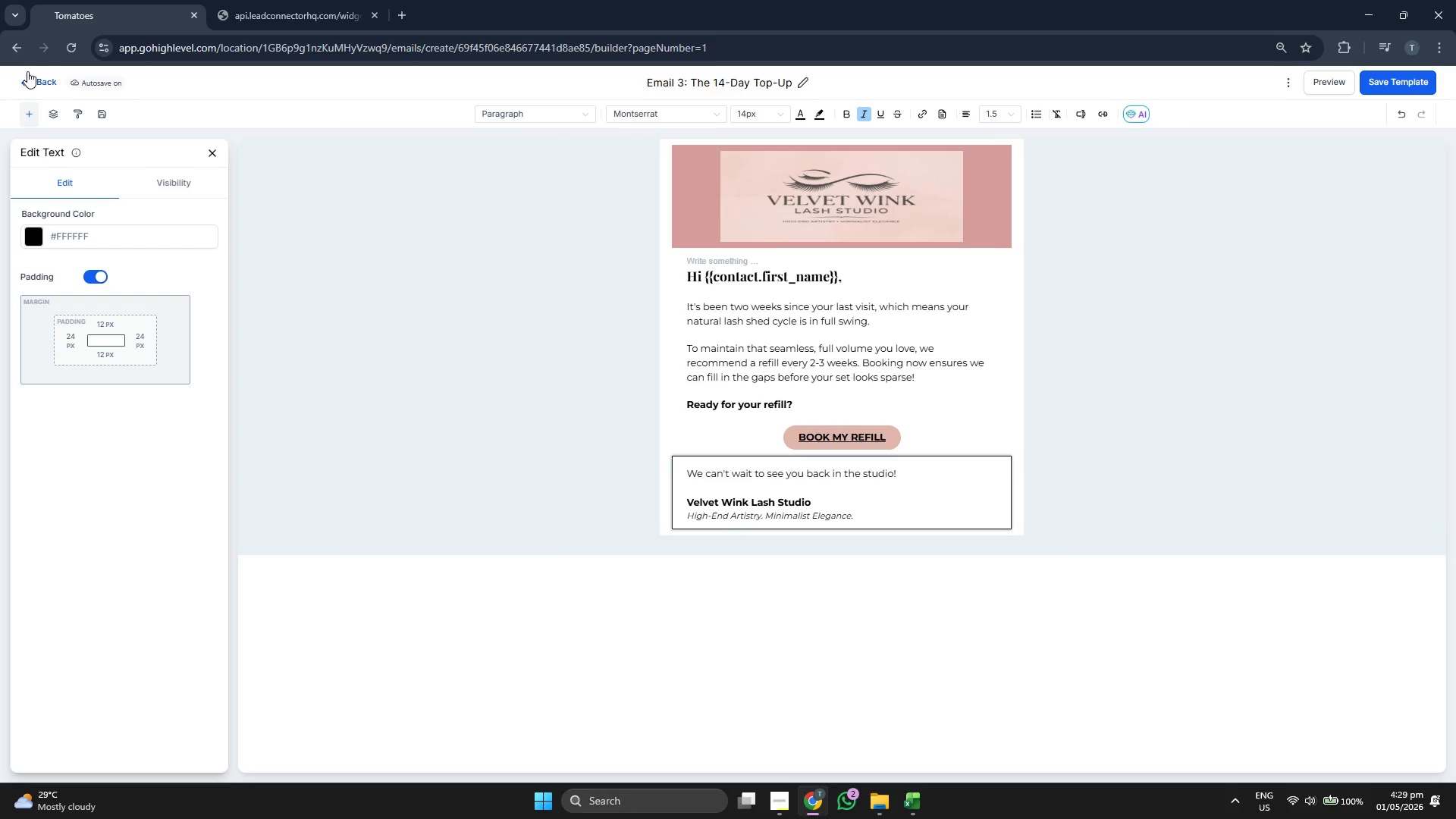 
left_click([27, 70])
 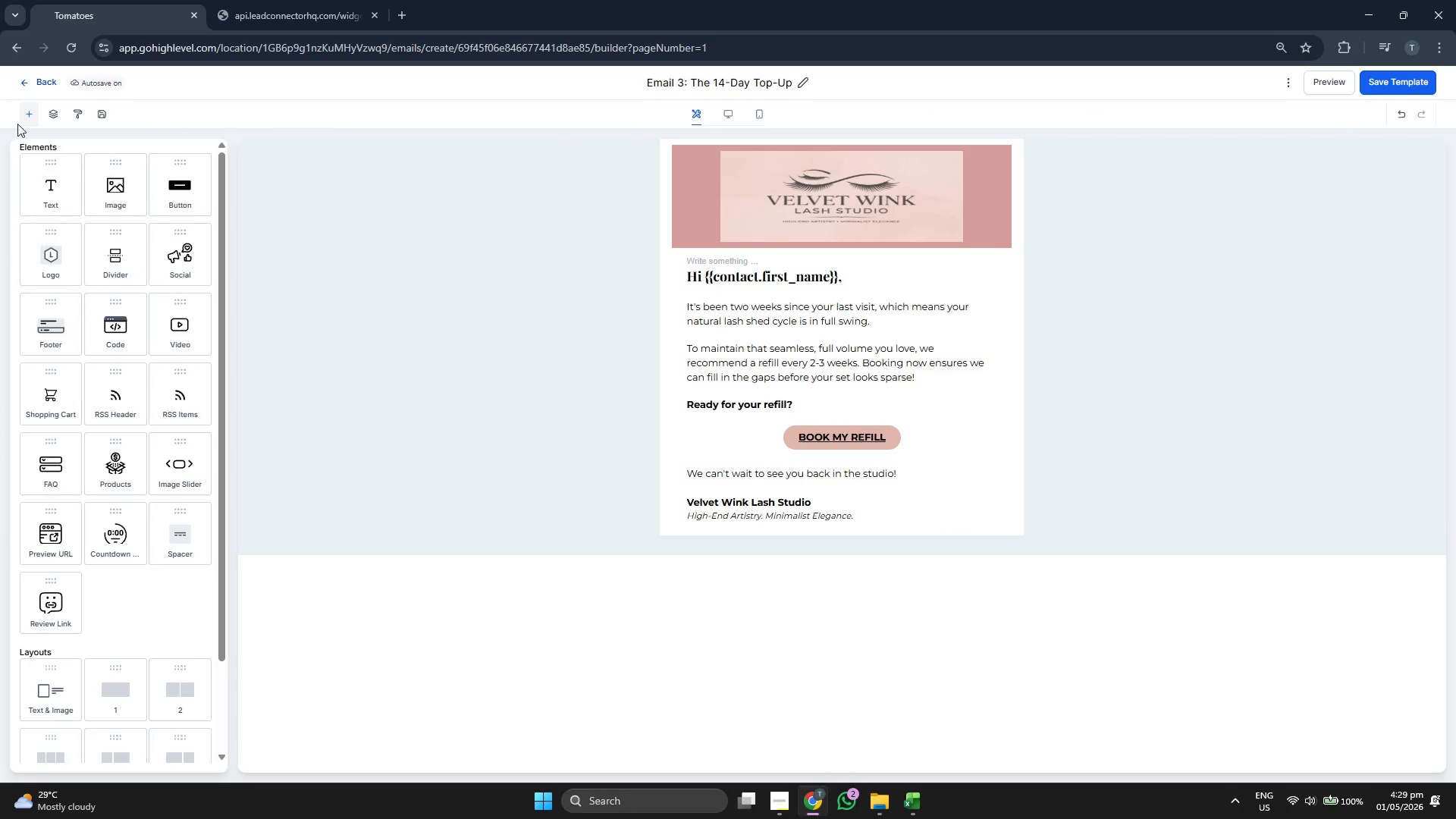 
left_click([39, 74])
 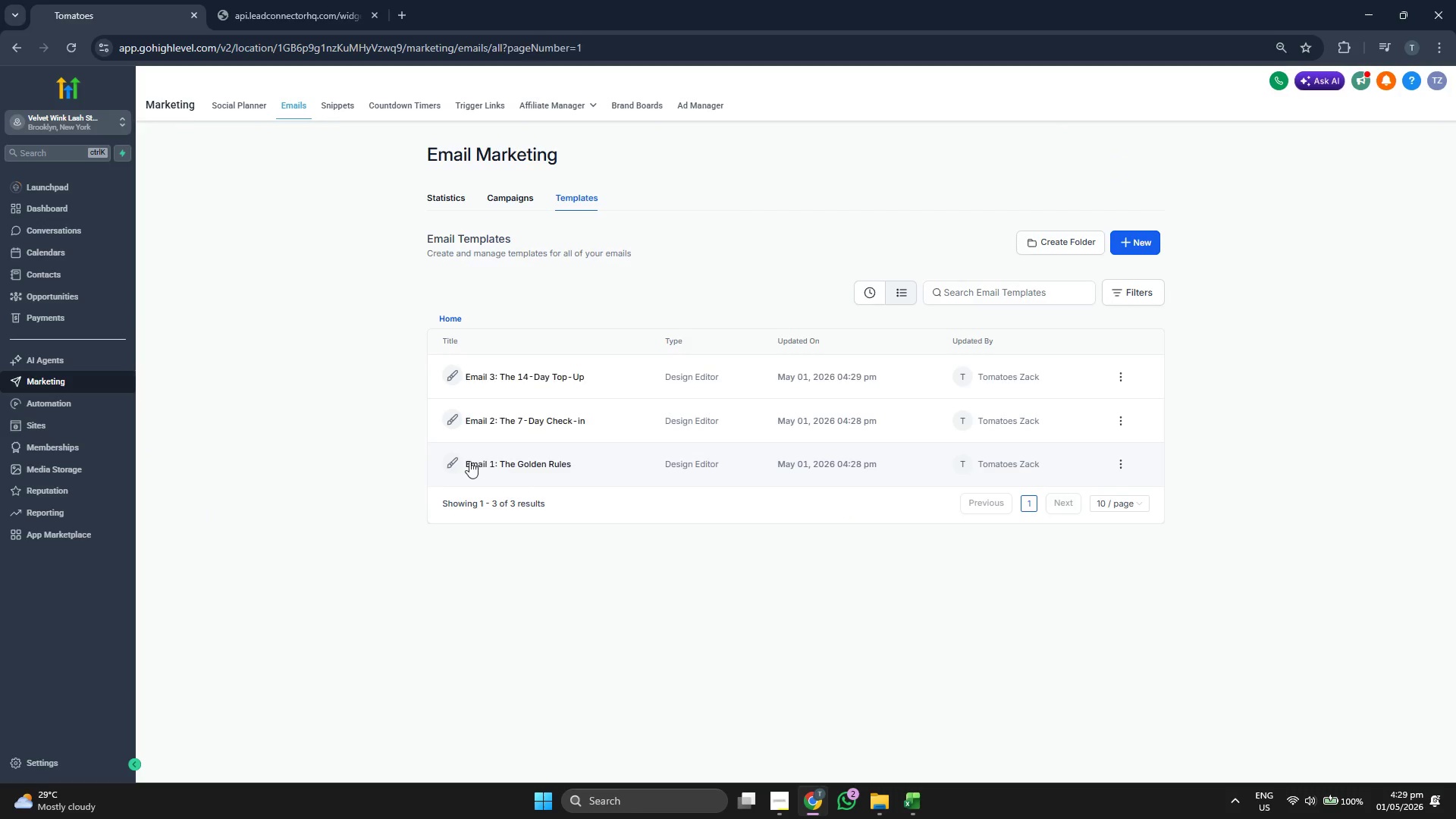 
left_click([91, 273])
 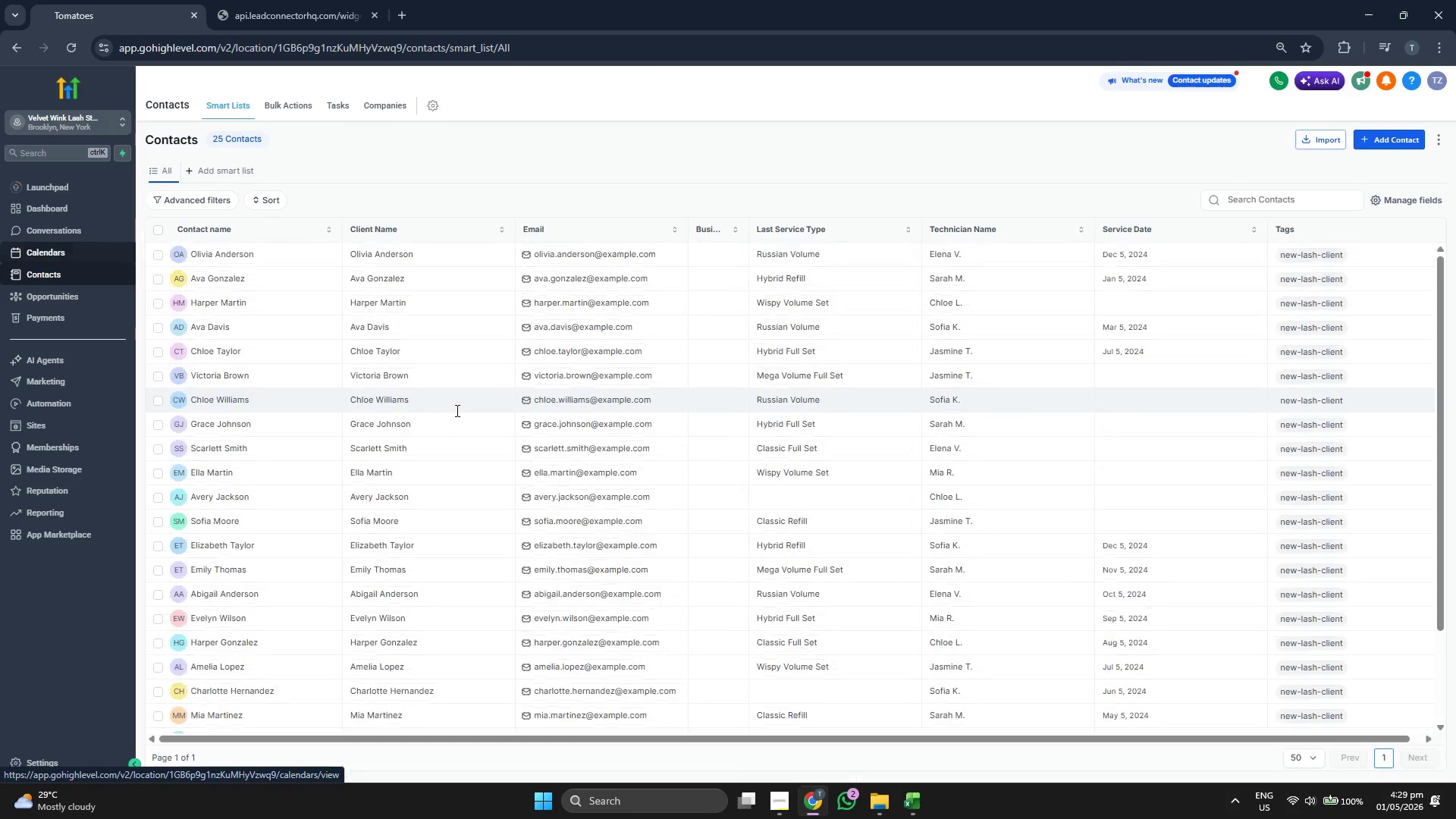 
scroll: coordinate [789, 502], scroll_direction: down, amount: 1.0
 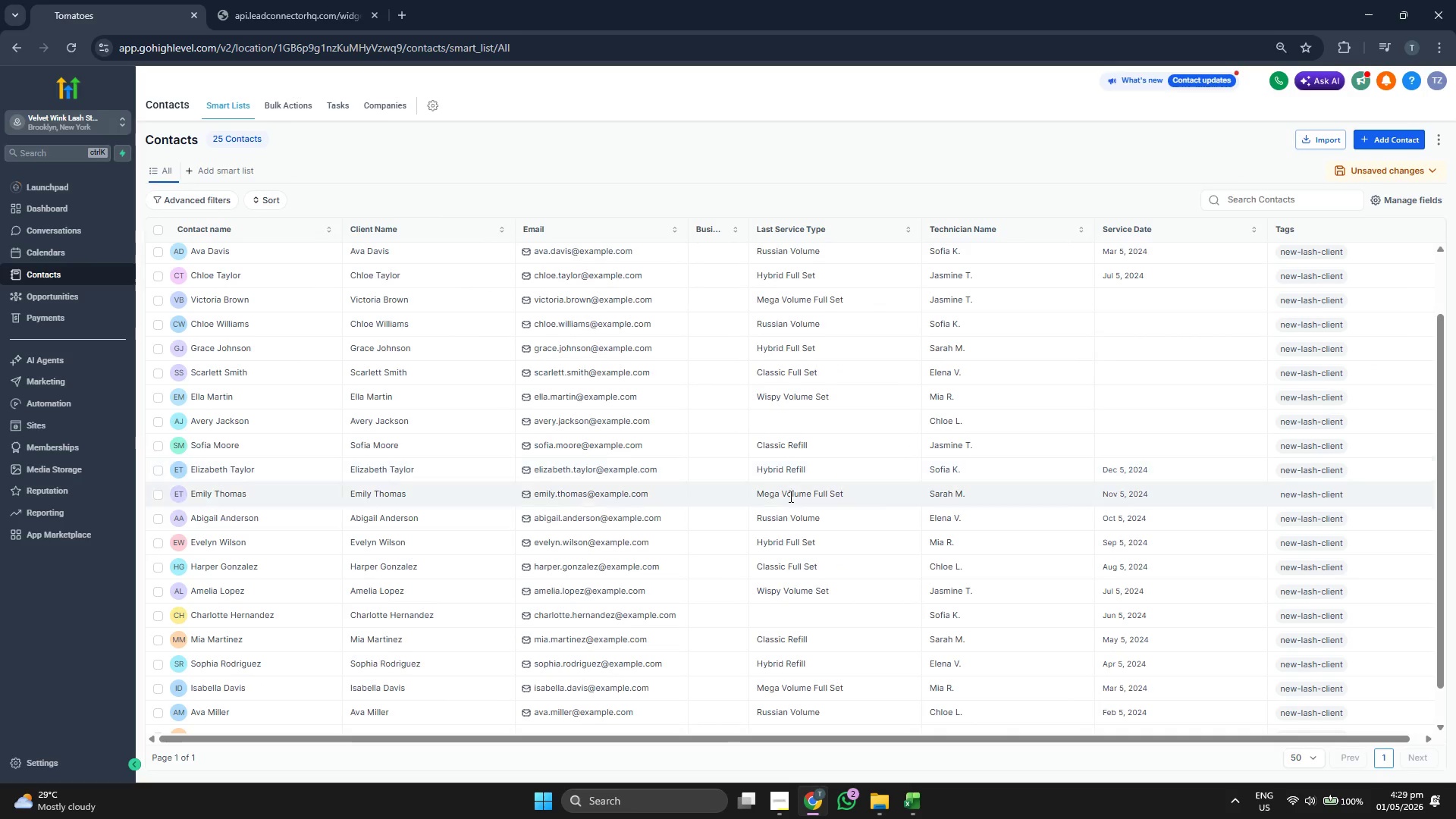 
scroll: coordinate [792, 522], scroll_direction: up, amount: 1.0
 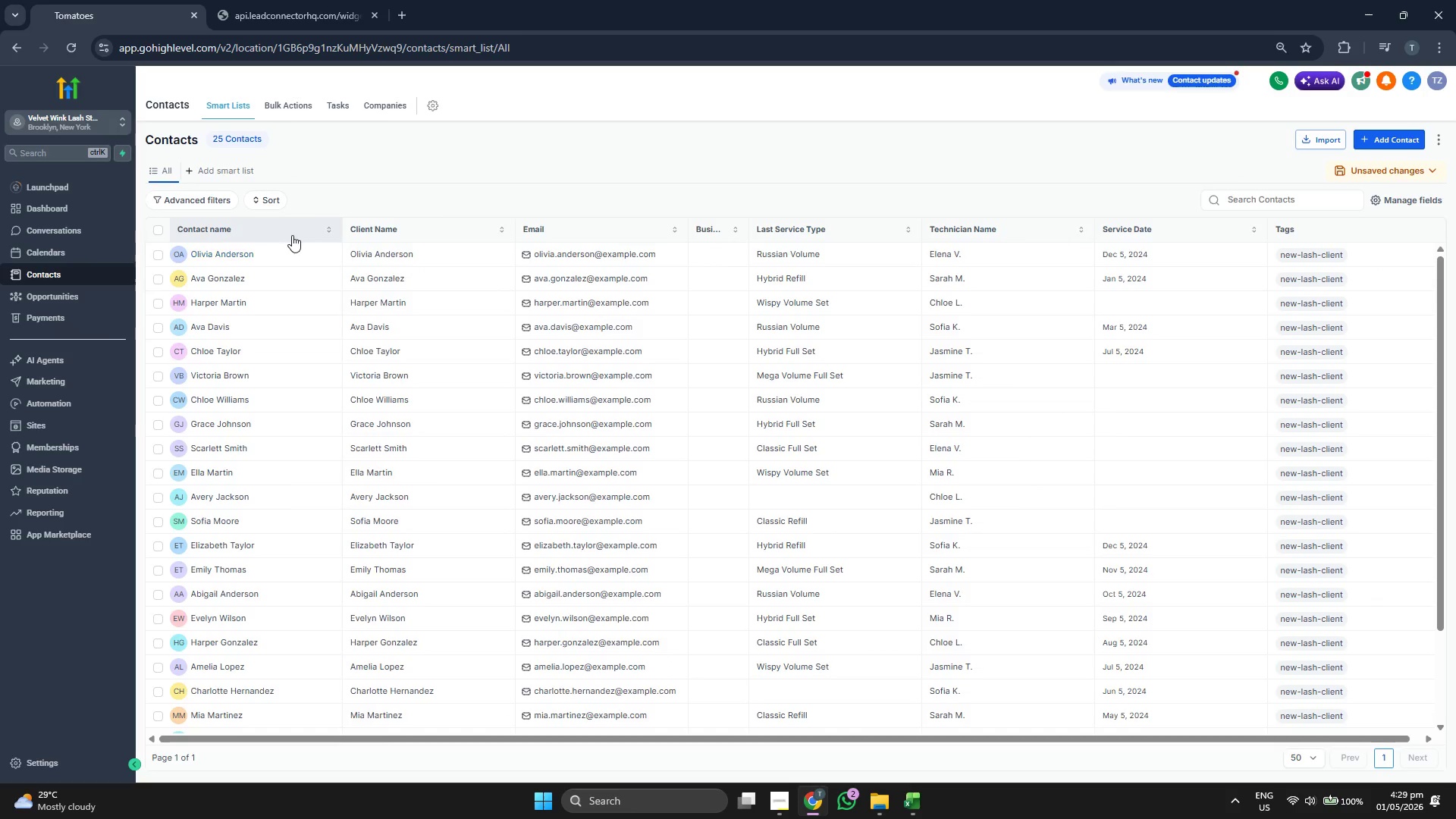 
left_click([284, 108])
 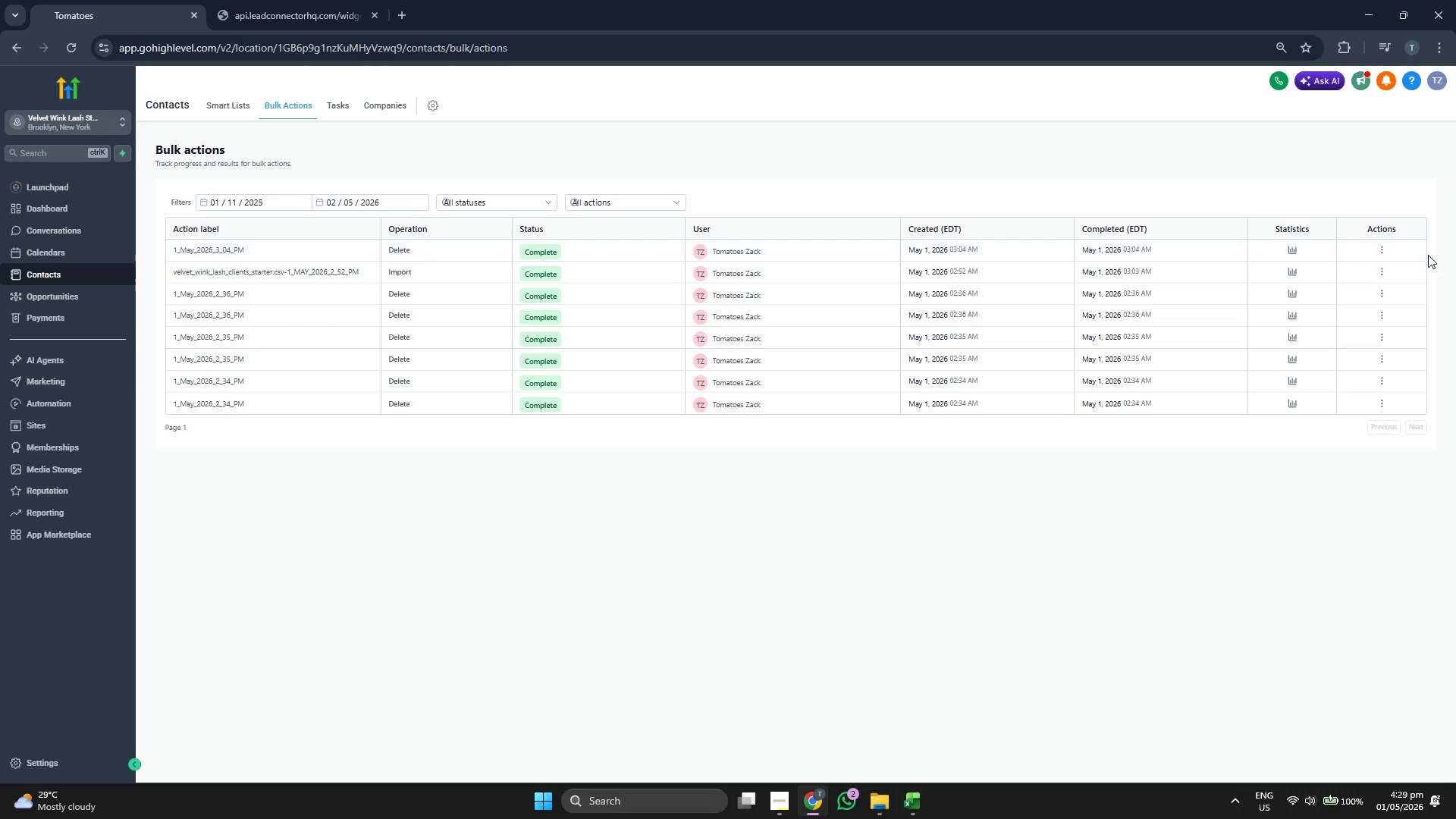 
wait(8.81)
 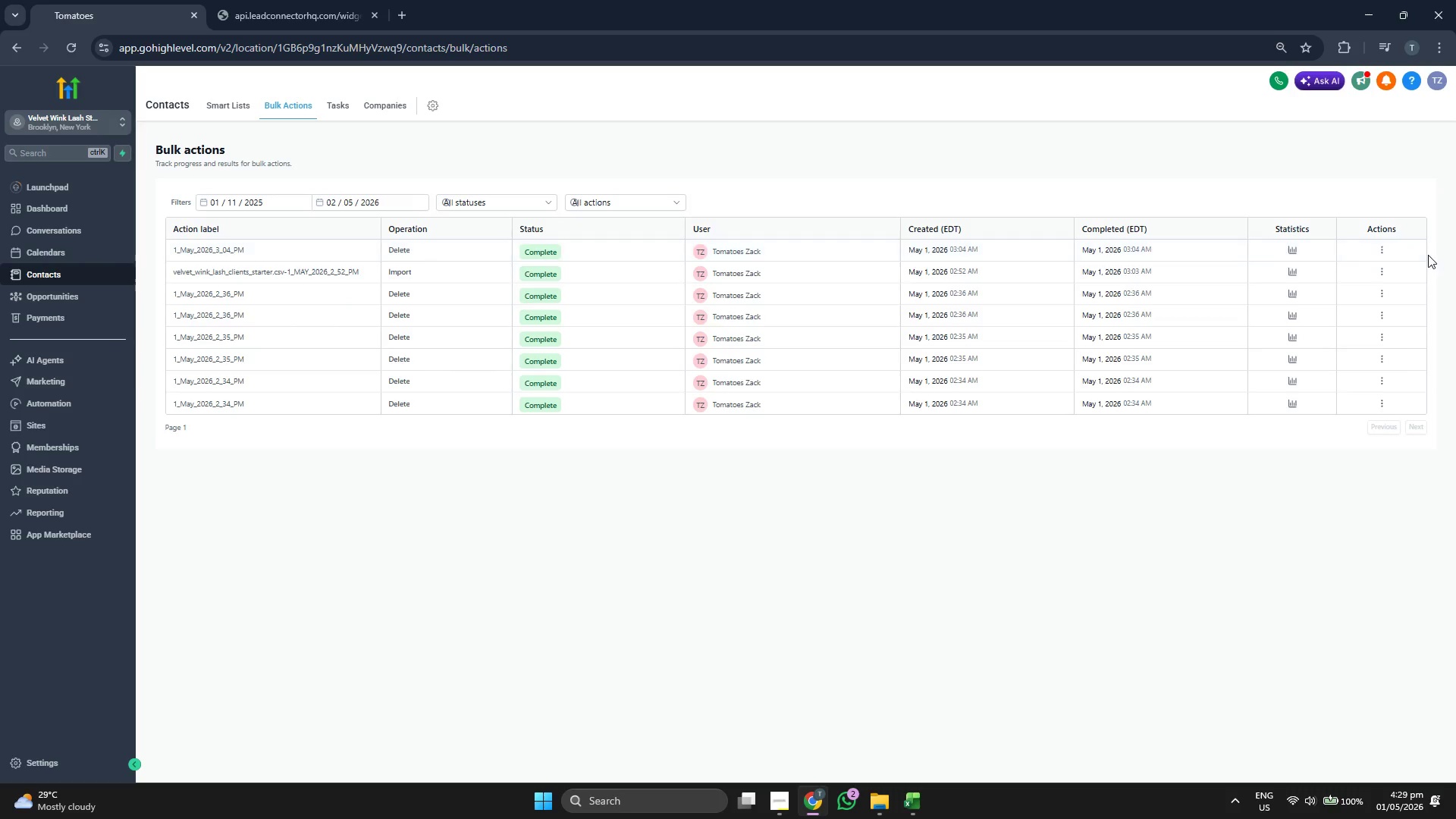 
scroll: coordinate [378, 550], scroll_direction: down, amount: 5.0
 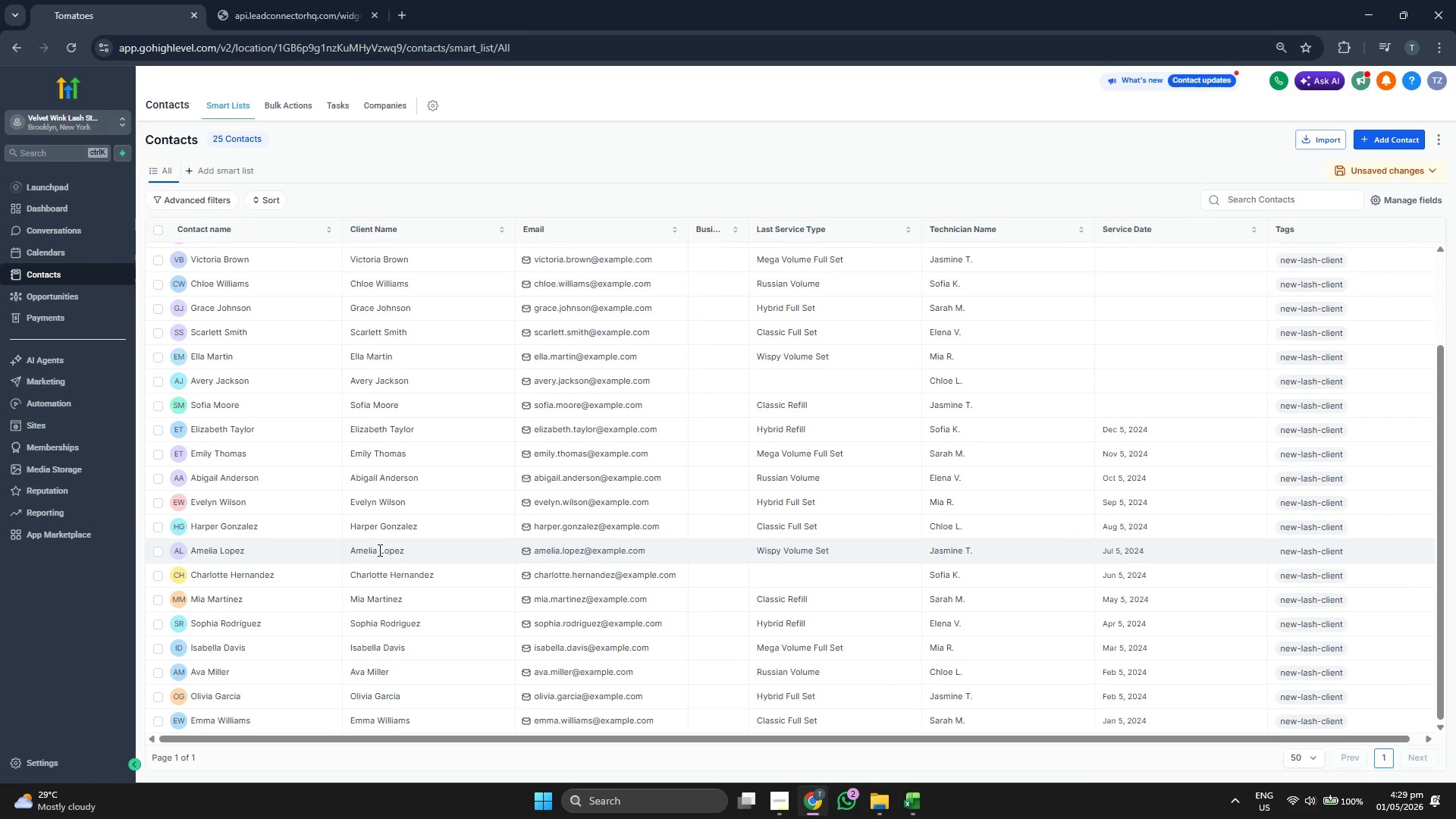 
scroll: coordinate [378, 550], scroll_direction: up, amount: 4.0
 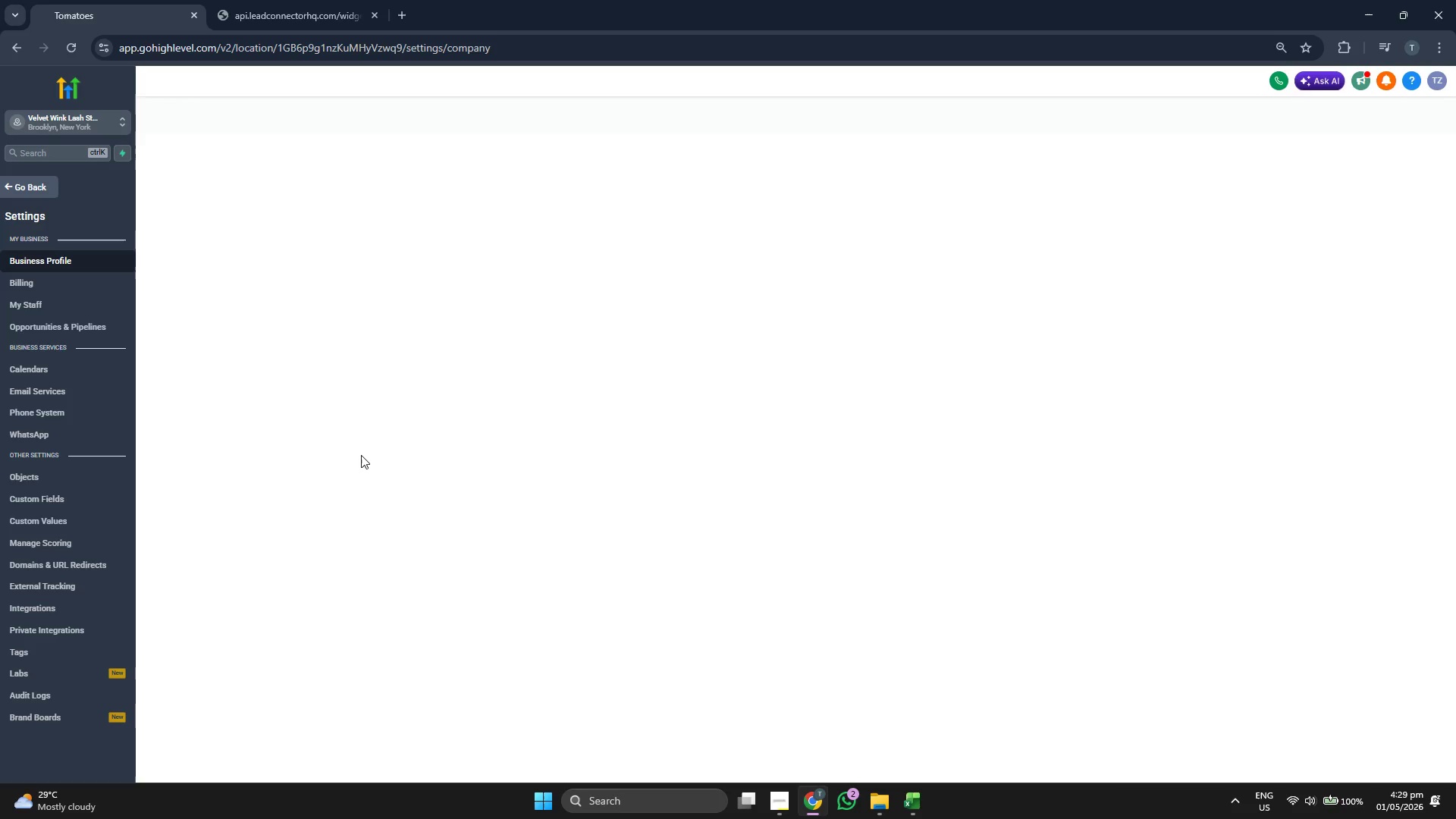 
wait(5.63)
 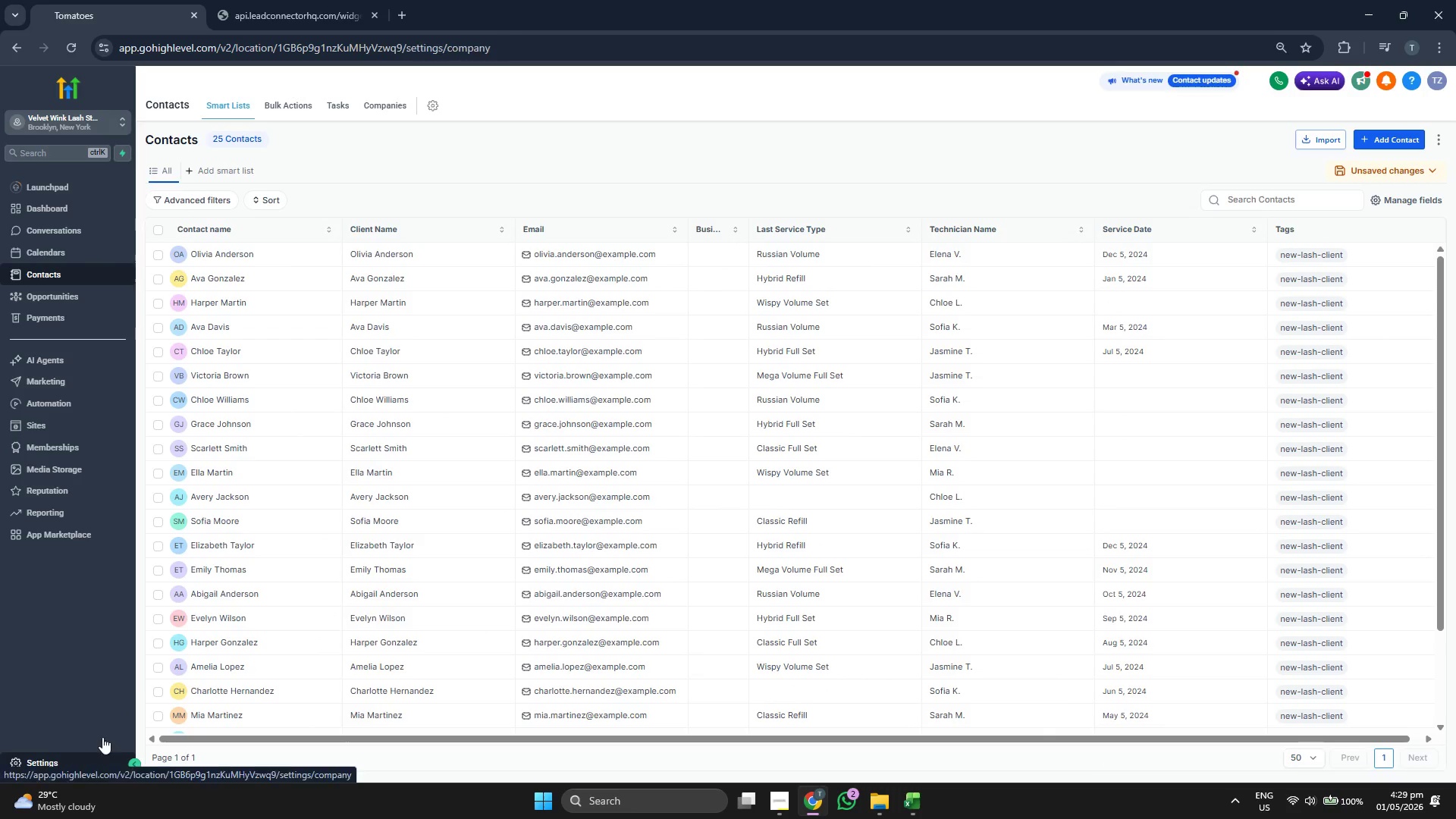 
scroll: coordinate [770, 390], scroll_direction: down, amount: 6.0
 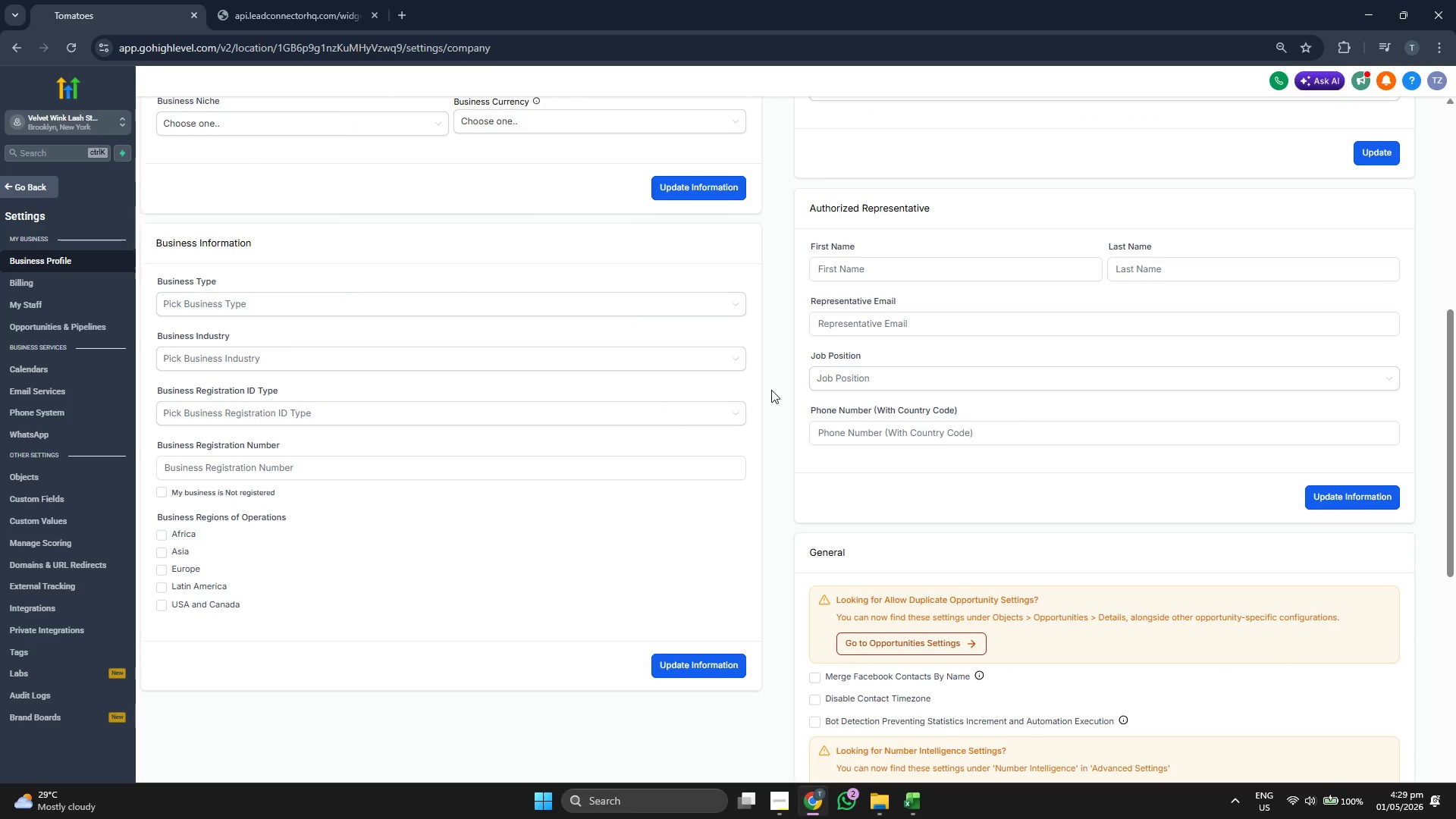 
scroll: coordinate [771, 394], scroll_direction: down, amount: 1.0
 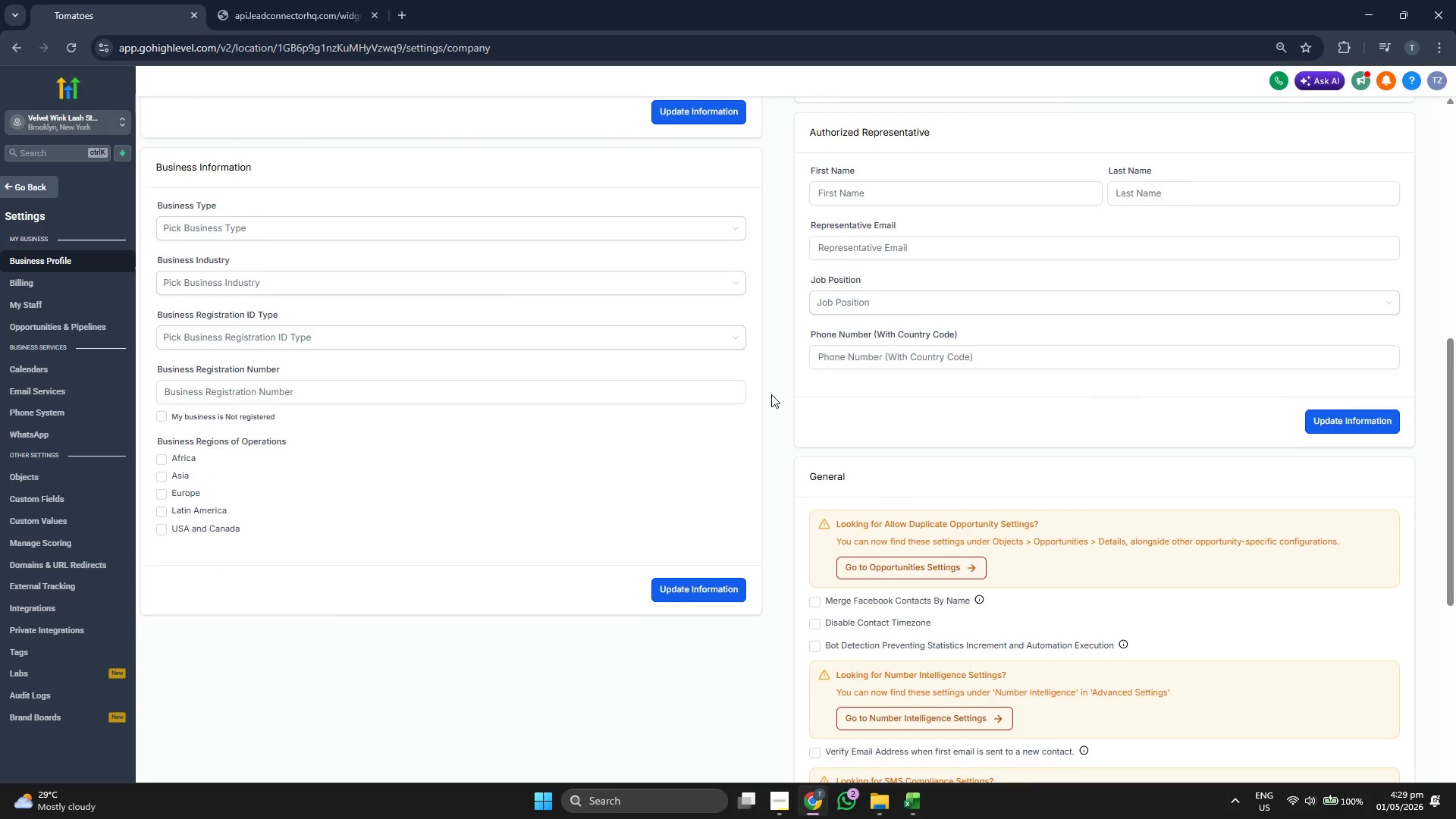 
scroll: coordinate [771, 395], scroll_direction: up, amount: 2.0
 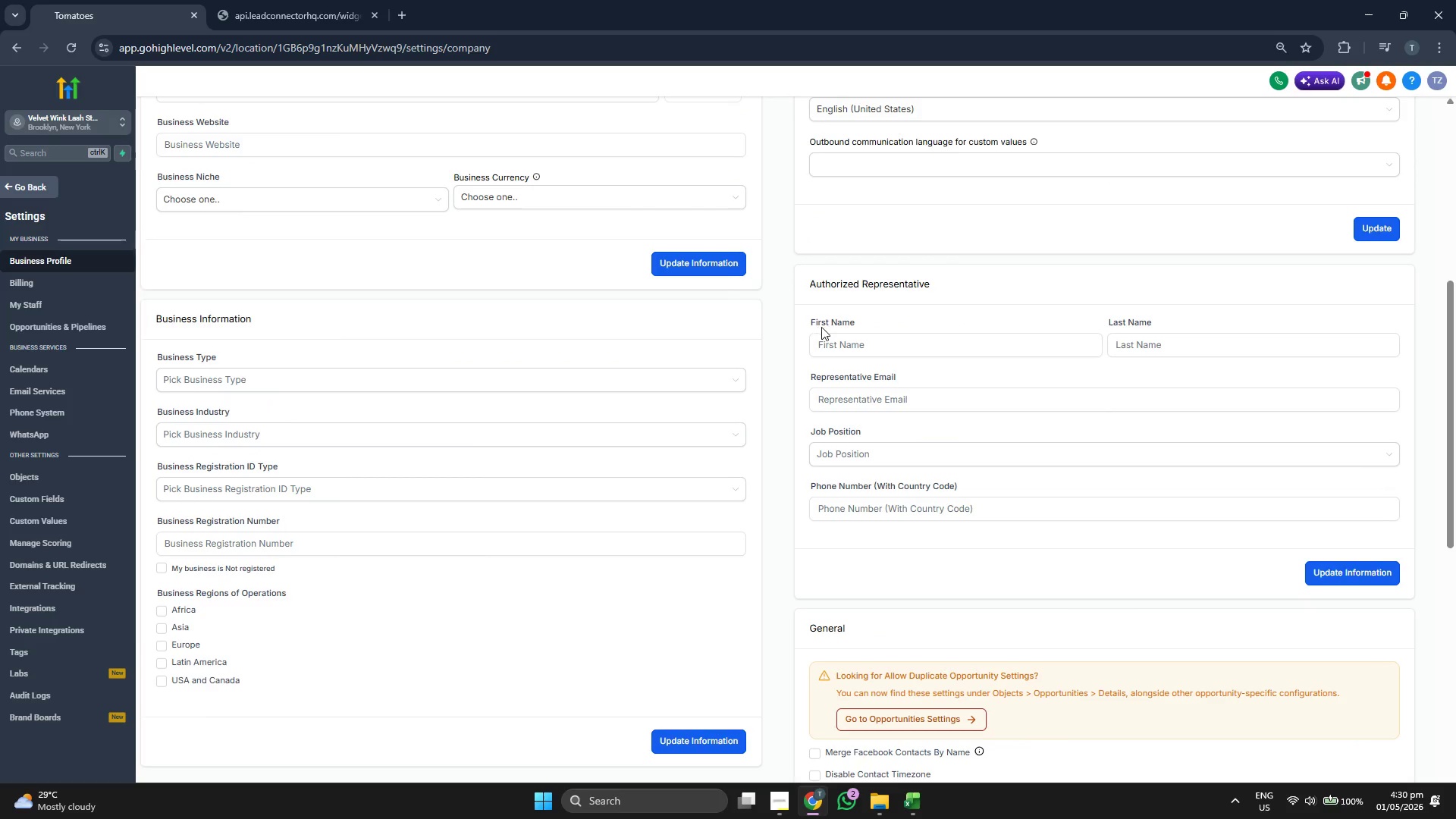 
scroll: coordinate [827, 328], scroll_direction: down, amount: 1.0
 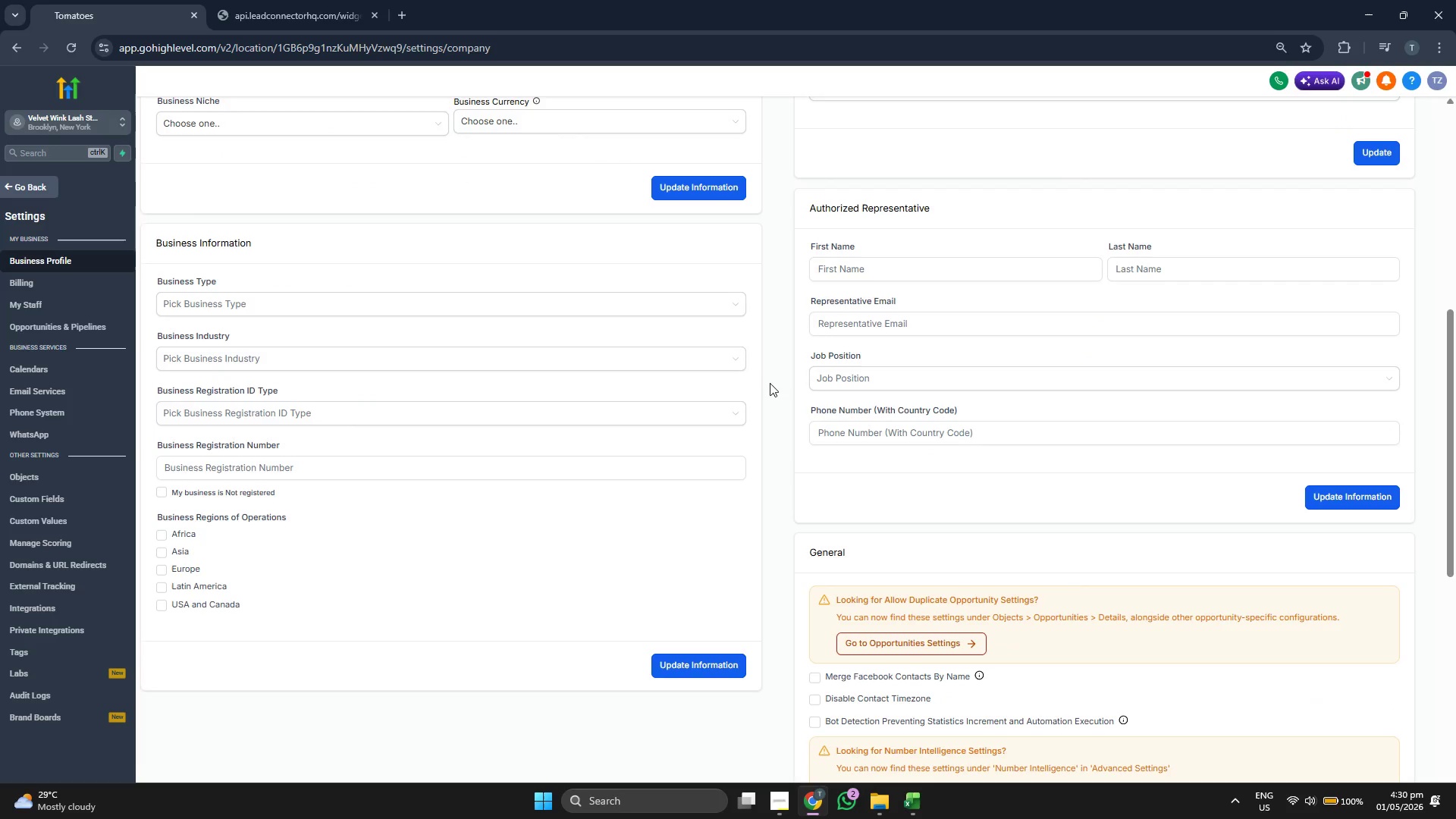 
scroll: coordinate [773, 341], scroll_direction: up, amount: 5.0
 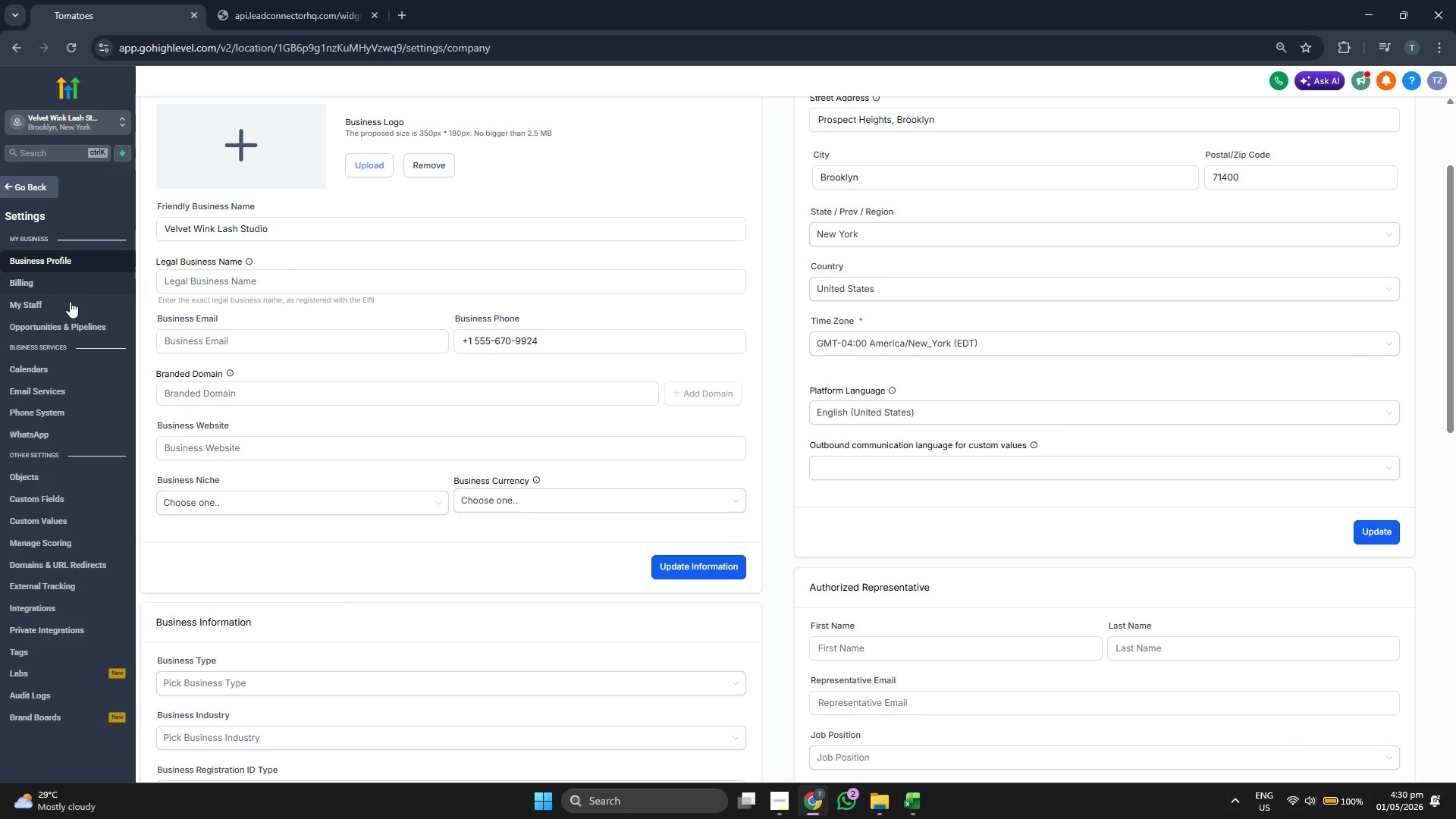 
left_click([70, 287])
 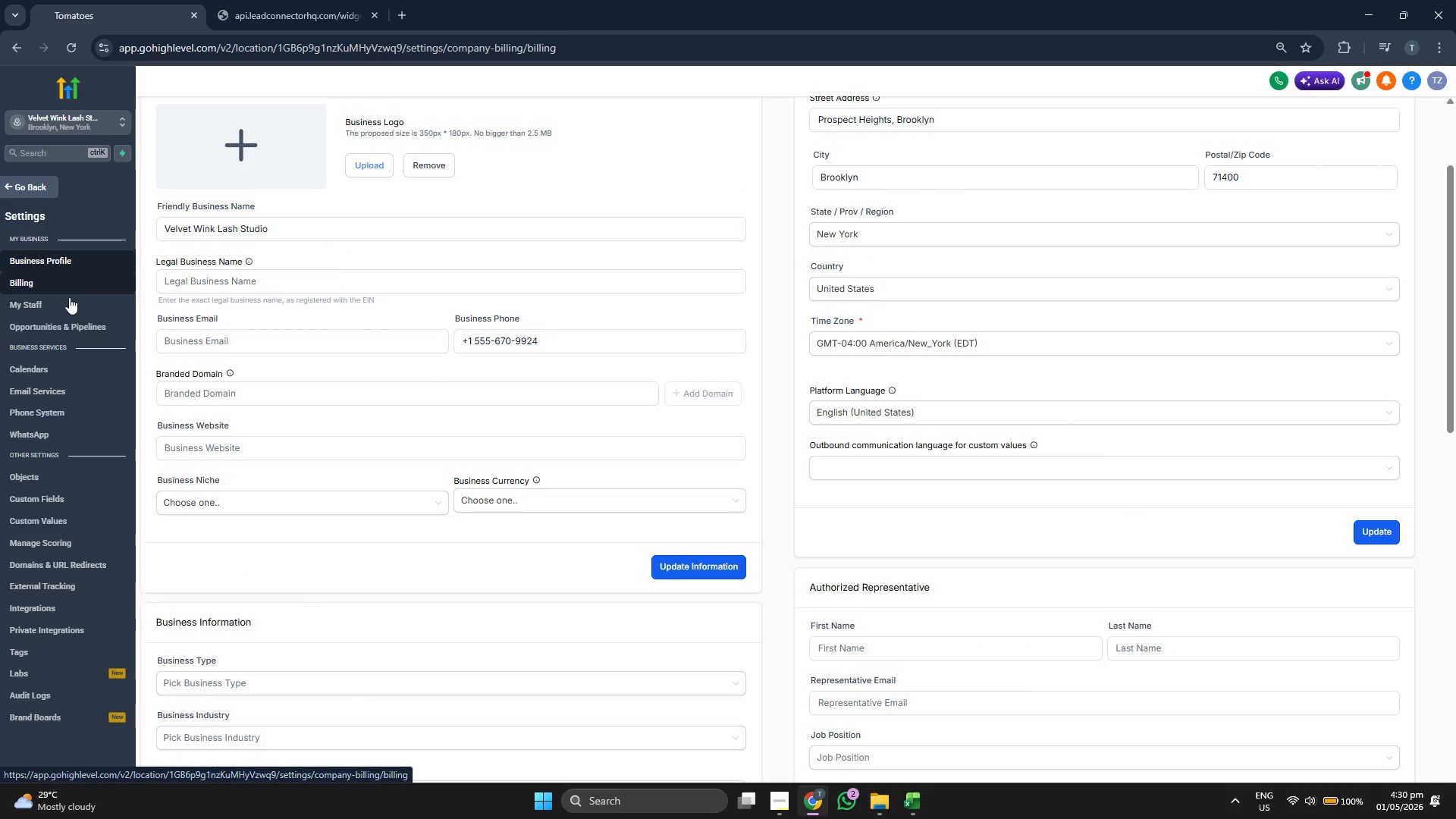 
left_click([69, 300])
 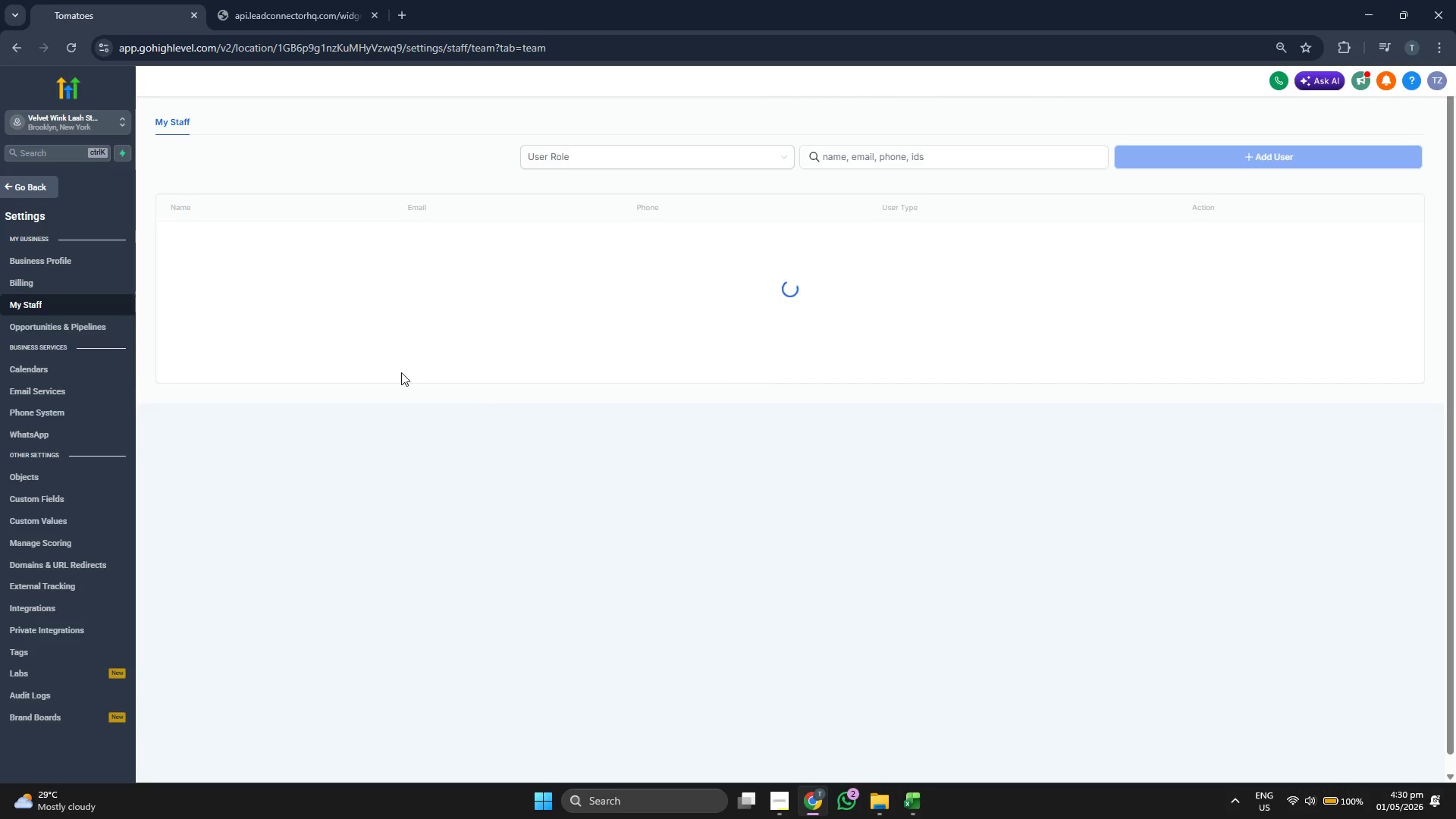 
wait(6.23)
 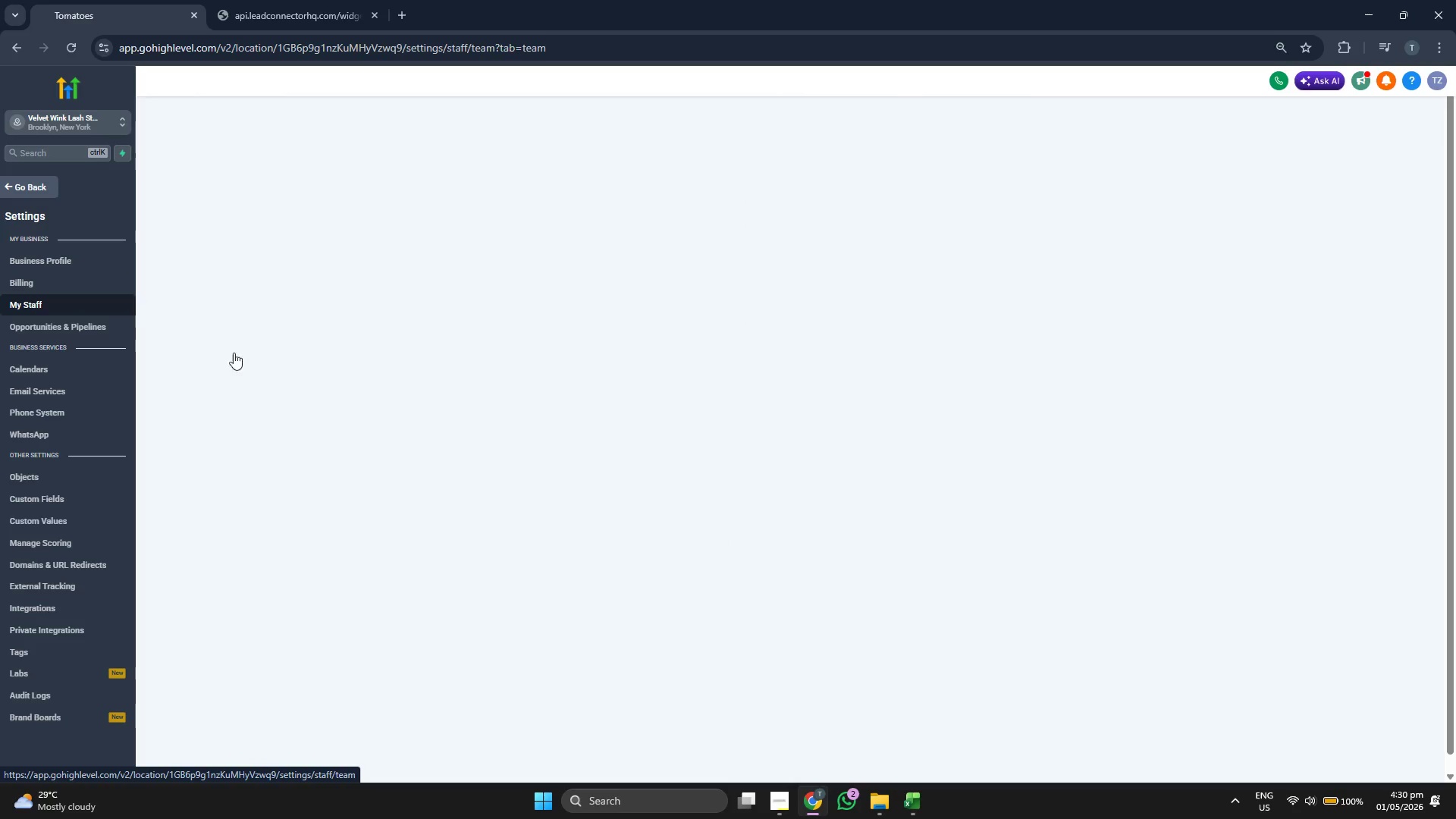 
left_click([1208, 245])
 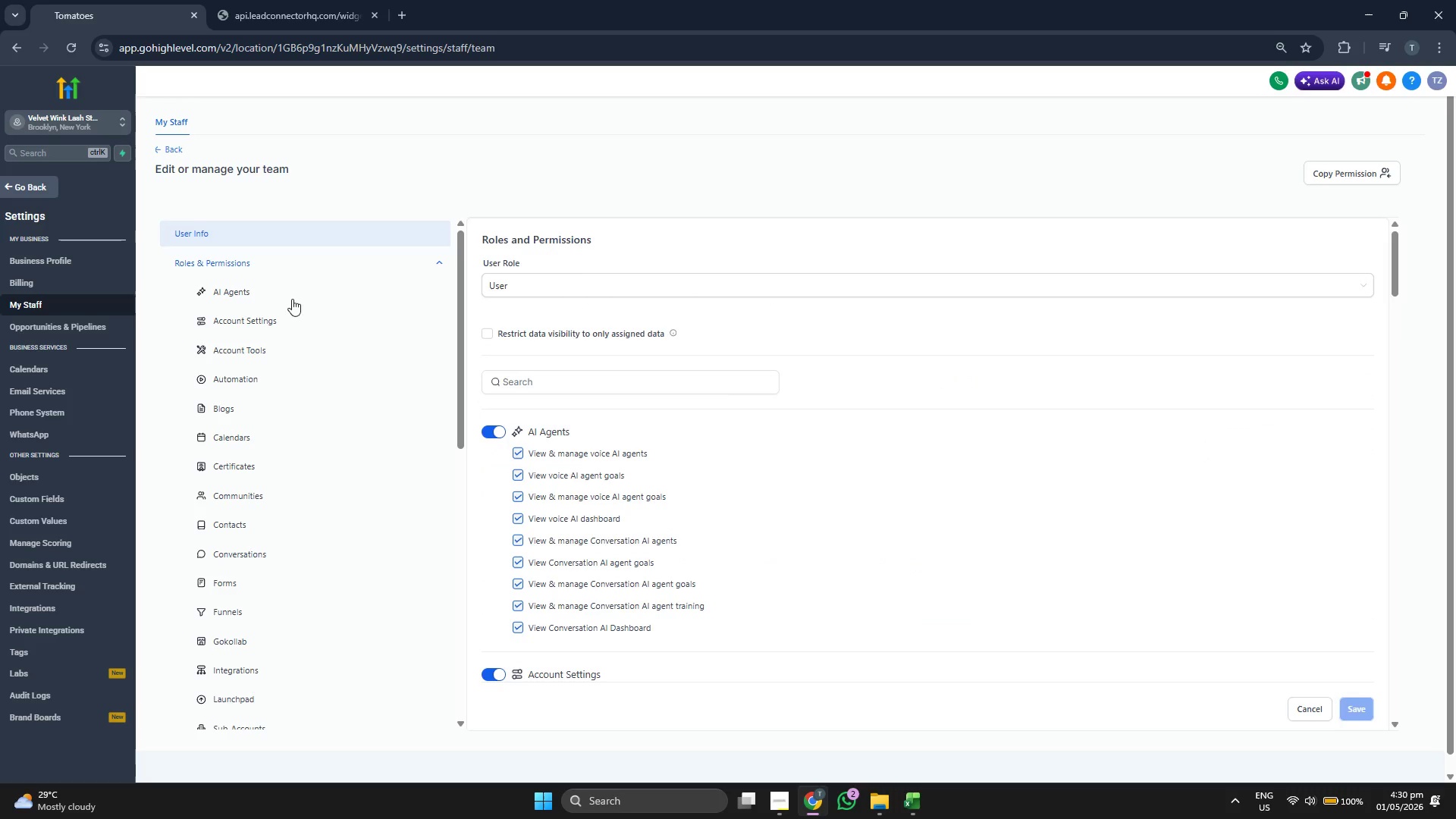 
scroll: coordinate [723, 440], scroll_direction: down, amount: 10.0
 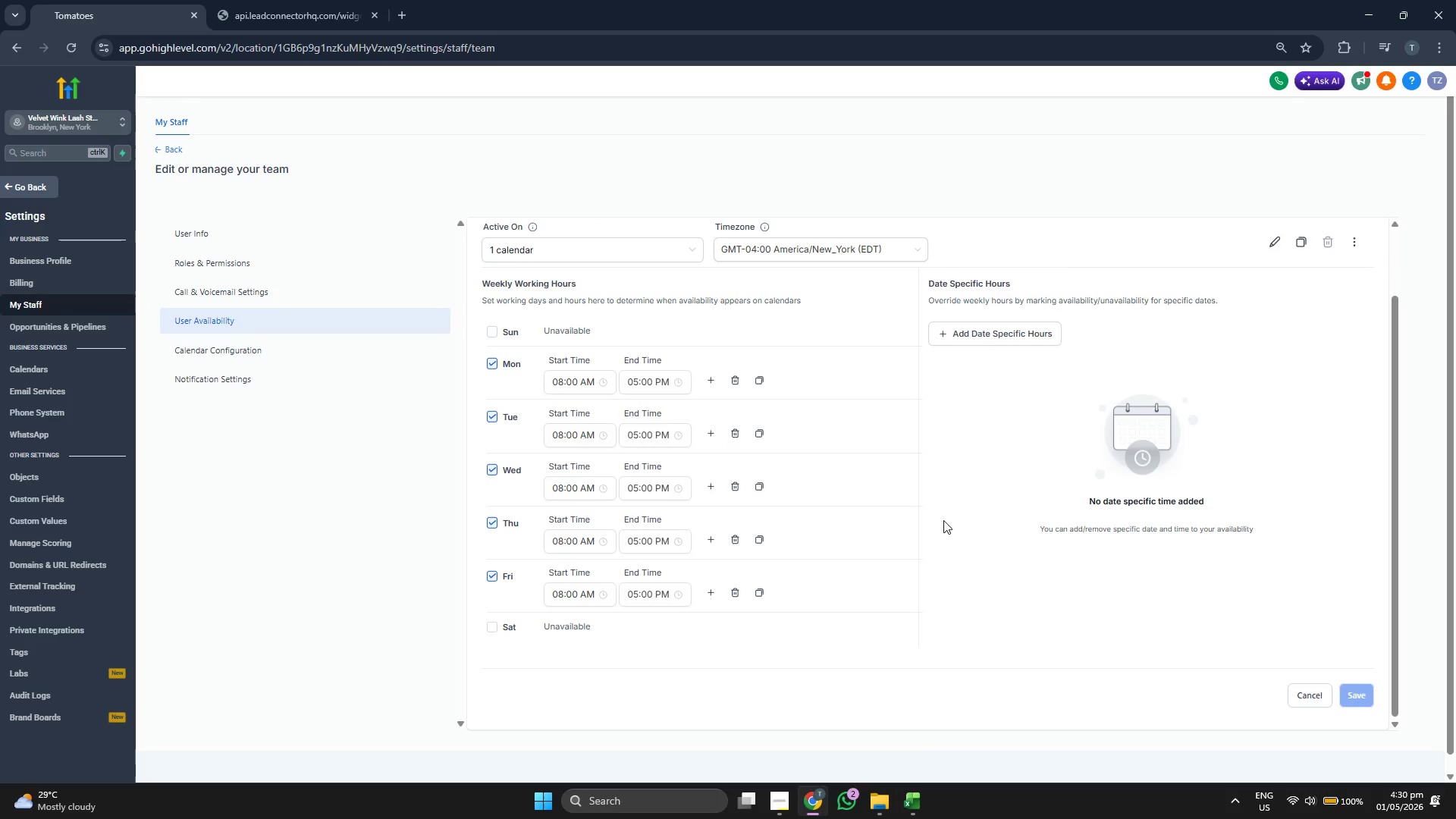 
scroll: coordinate [943, 522], scroll_direction: up, amount: 1.0
 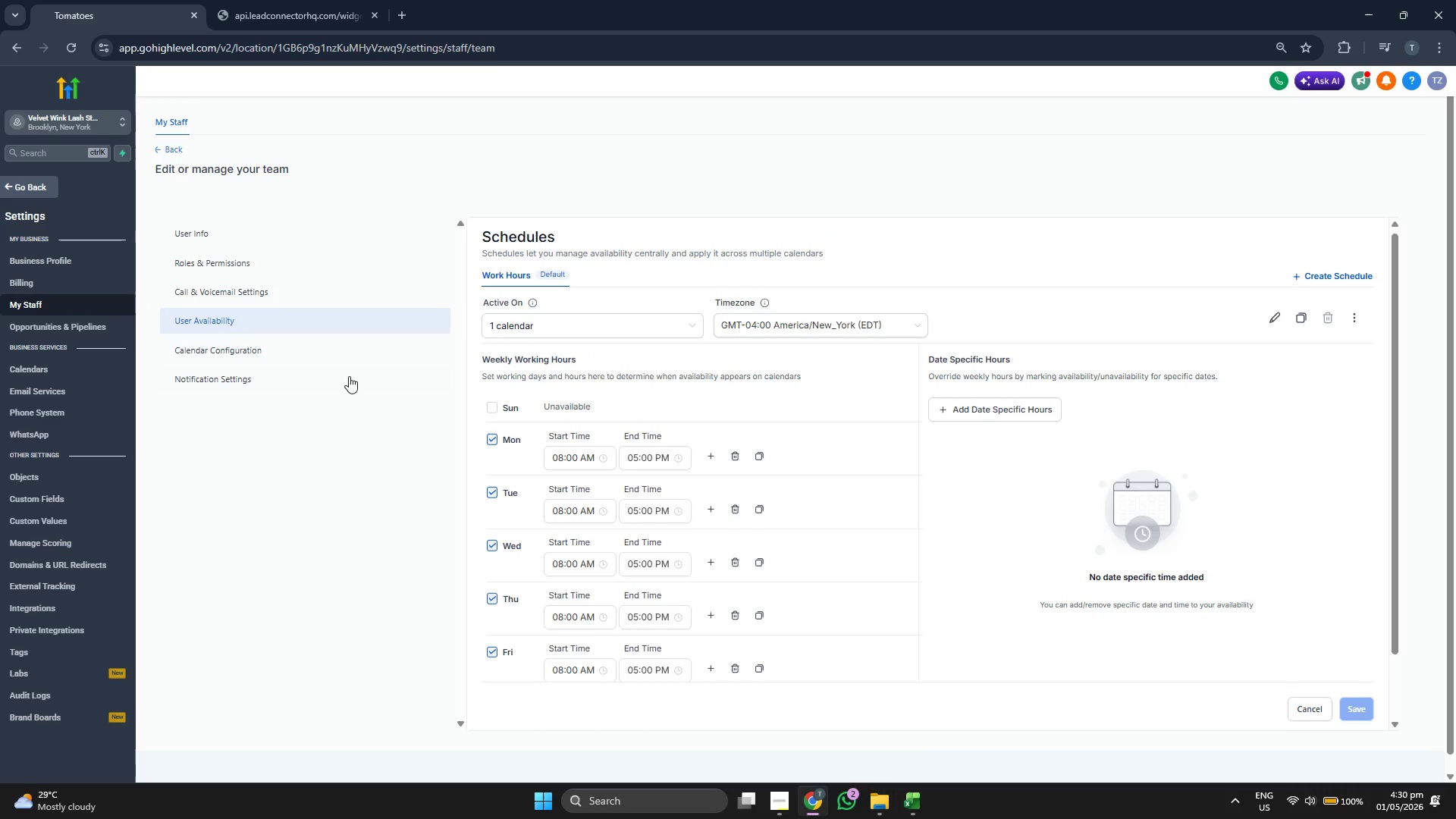 
left_click([339, 362])
 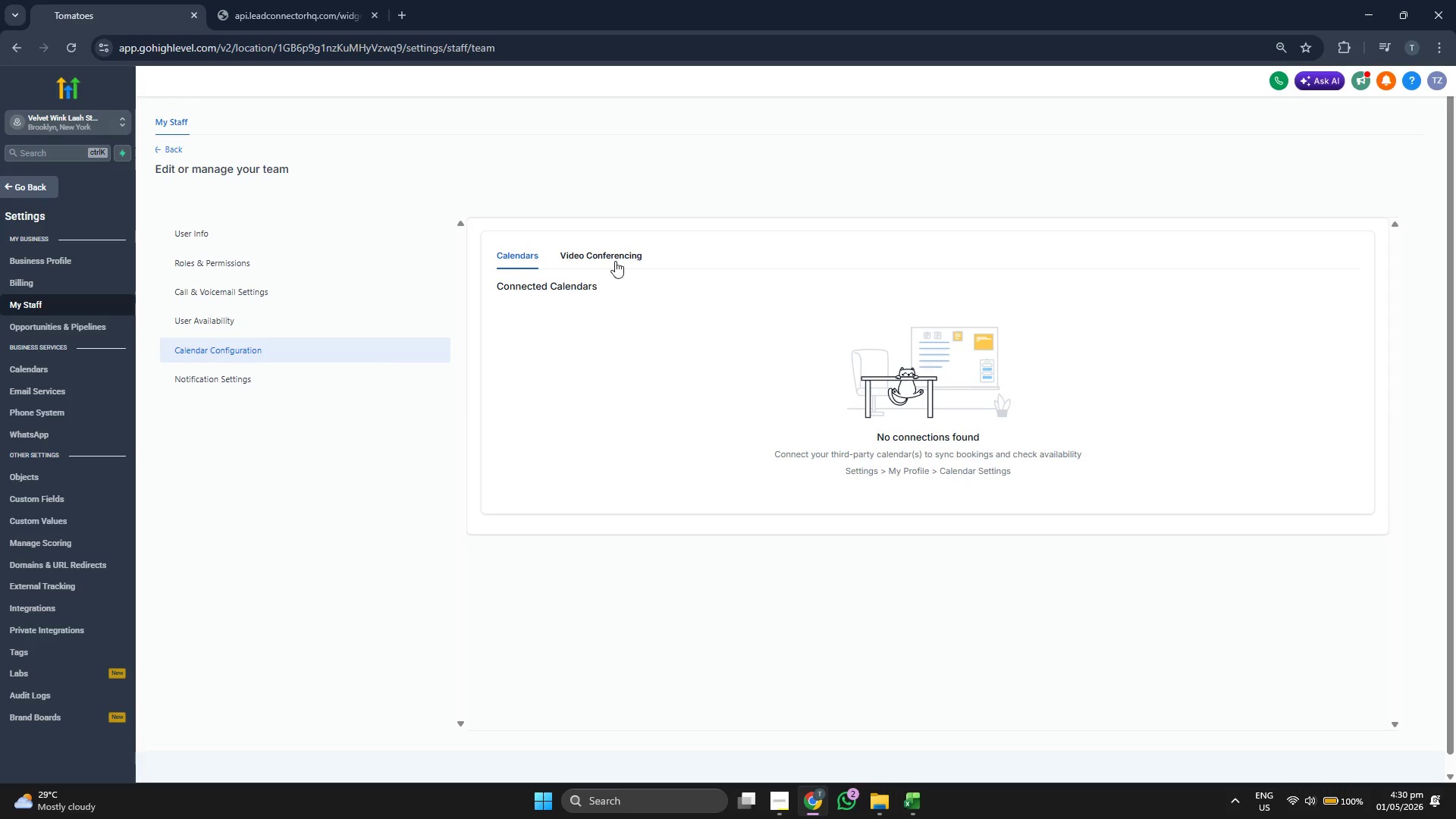 
left_click([334, 386])
 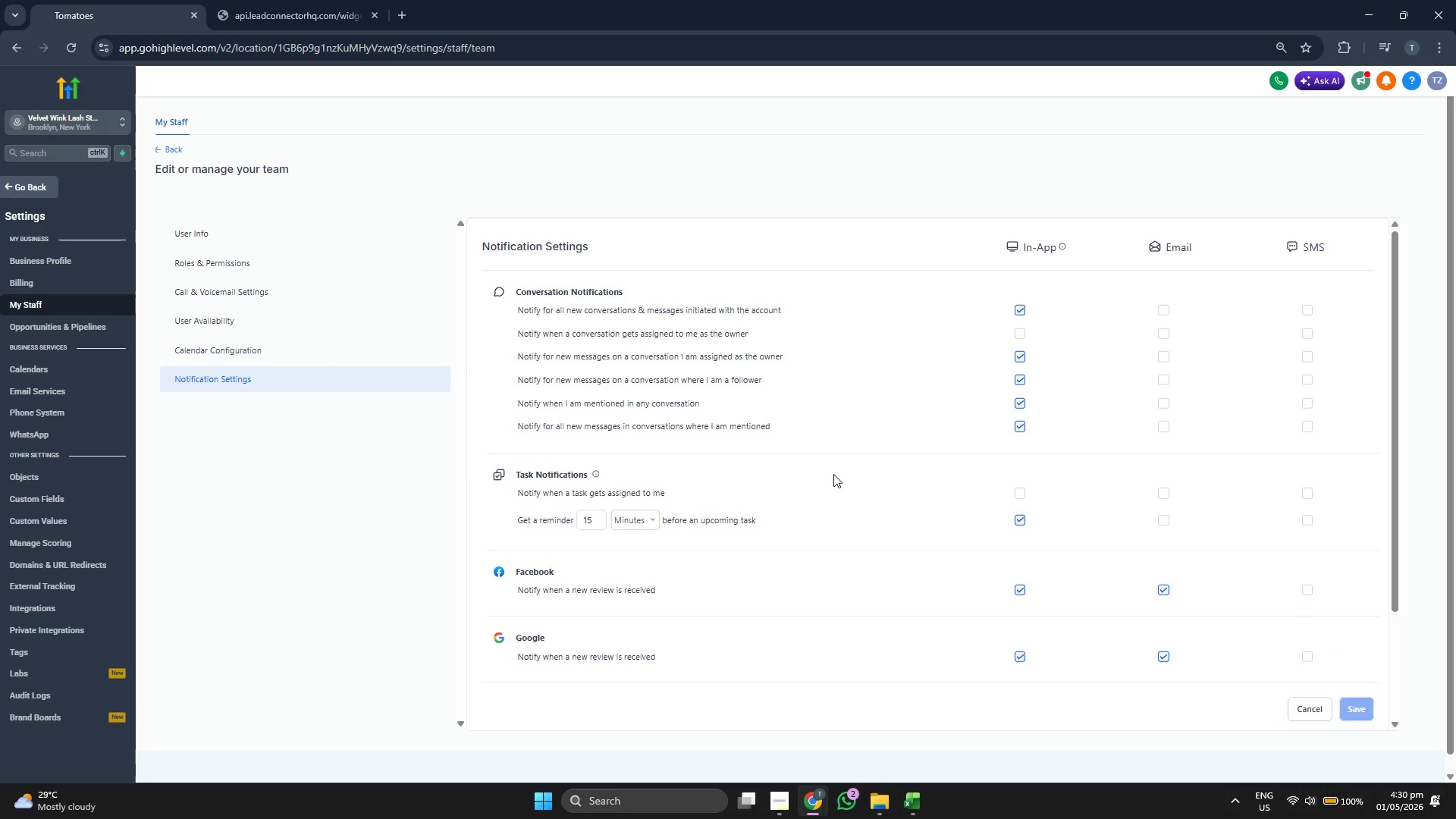 
scroll: coordinate [858, 457], scroll_direction: down, amount: 2.0
 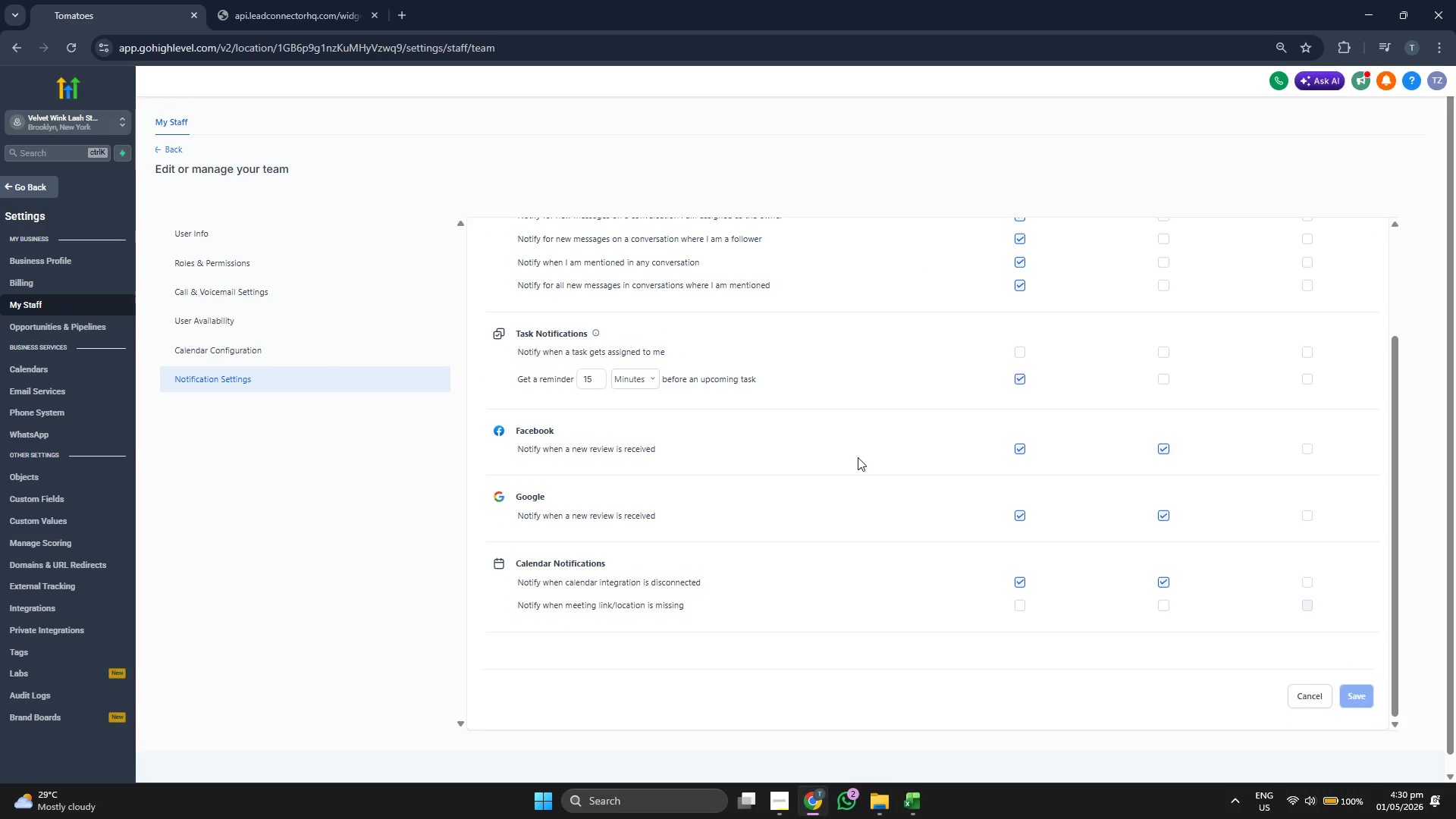 
scroll: coordinate [858, 457], scroll_direction: up, amount: 2.0
 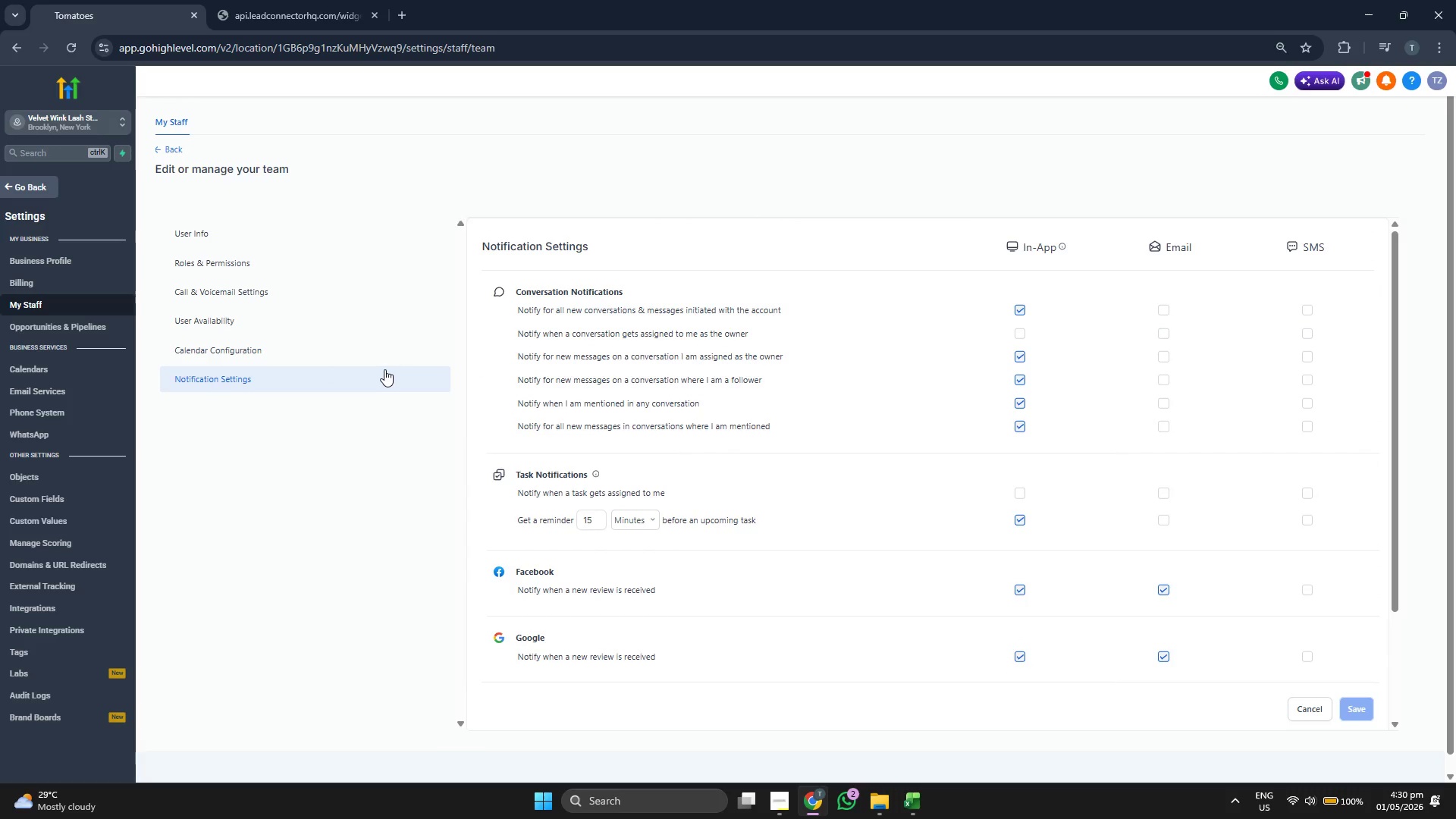 
left_click([358, 361])
 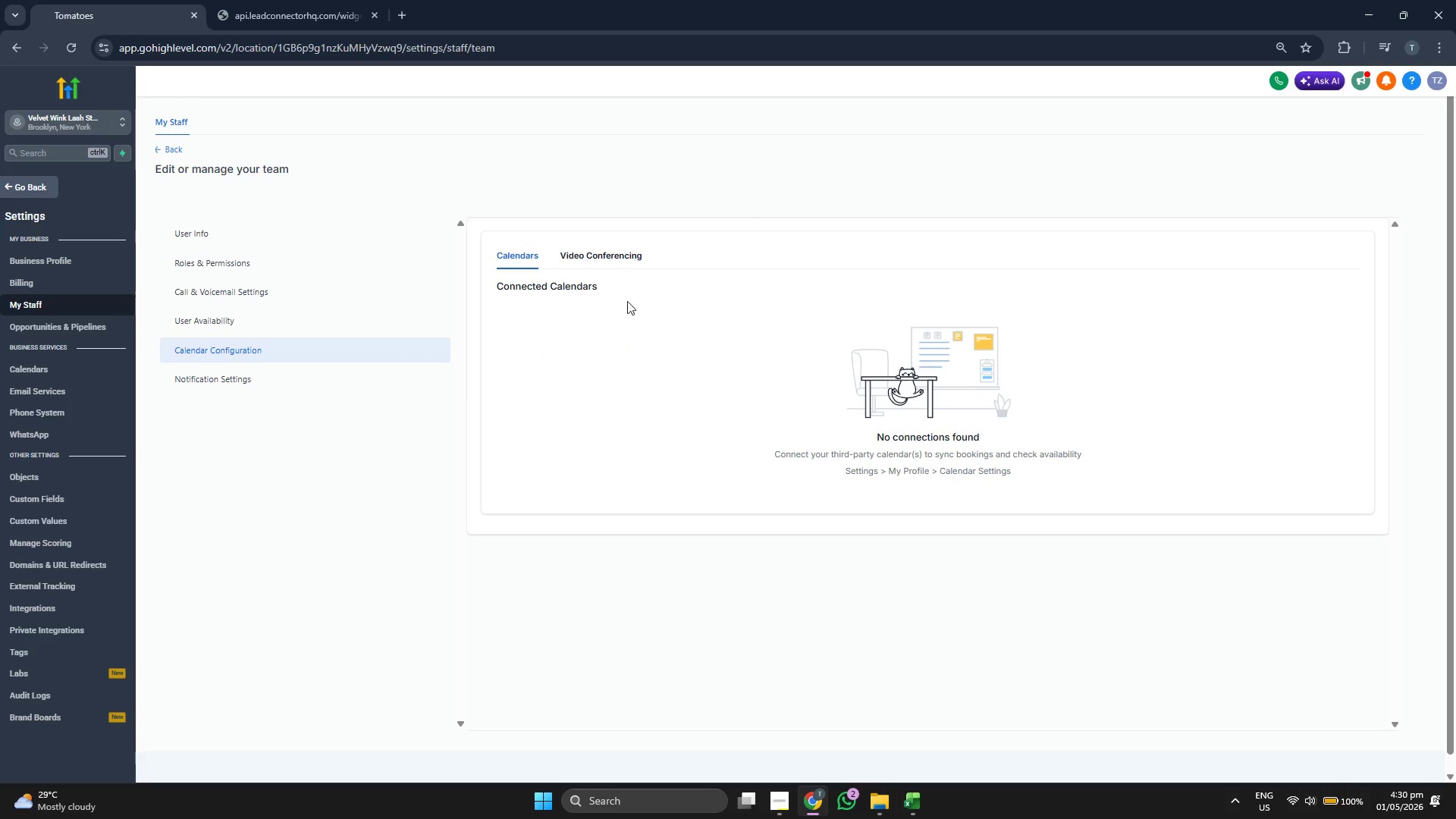 
left_click([629, 265])
 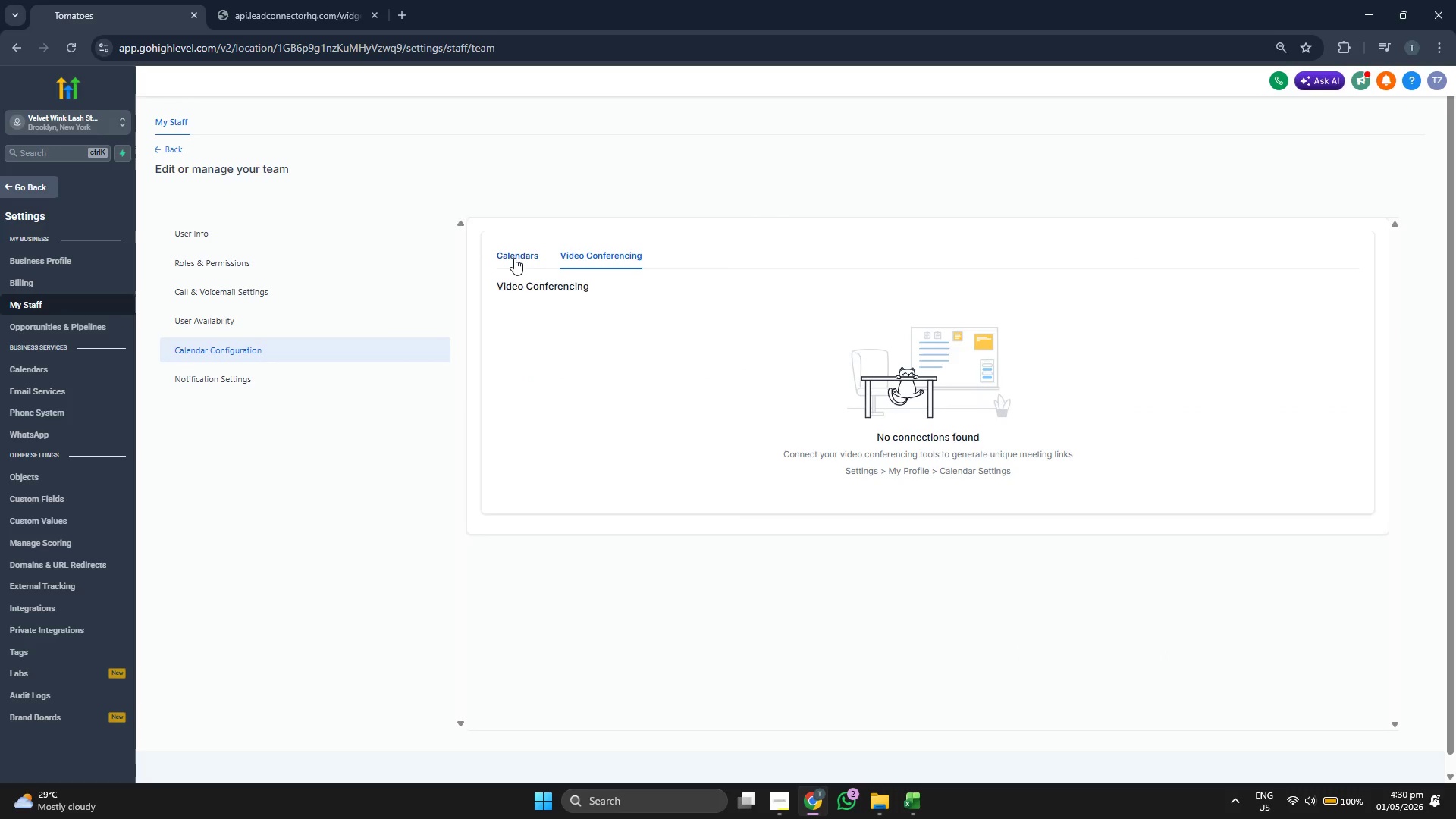 
scroll: coordinate [359, 340], scroll_direction: up, amount: 2.0
 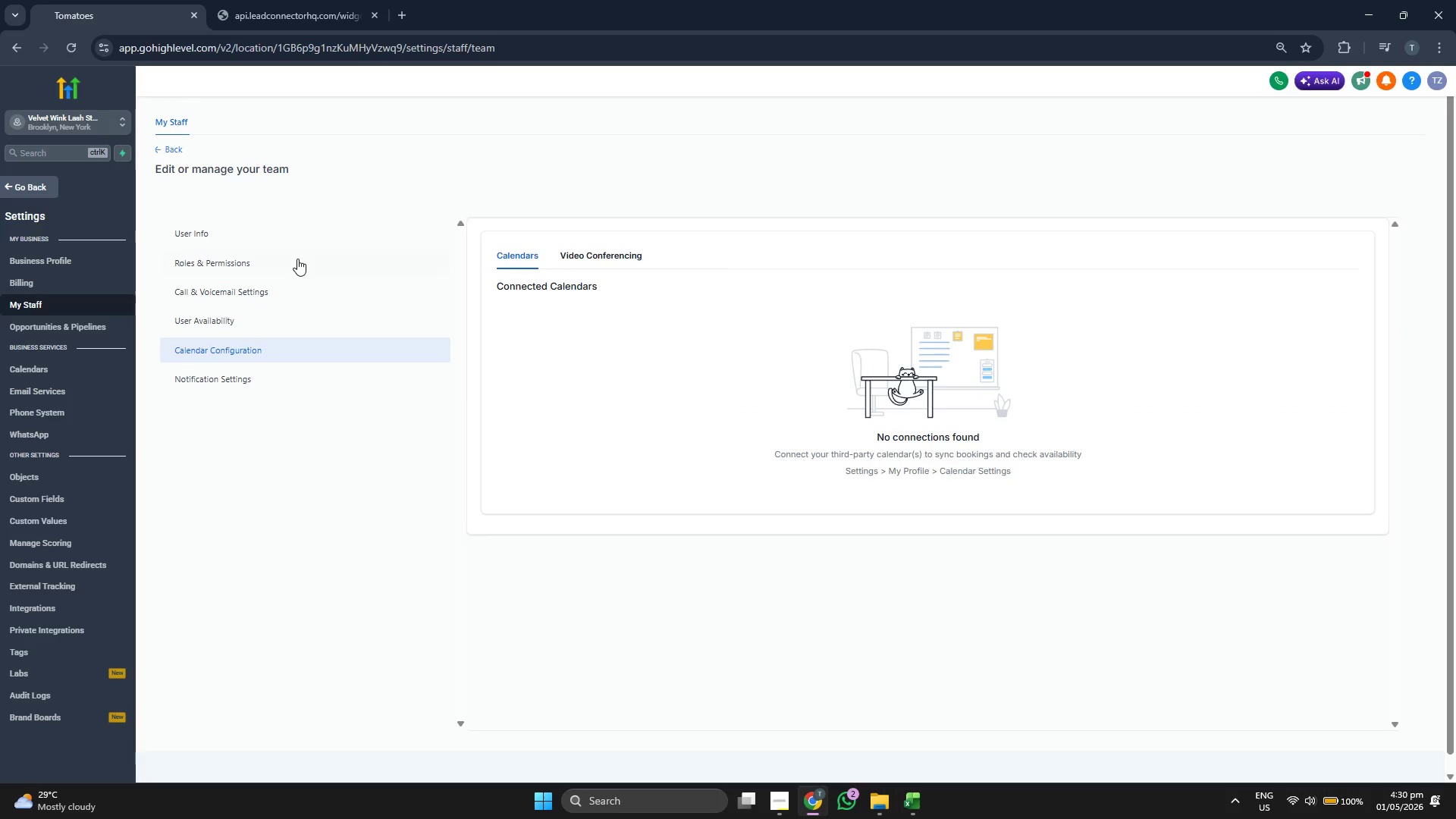 
left_click([297, 259])
 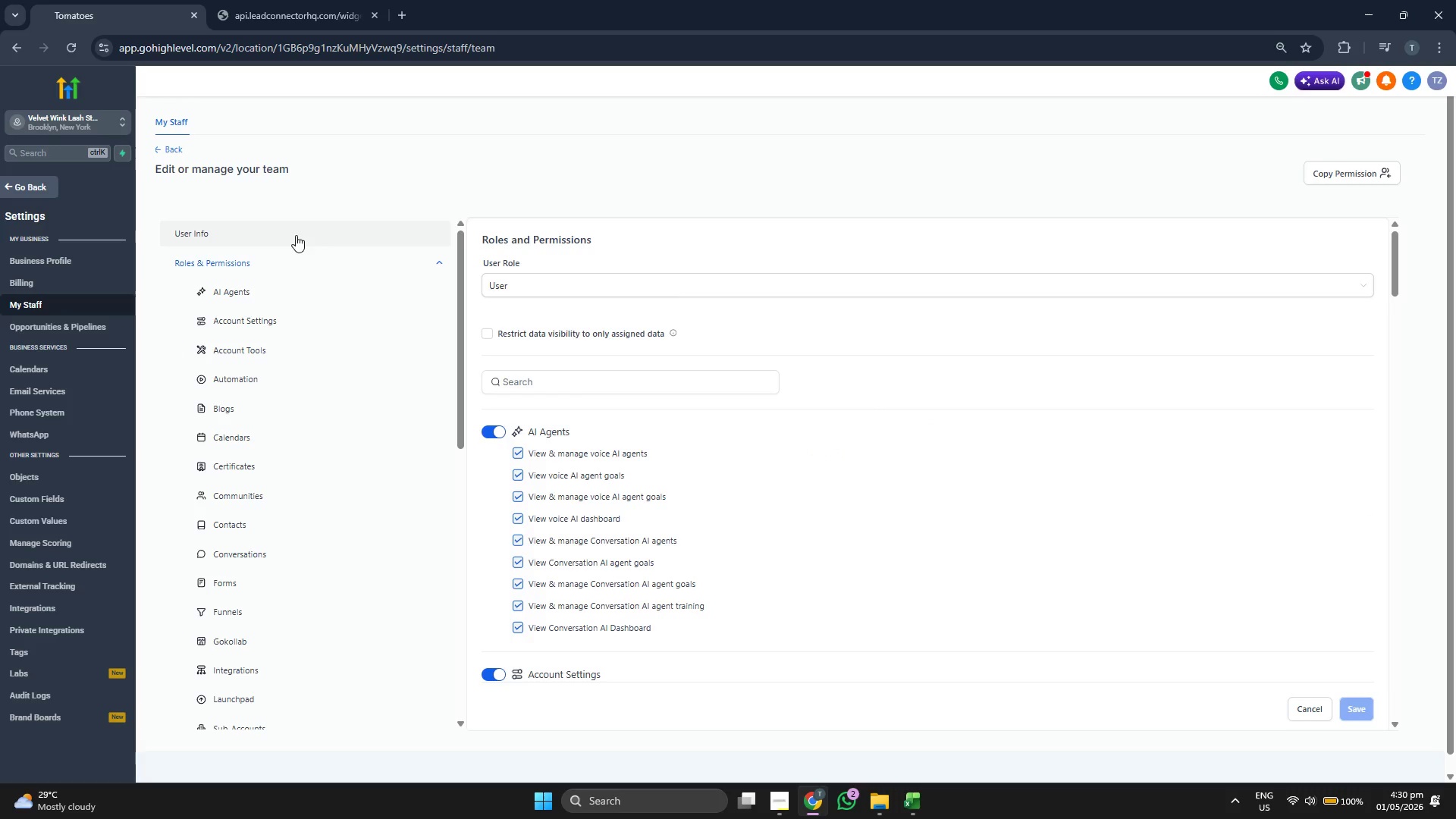 
scroll: coordinate [318, 487], scroll_direction: down, amount: 13.0
 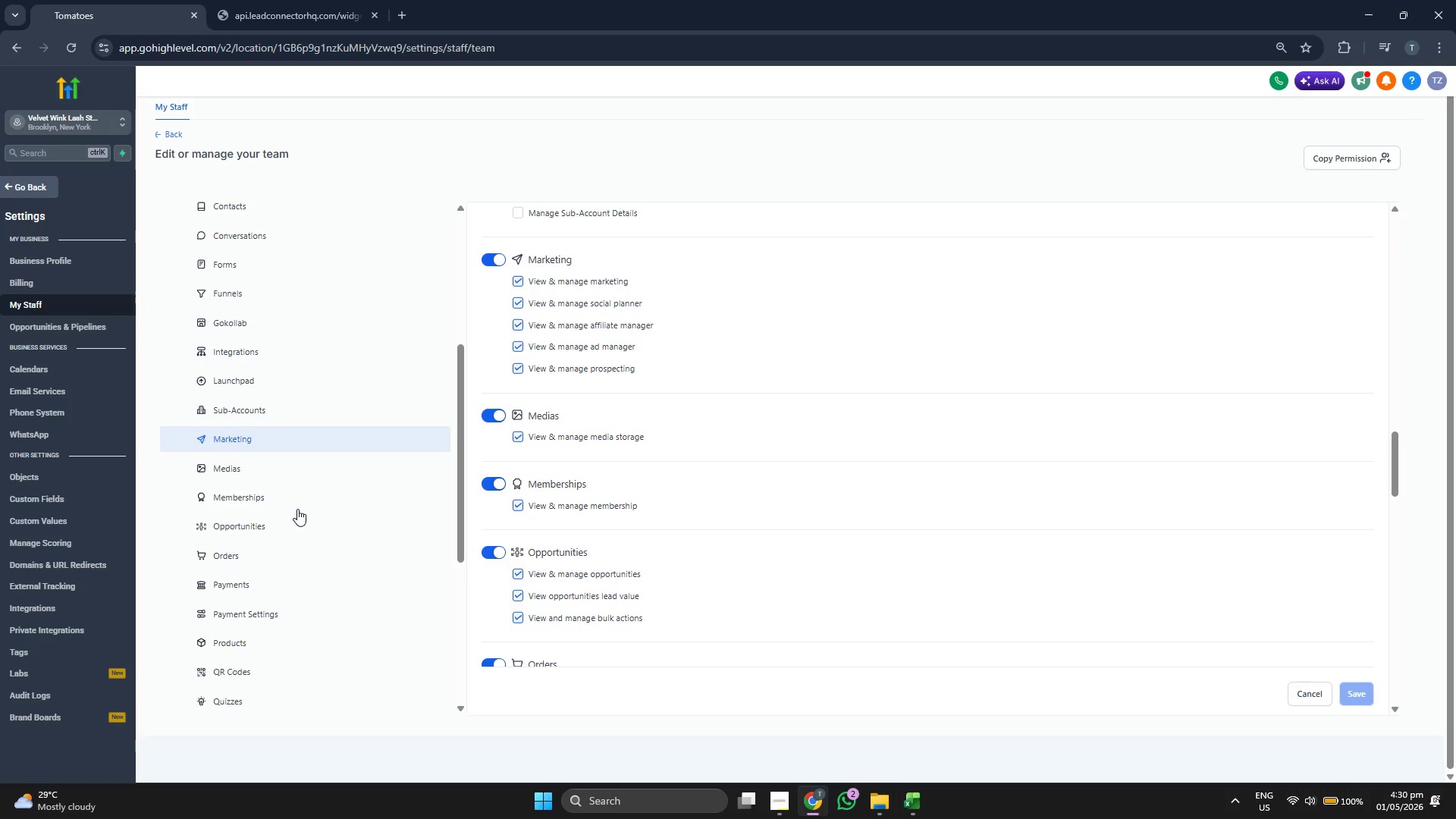 
left_click([294, 494])
 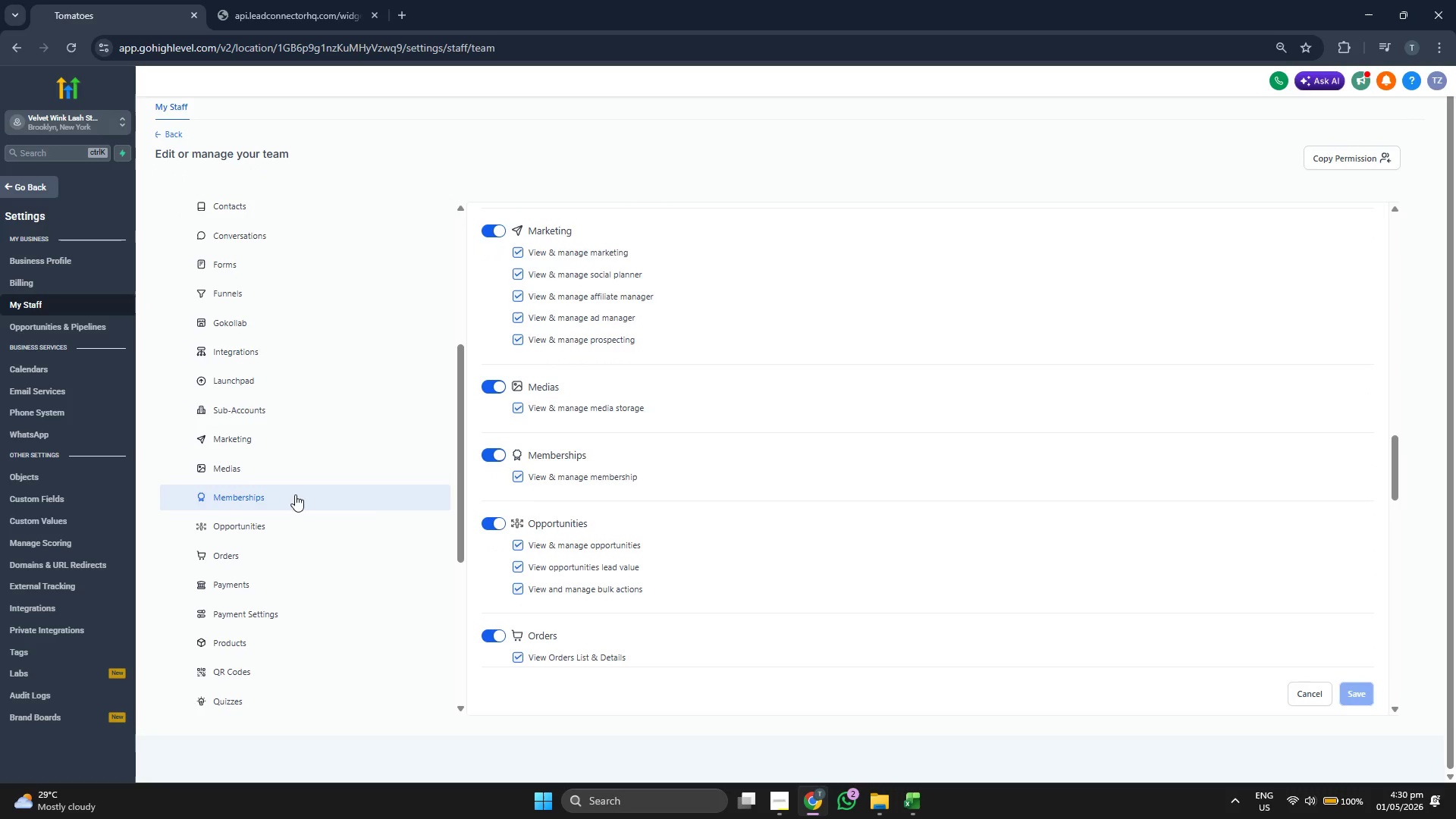 
scroll: coordinate [598, 549], scroll_direction: down, amount: 9.0
 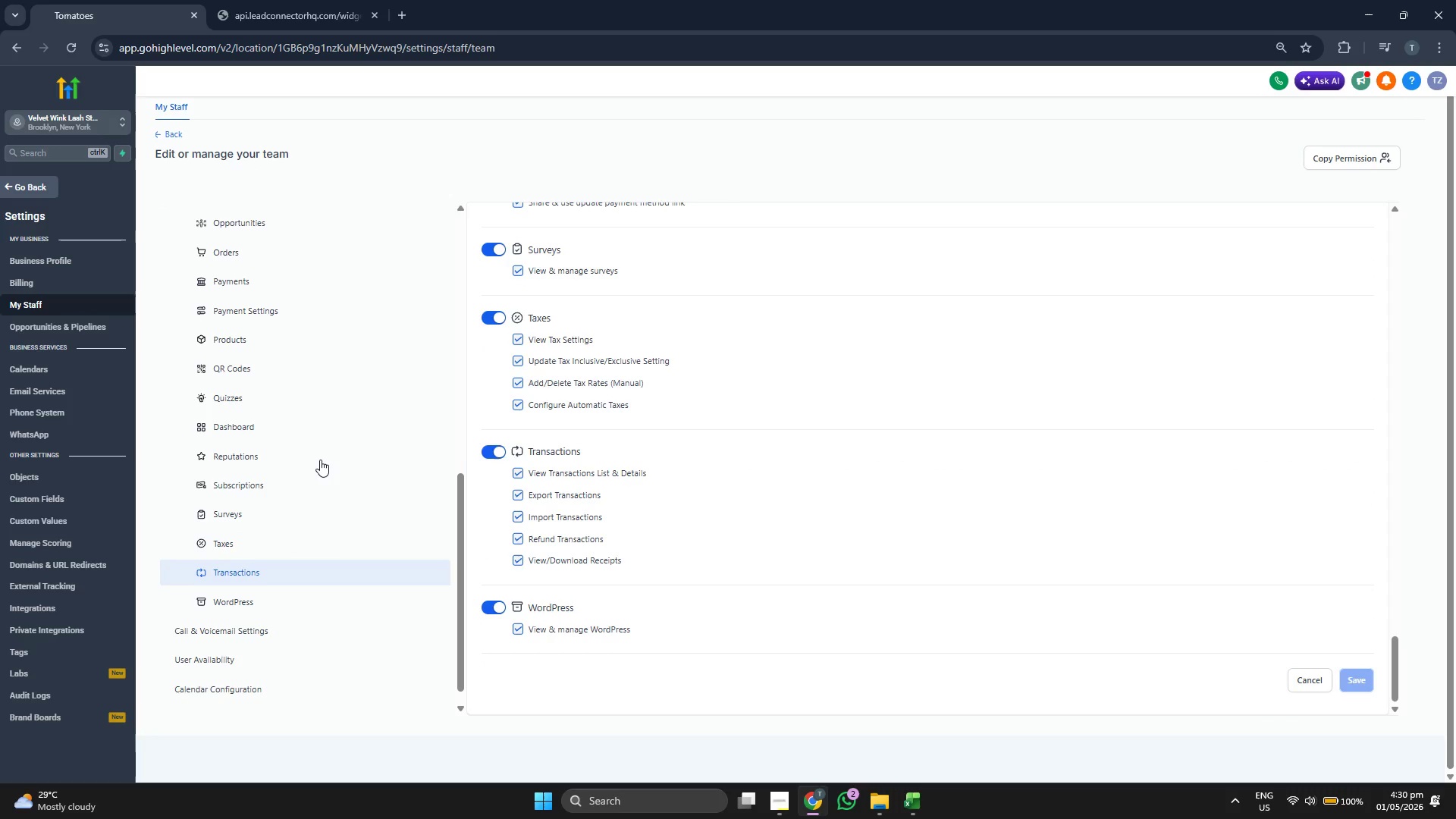 
scroll: coordinate [318, 458], scroll_direction: up, amount: 3.0
 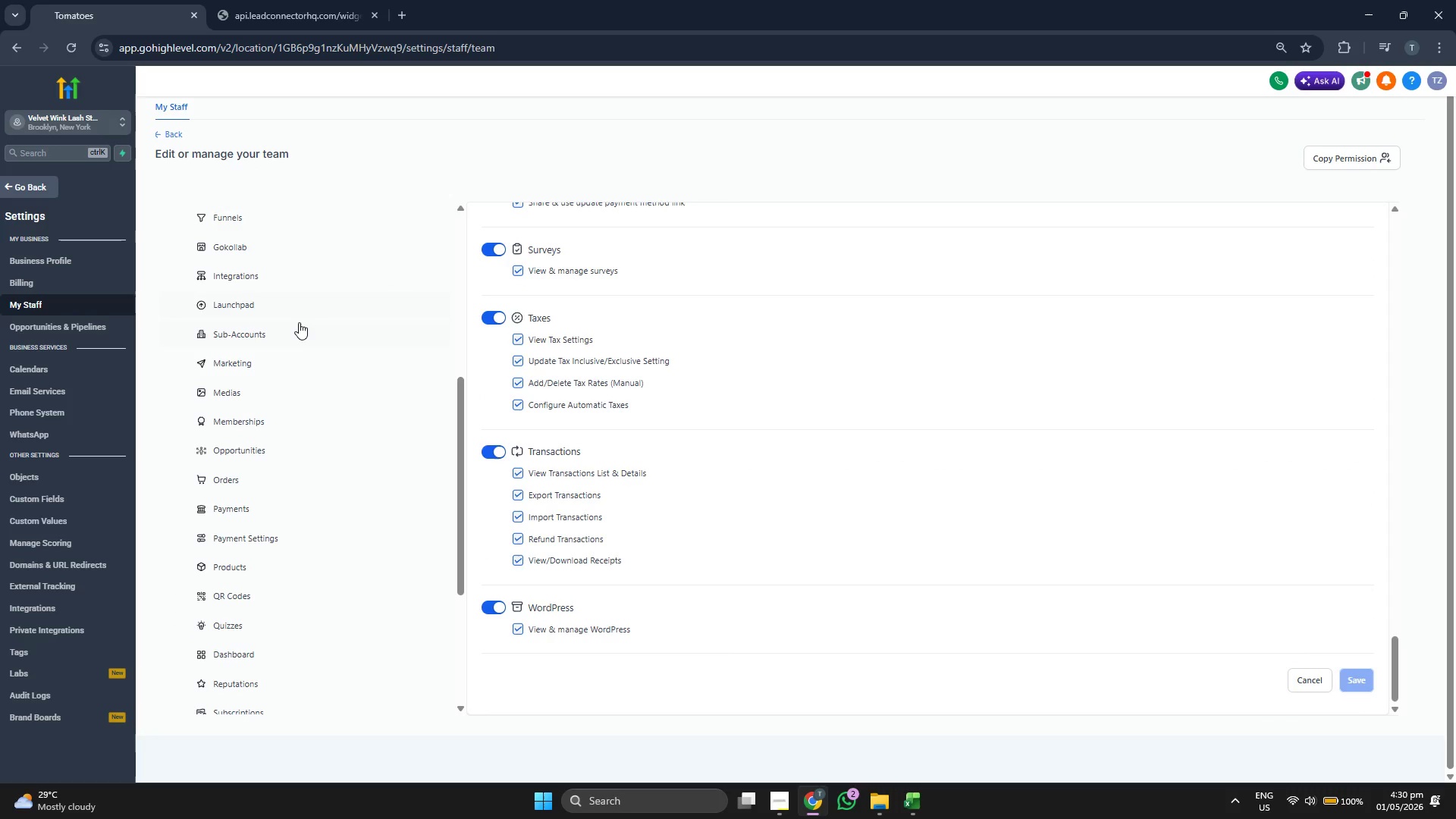 
left_click([304, 366])
 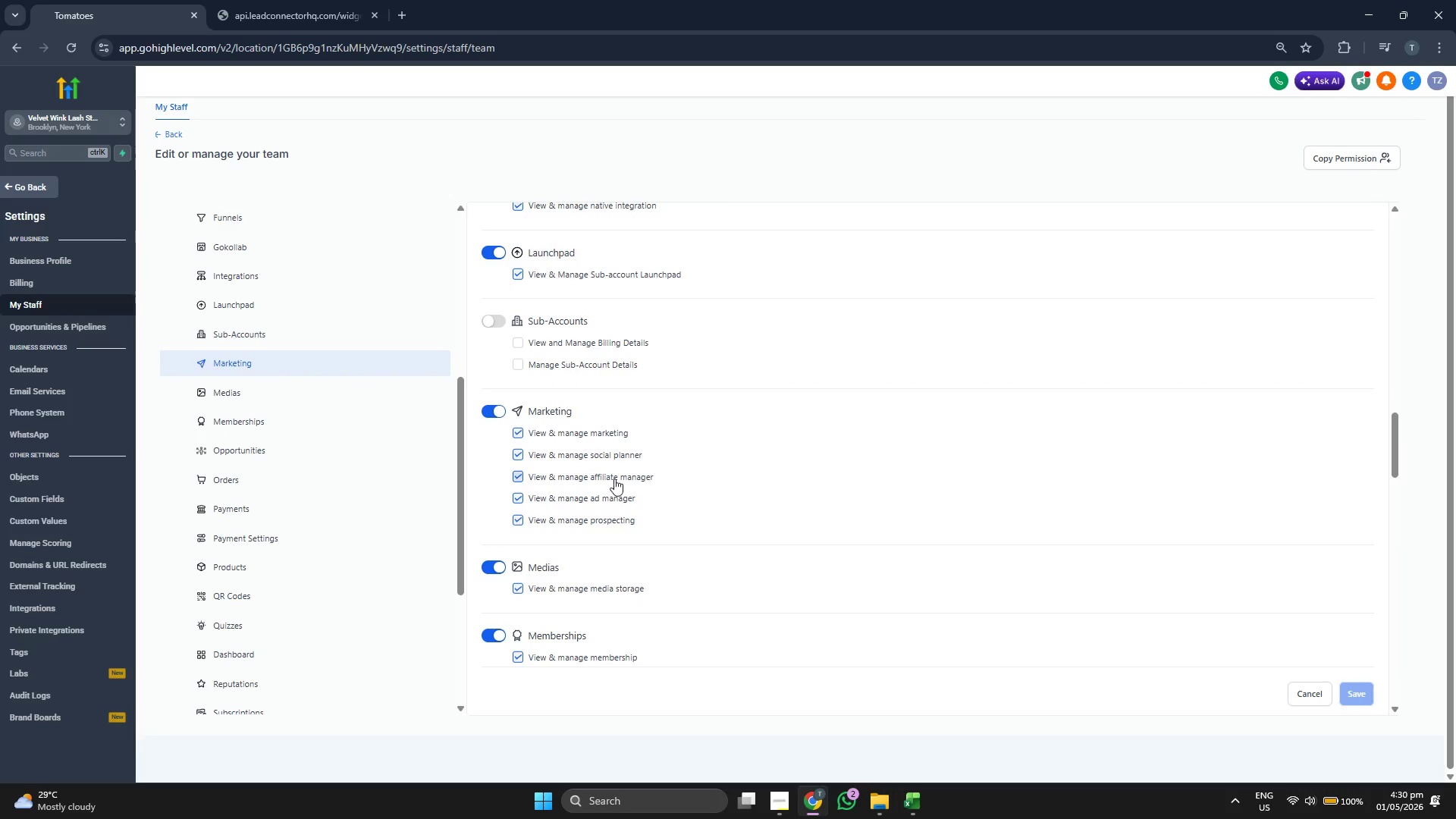 
scroll: coordinate [617, 479], scroll_direction: up, amount: 5.0
 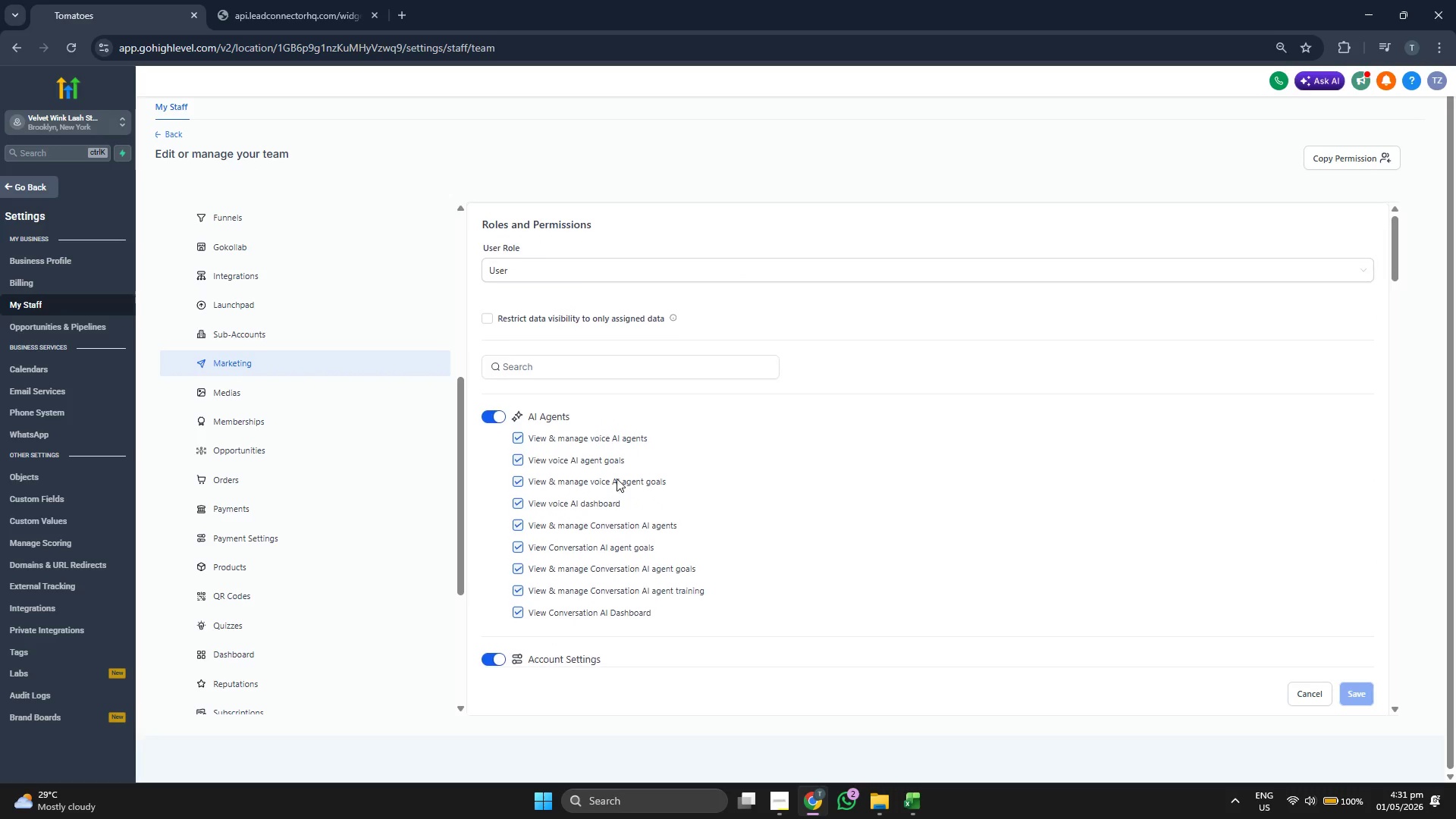 
left_click([158, 133])
 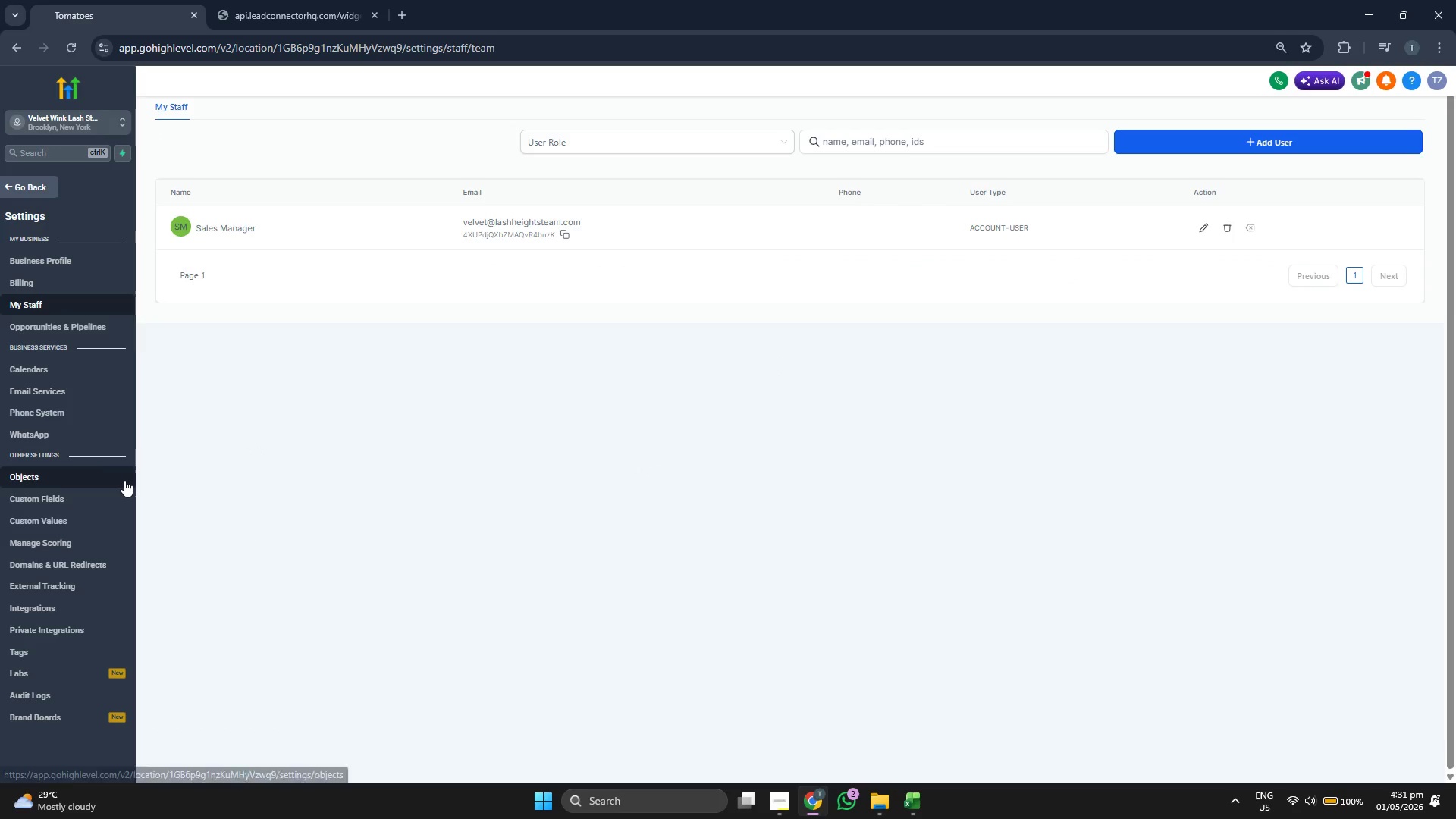 
left_click([106, 504])
 